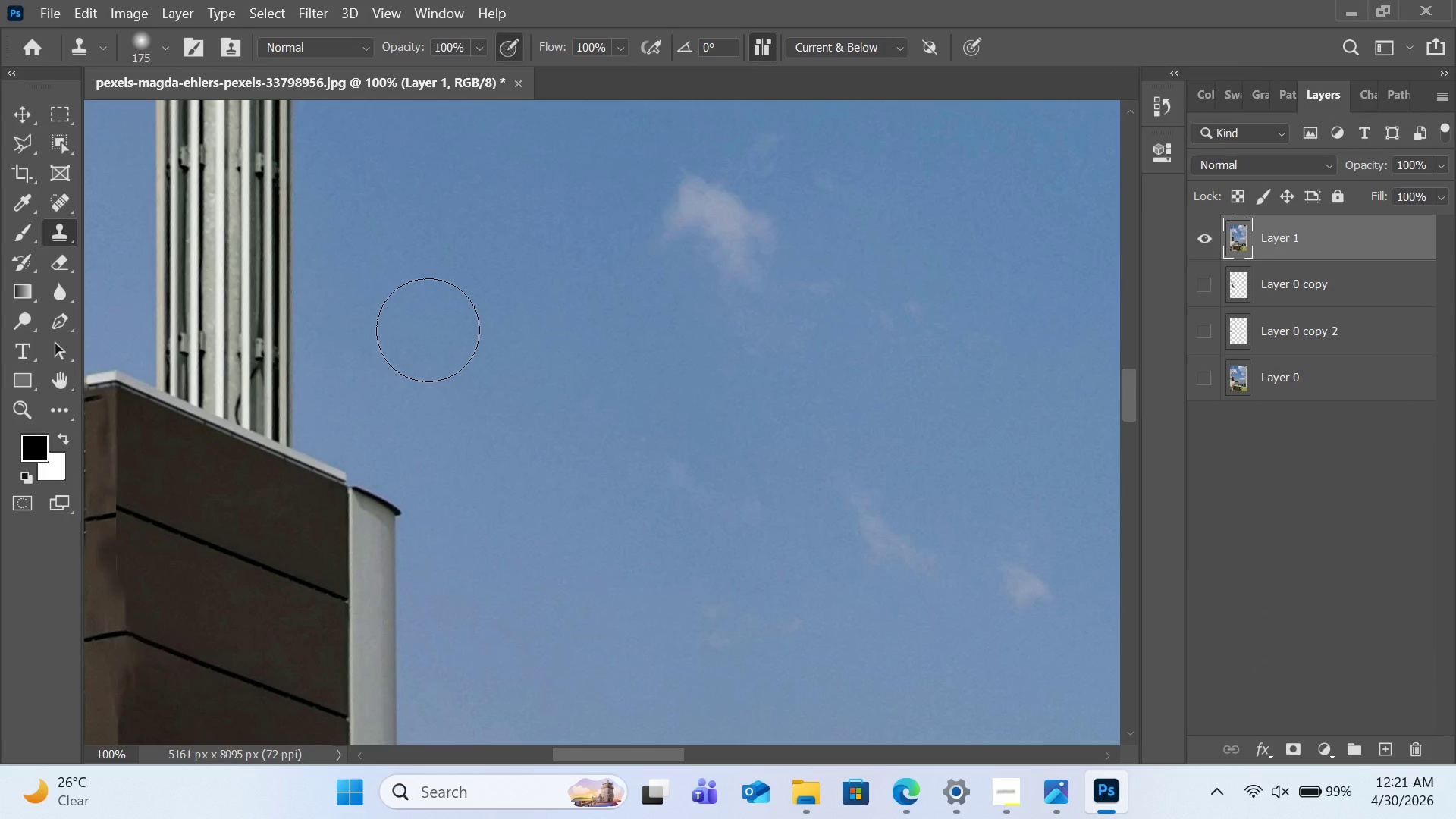 
hold_key(key=H, duration=1.52)
 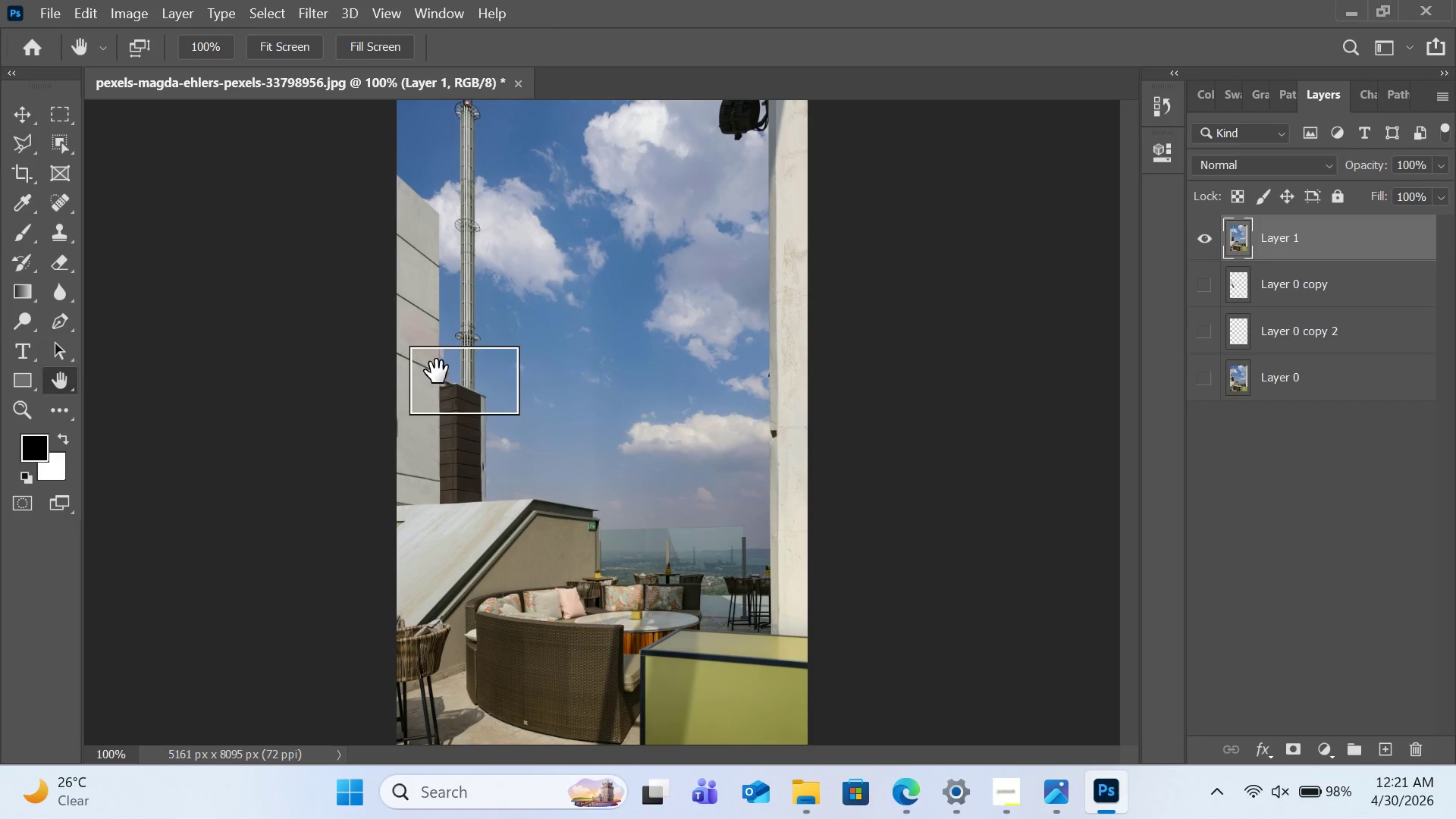 
left_click_drag(start_coordinate=[338, 359], to_coordinate=[437, 369])
 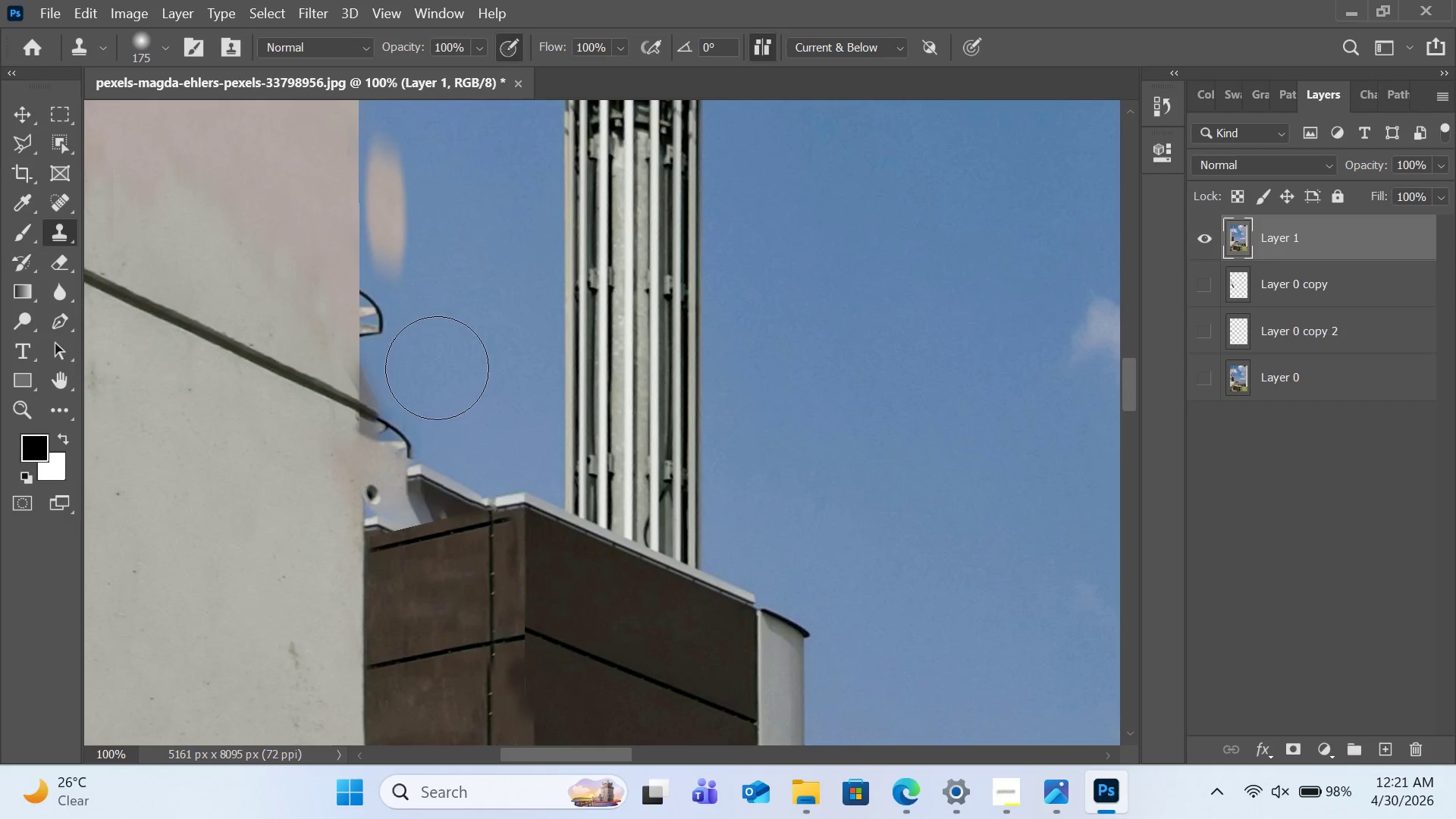 
hold_key(key=H, duration=1.01)
 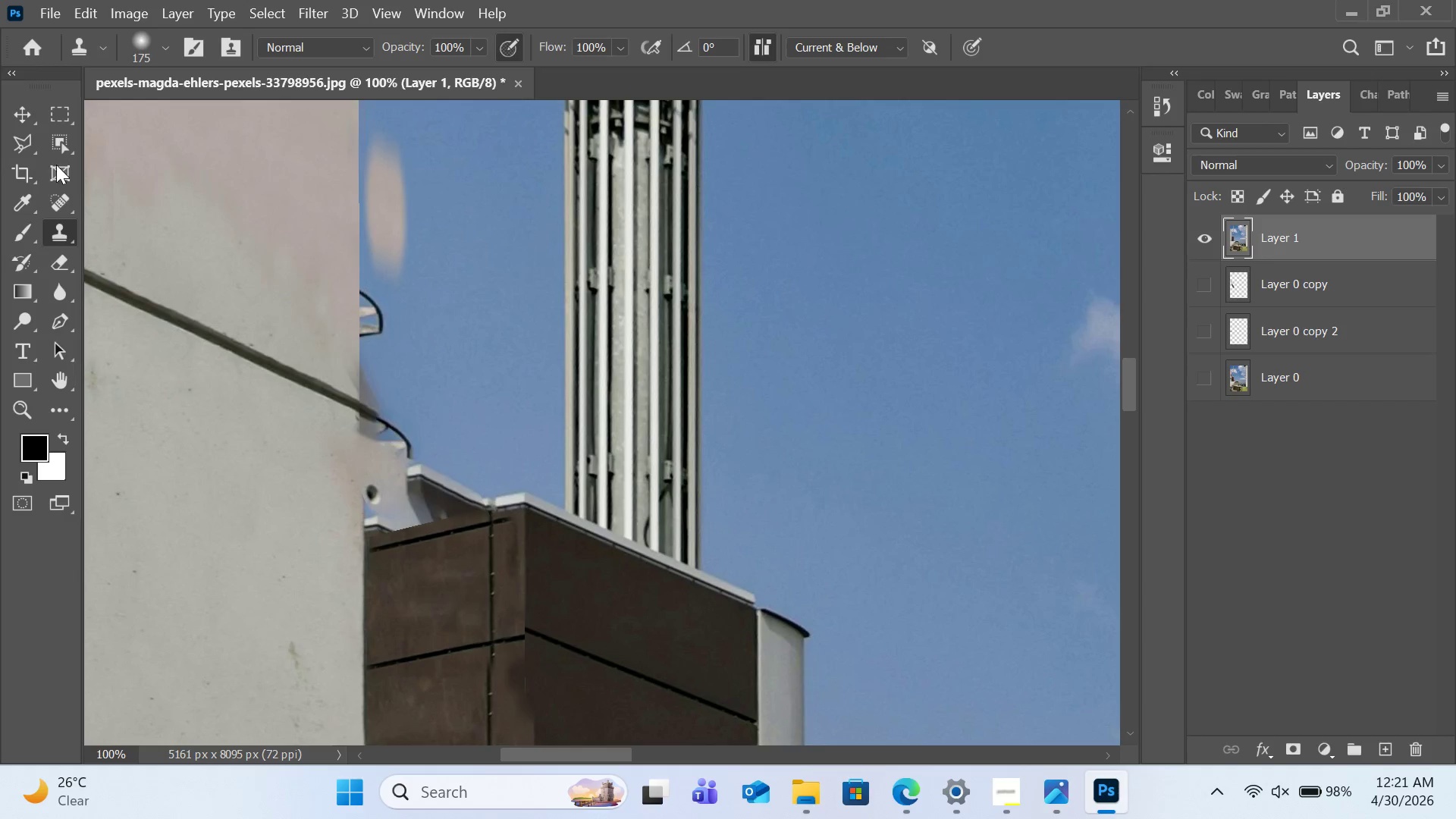 
left_click([54, 105])
 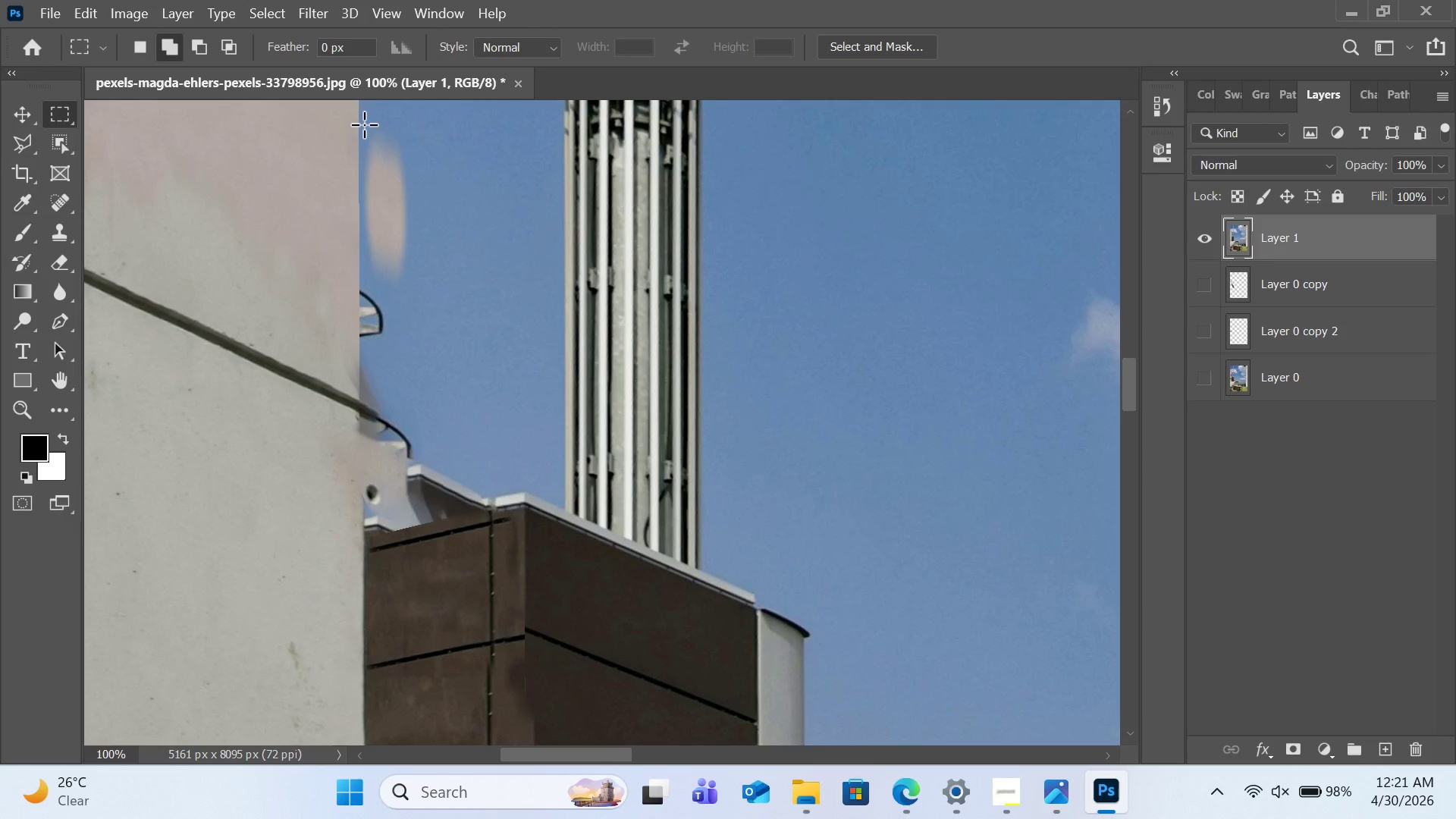 
left_click_drag(start_coordinate=[364, 124], to_coordinate=[456, 314])
 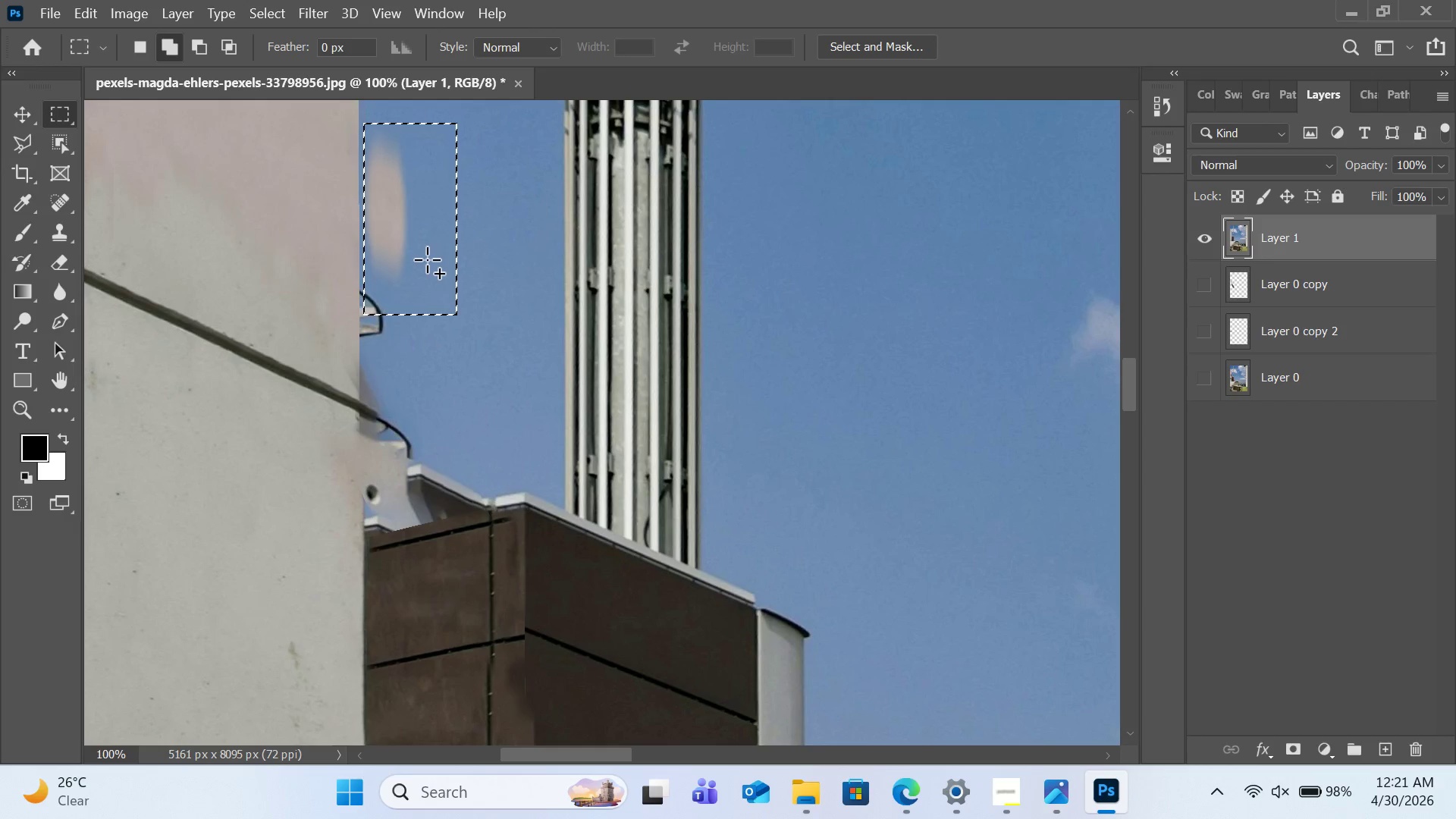 
right_click([427, 259])
 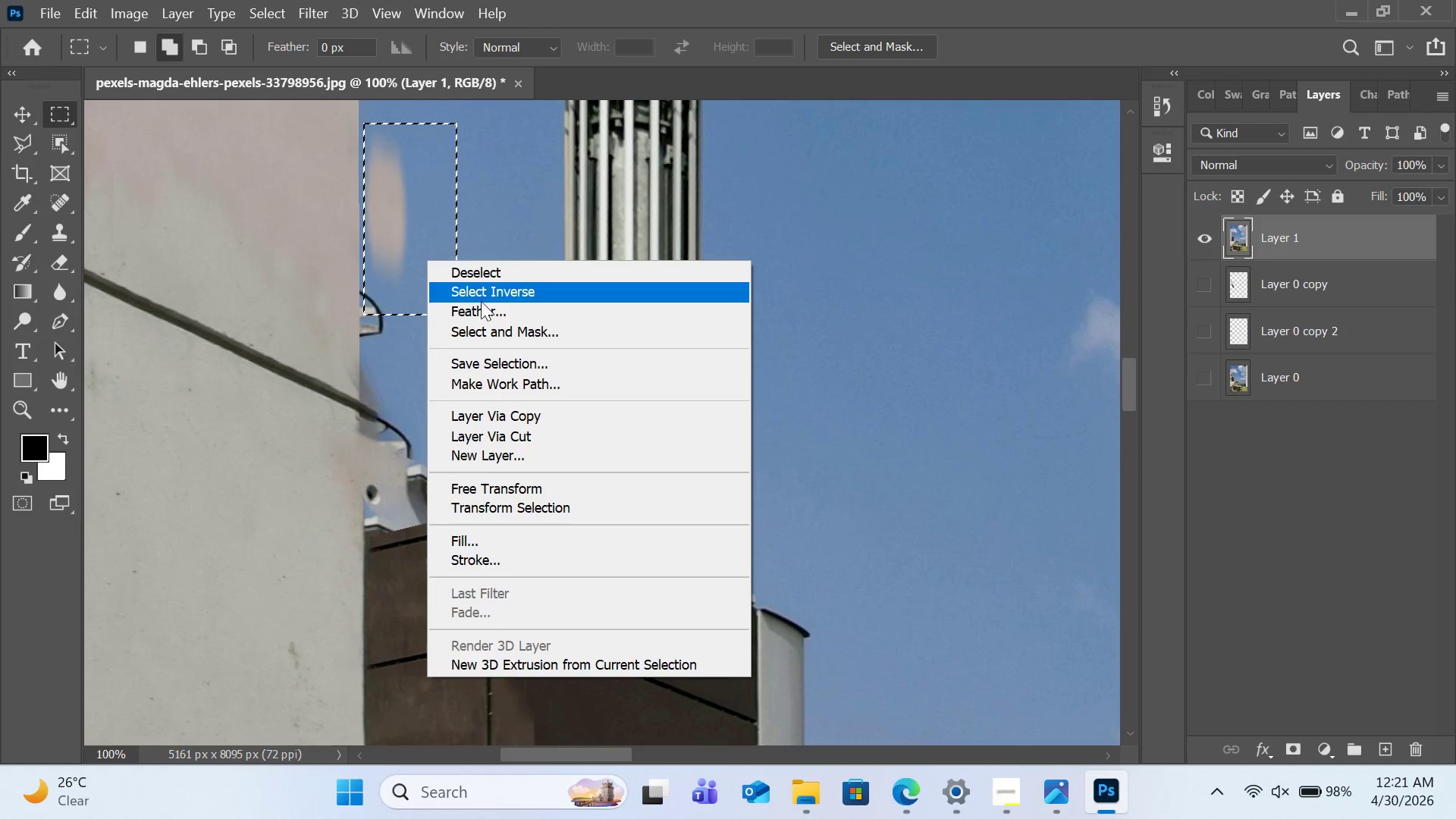 
left_click([481, 311])
 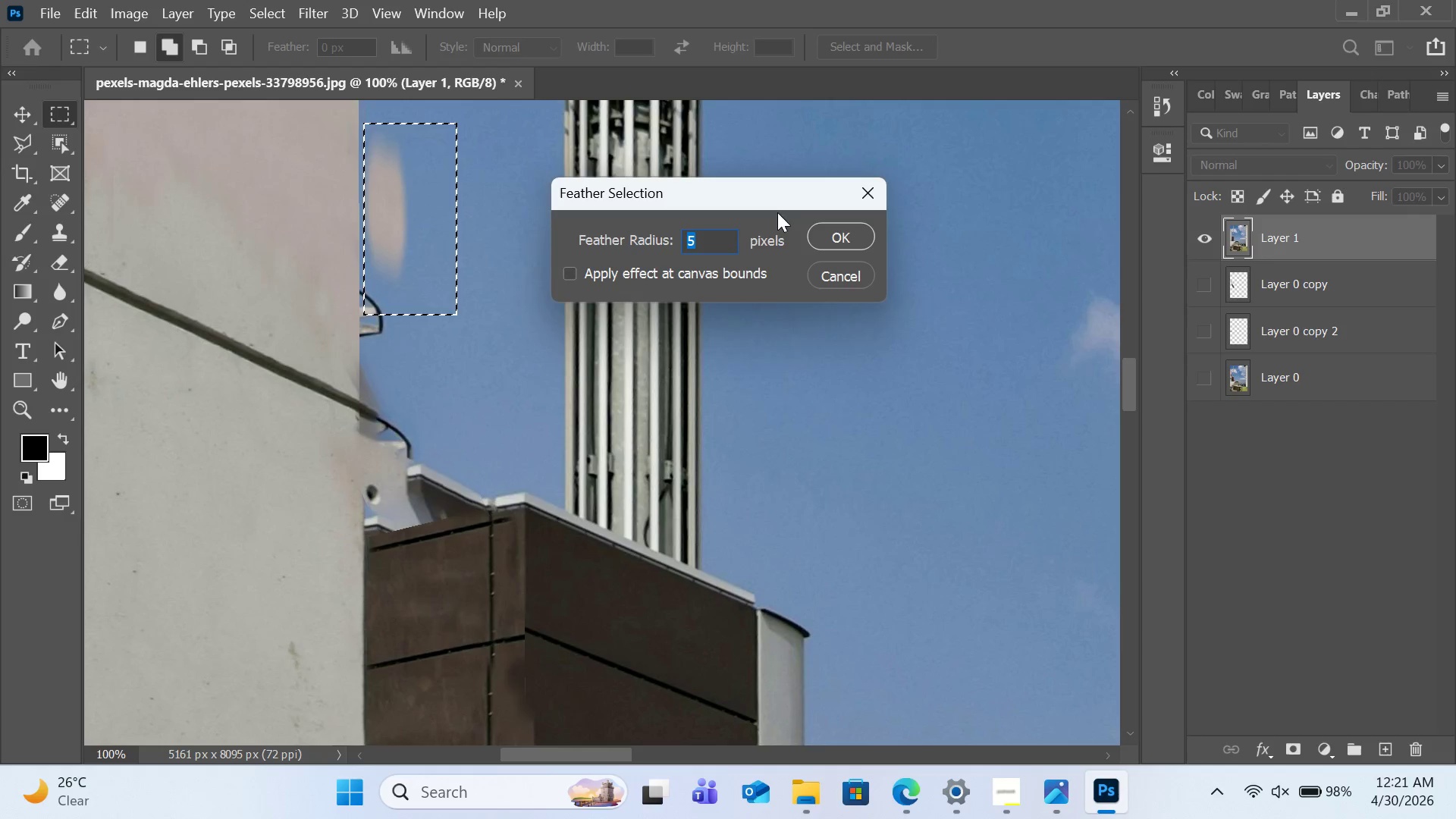 
left_click([837, 240])
 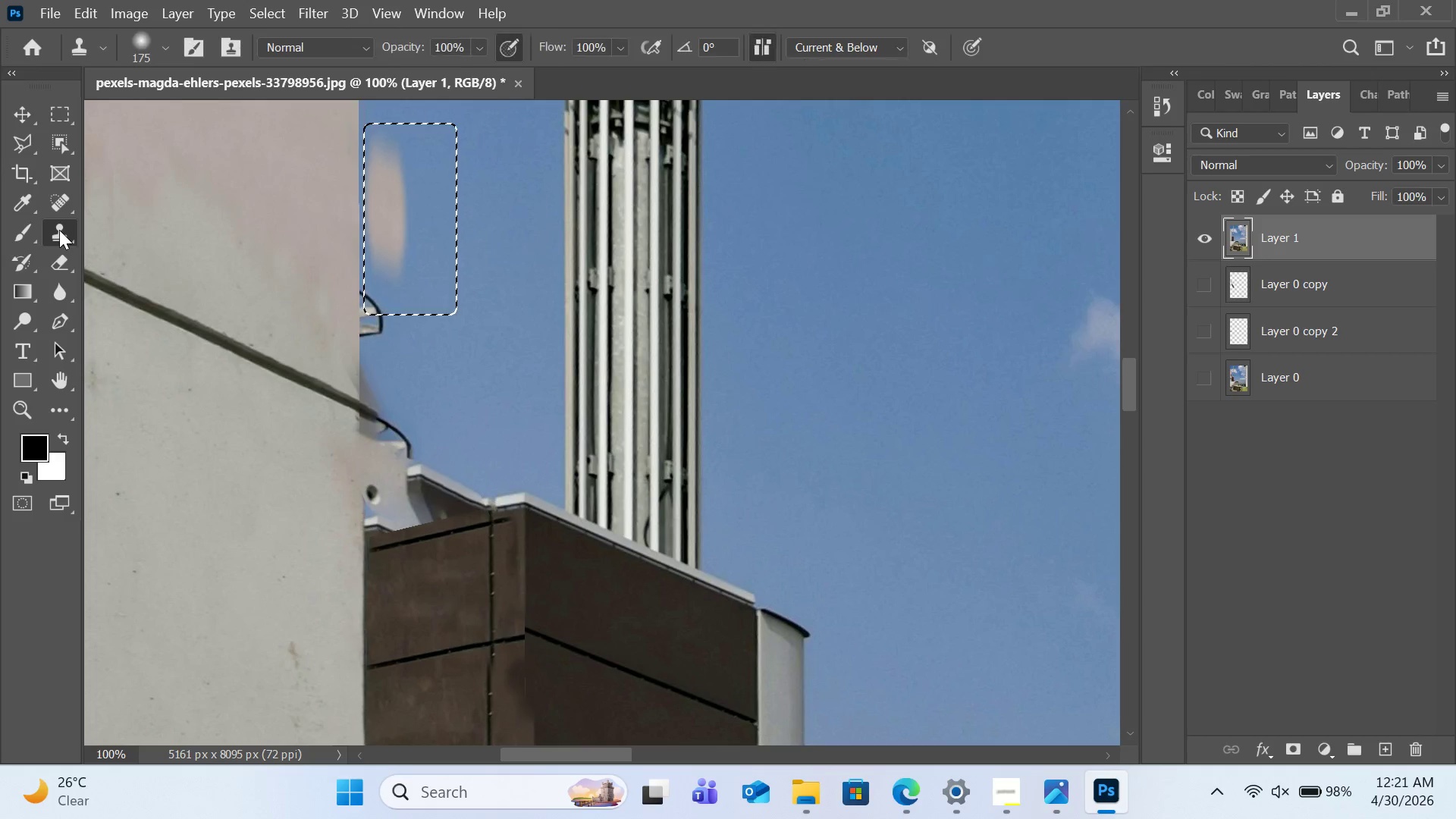 
hold_key(key=AltLeft, duration=0.92)
left_click([440, 174])
 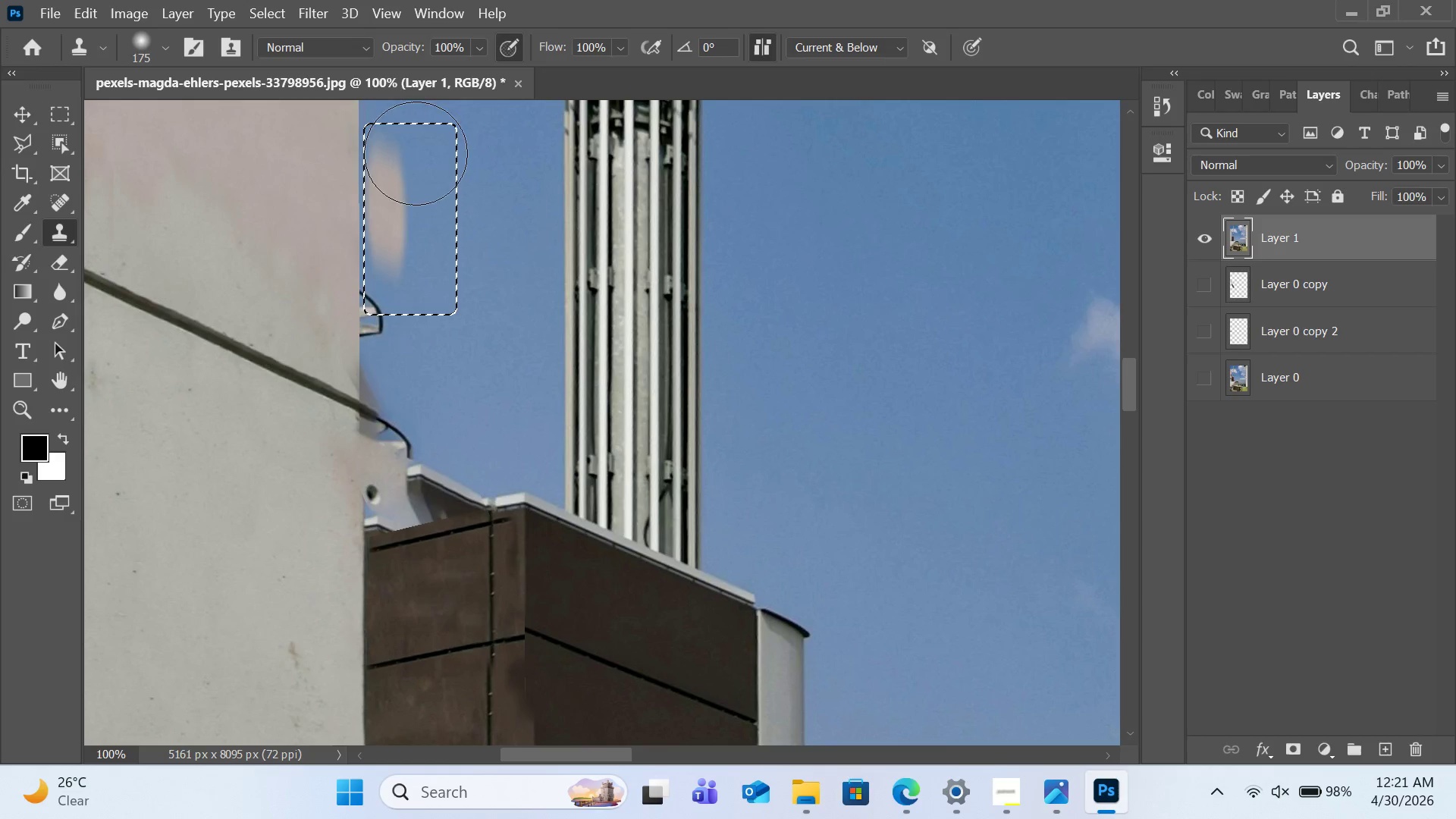 
left_click_drag(start_coordinate=[403, 143], to_coordinate=[400, 216])
 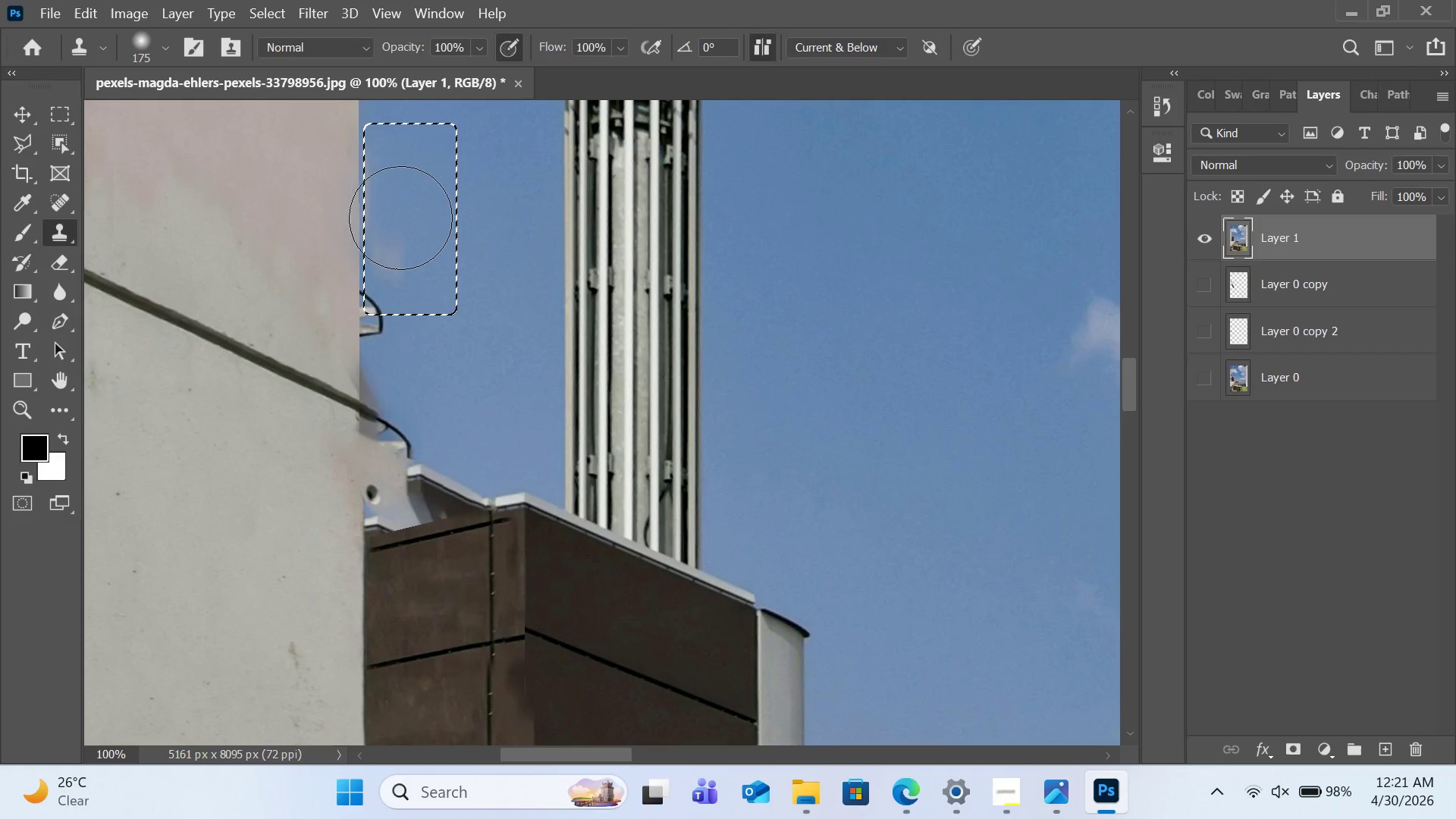 
left_click_drag(start_coordinate=[400, 224], to_coordinate=[392, 196])
 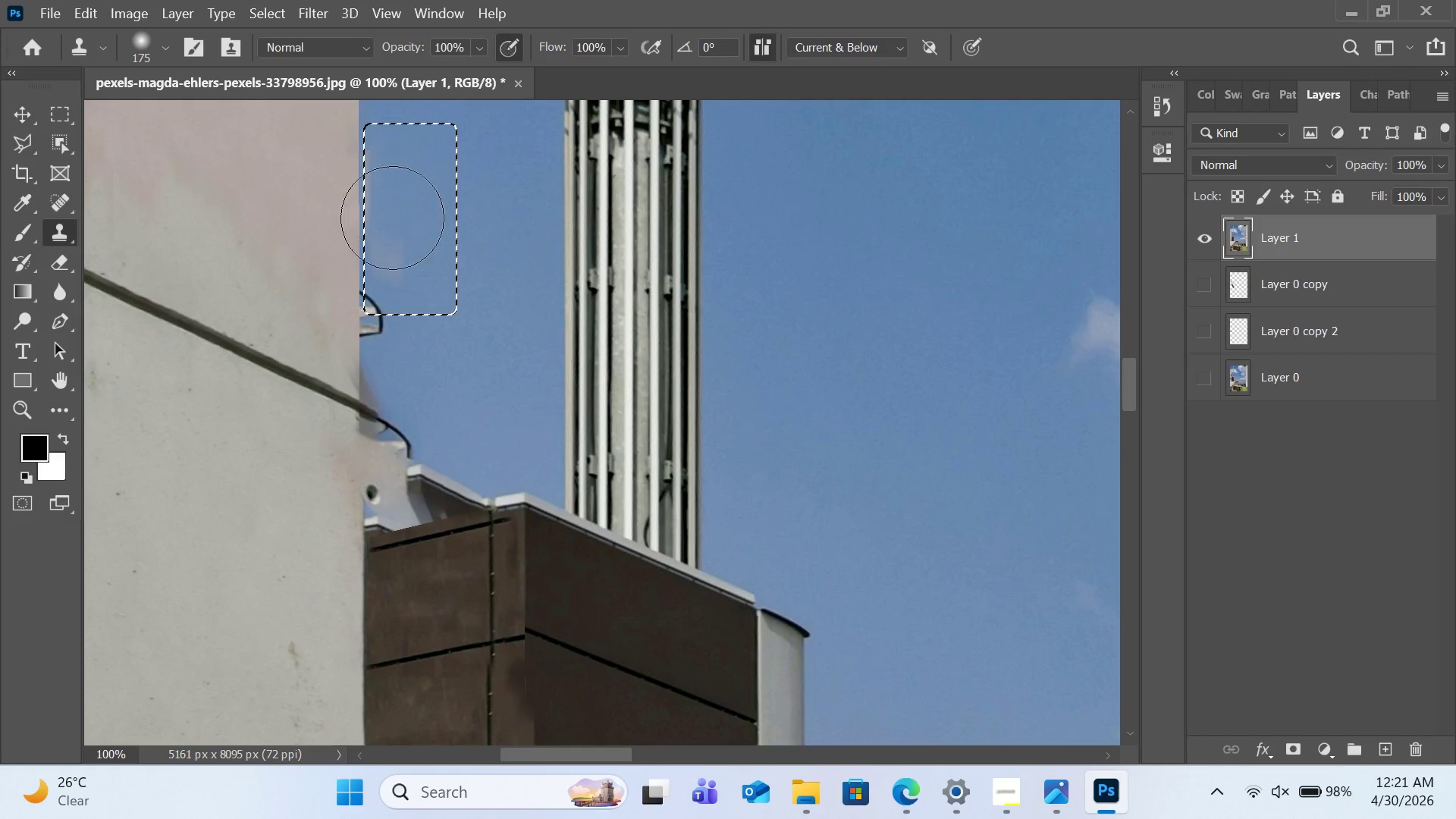 
left_click_drag(start_coordinate=[392, 235], to_coordinate=[392, 270])
 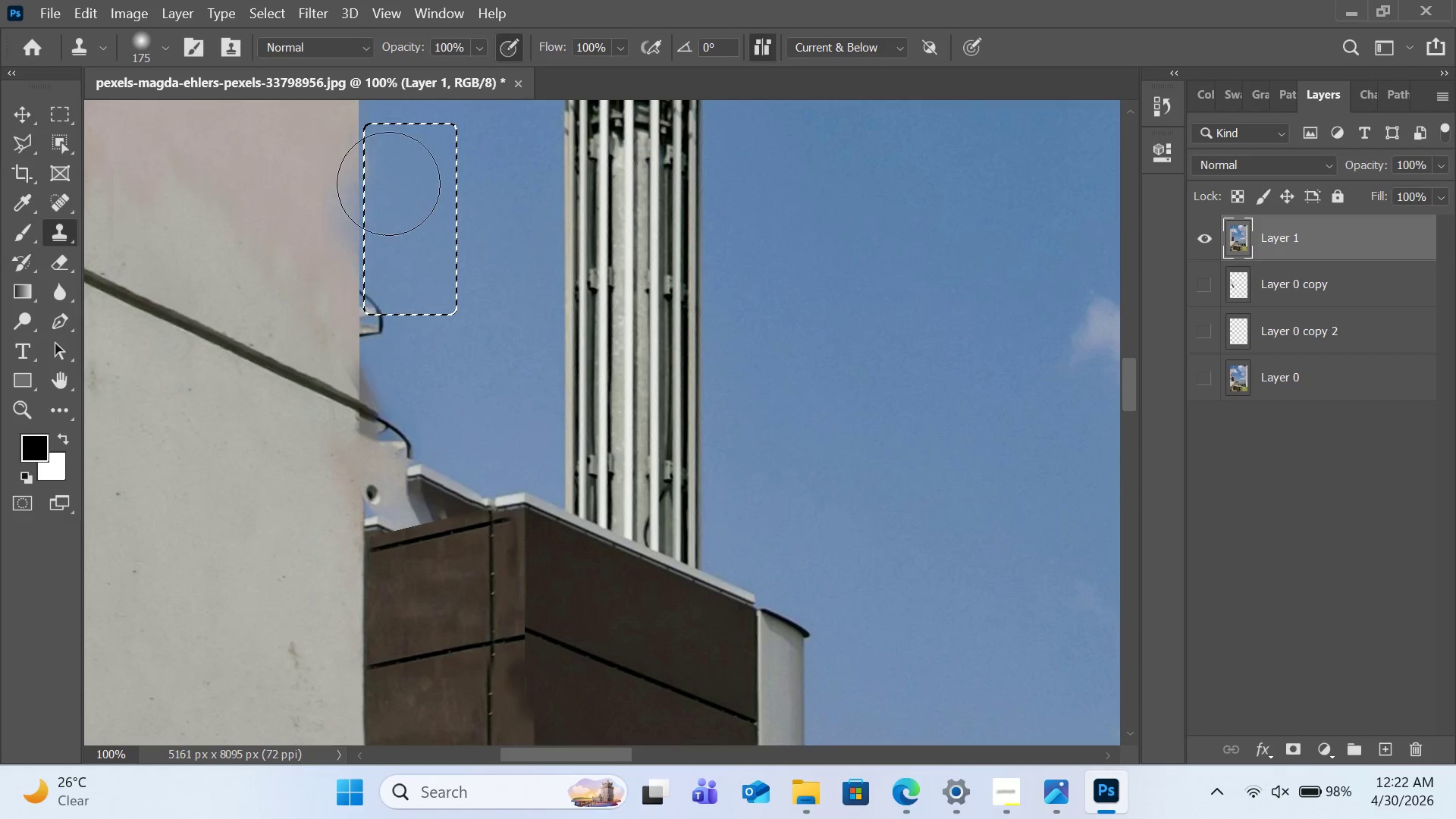 
left_click_drag(start_coordinate=[388, 184], to_coordinate=[388, 251])
 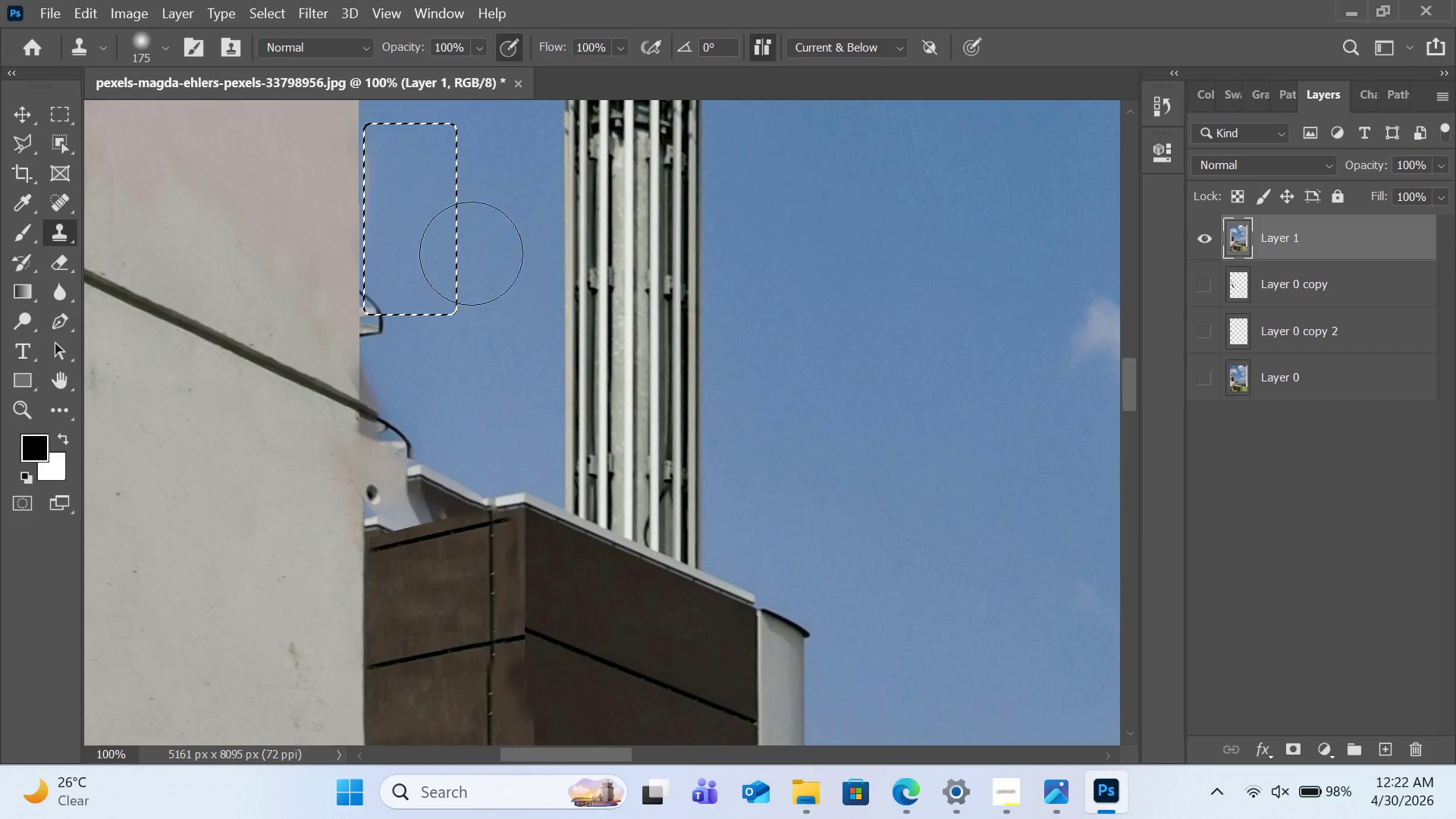 
scroll: coordinate [479, 315], scroll_direction: down, amount: 2.0
 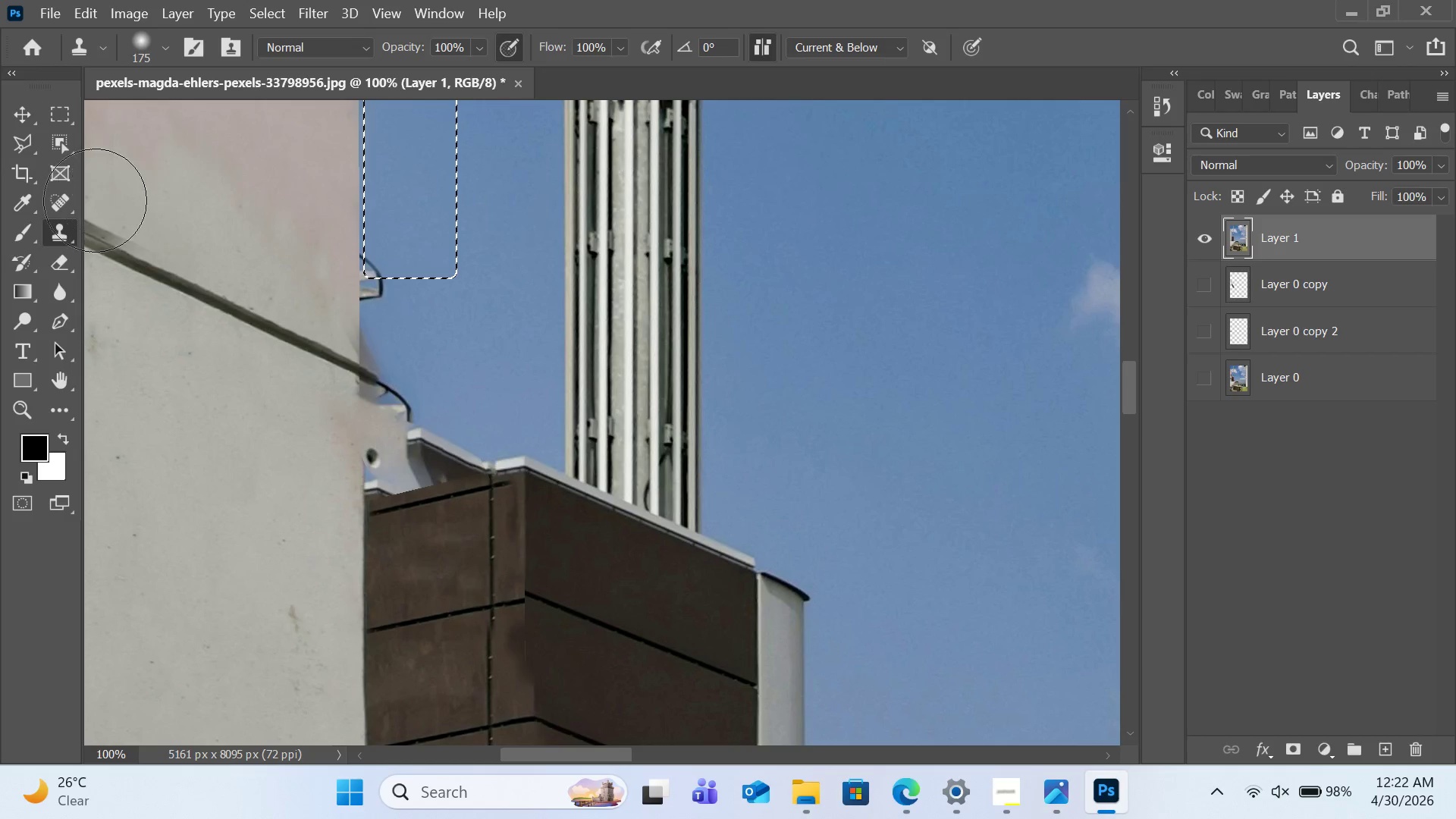 
key(Control+D)
 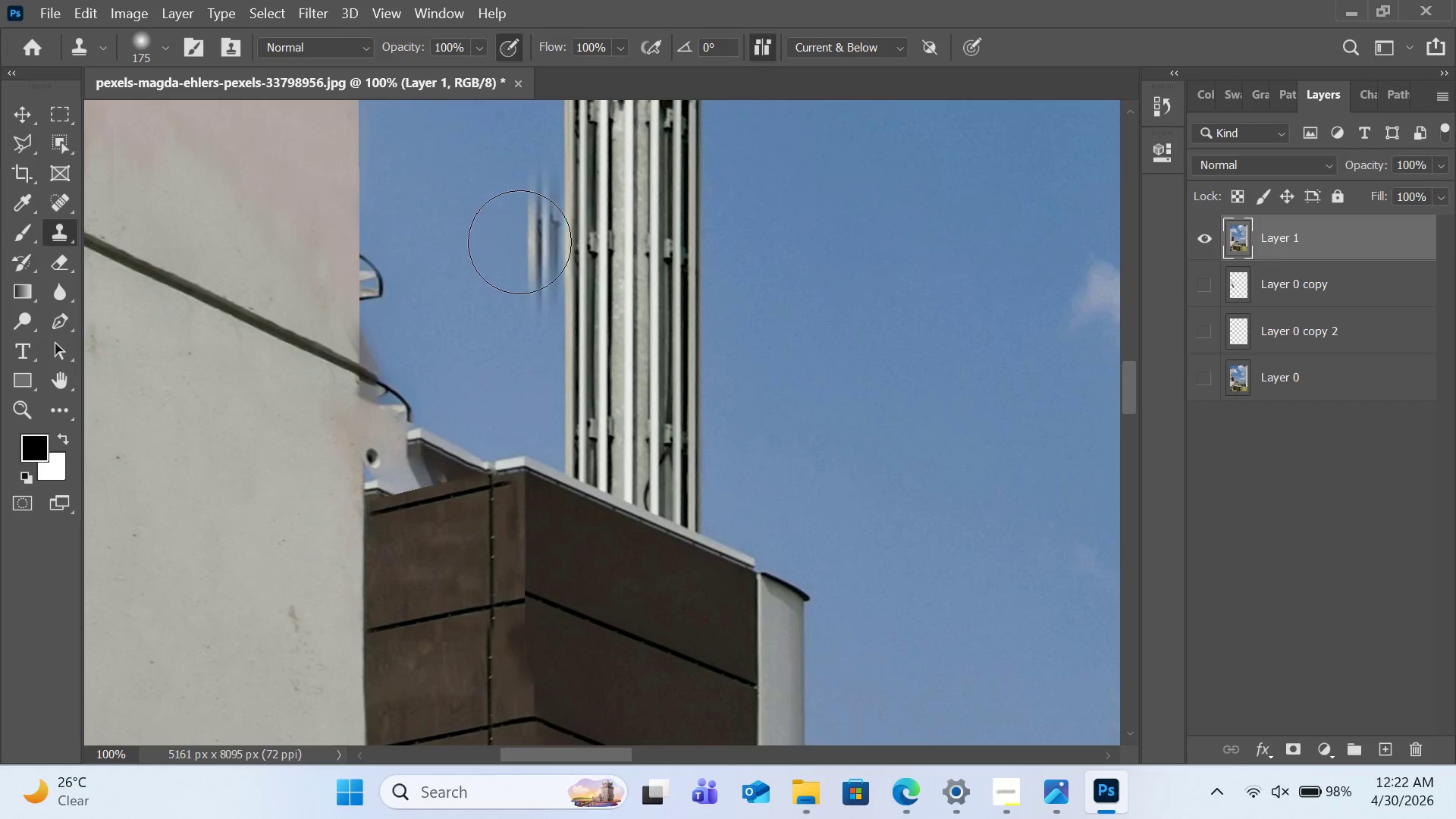 
key(BracketLeft)
 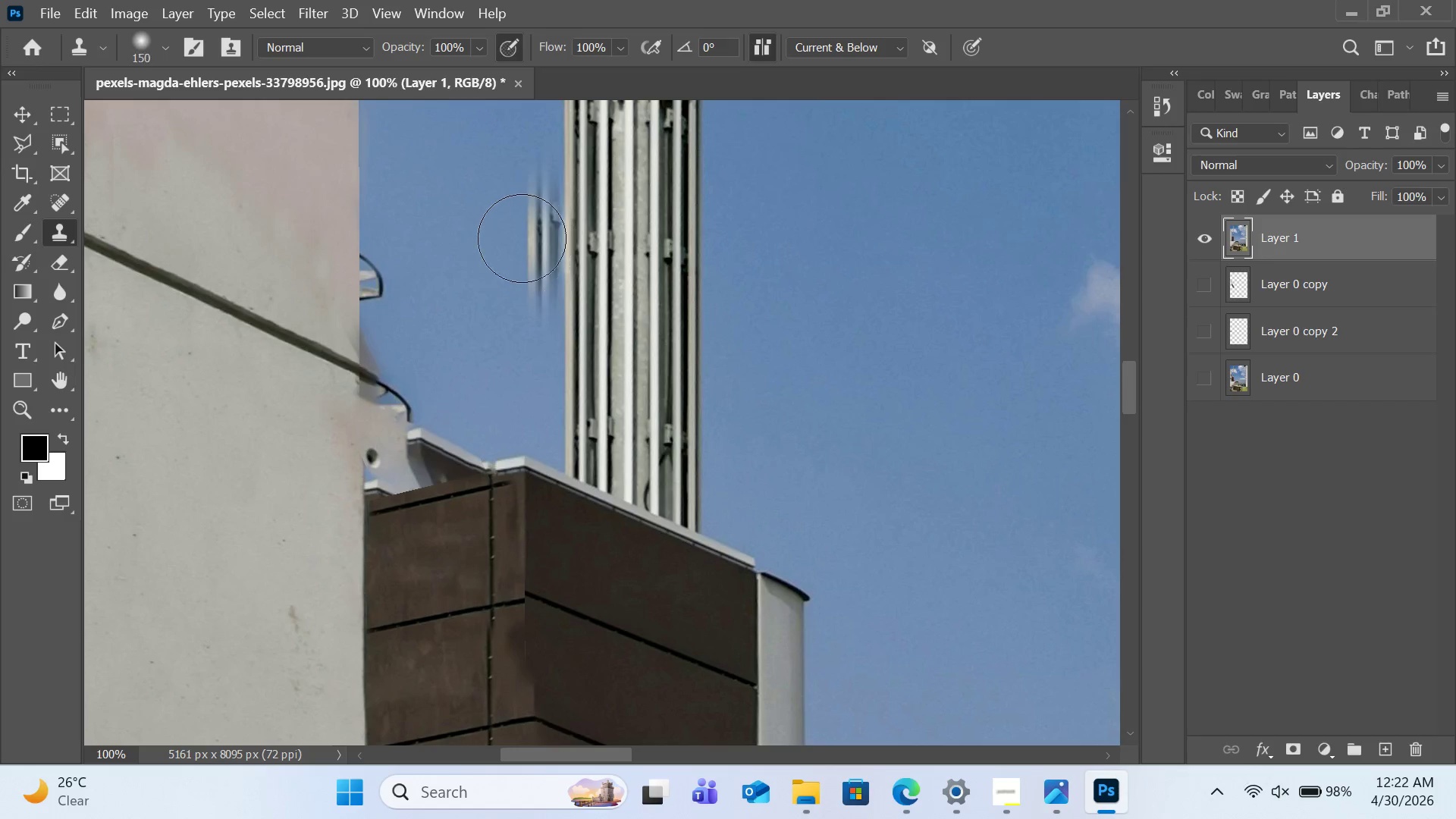 
key(BracketLeft)
 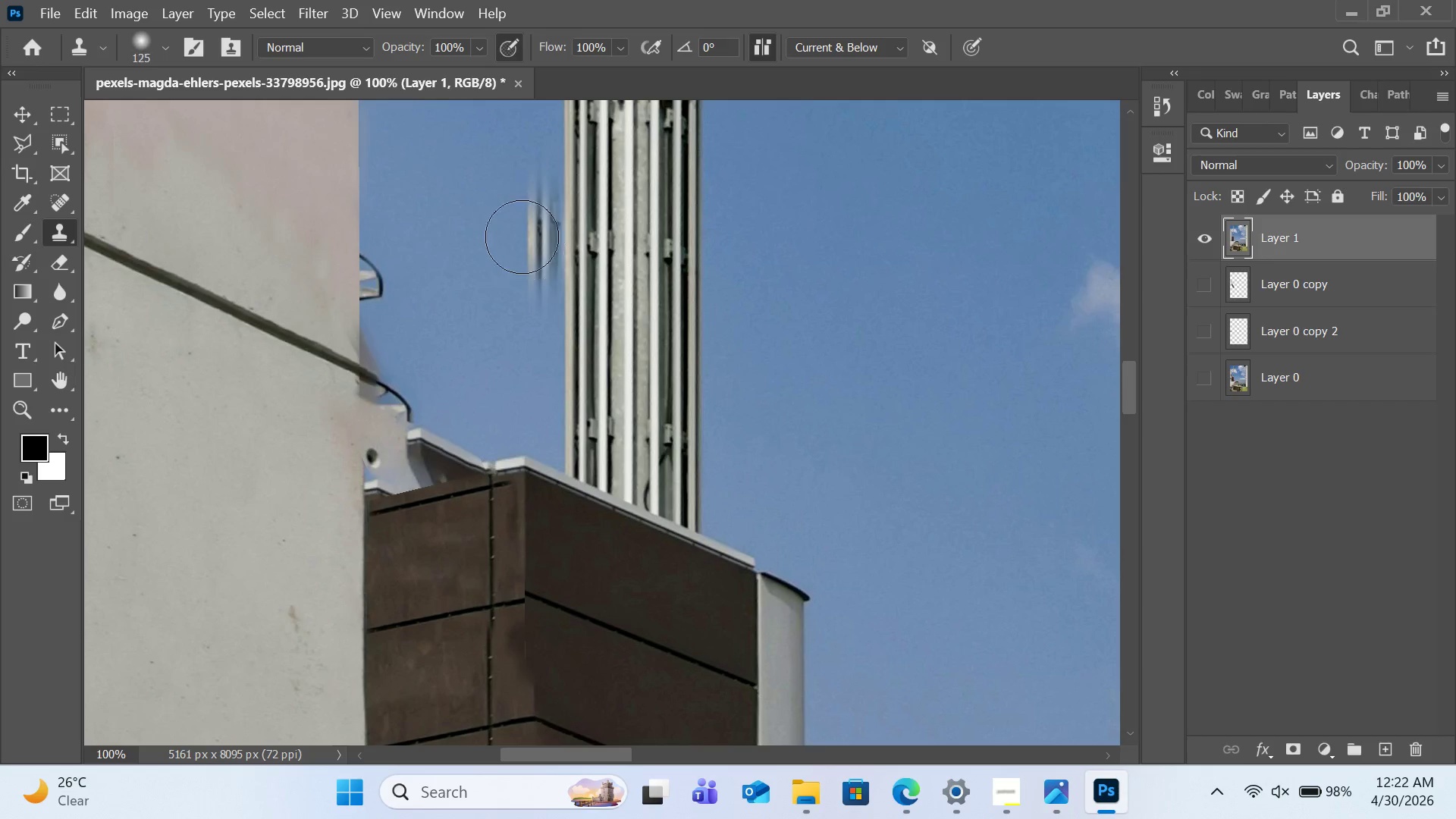 
key(BracketLeft)
 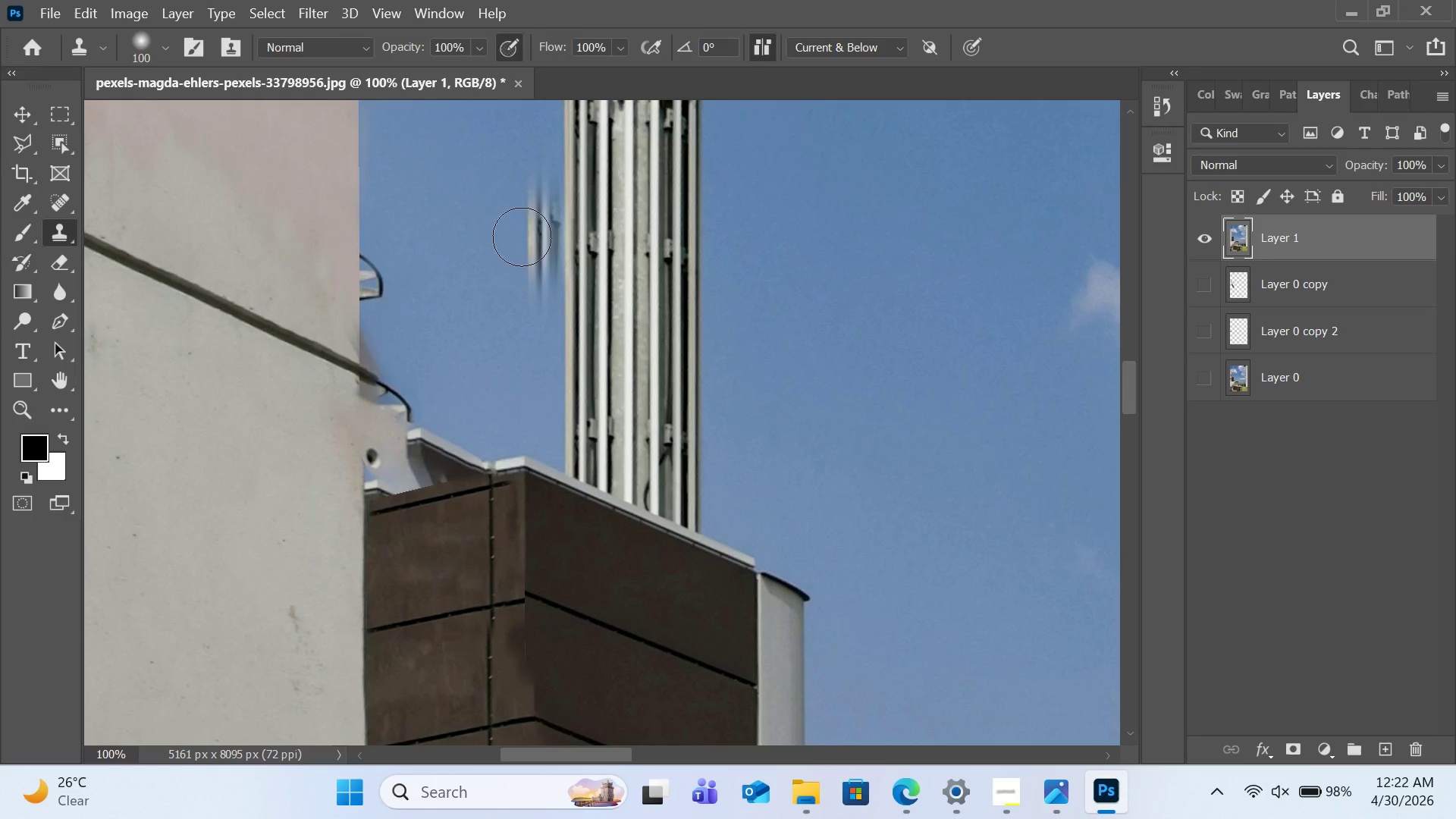 
key(BracketLeft)
 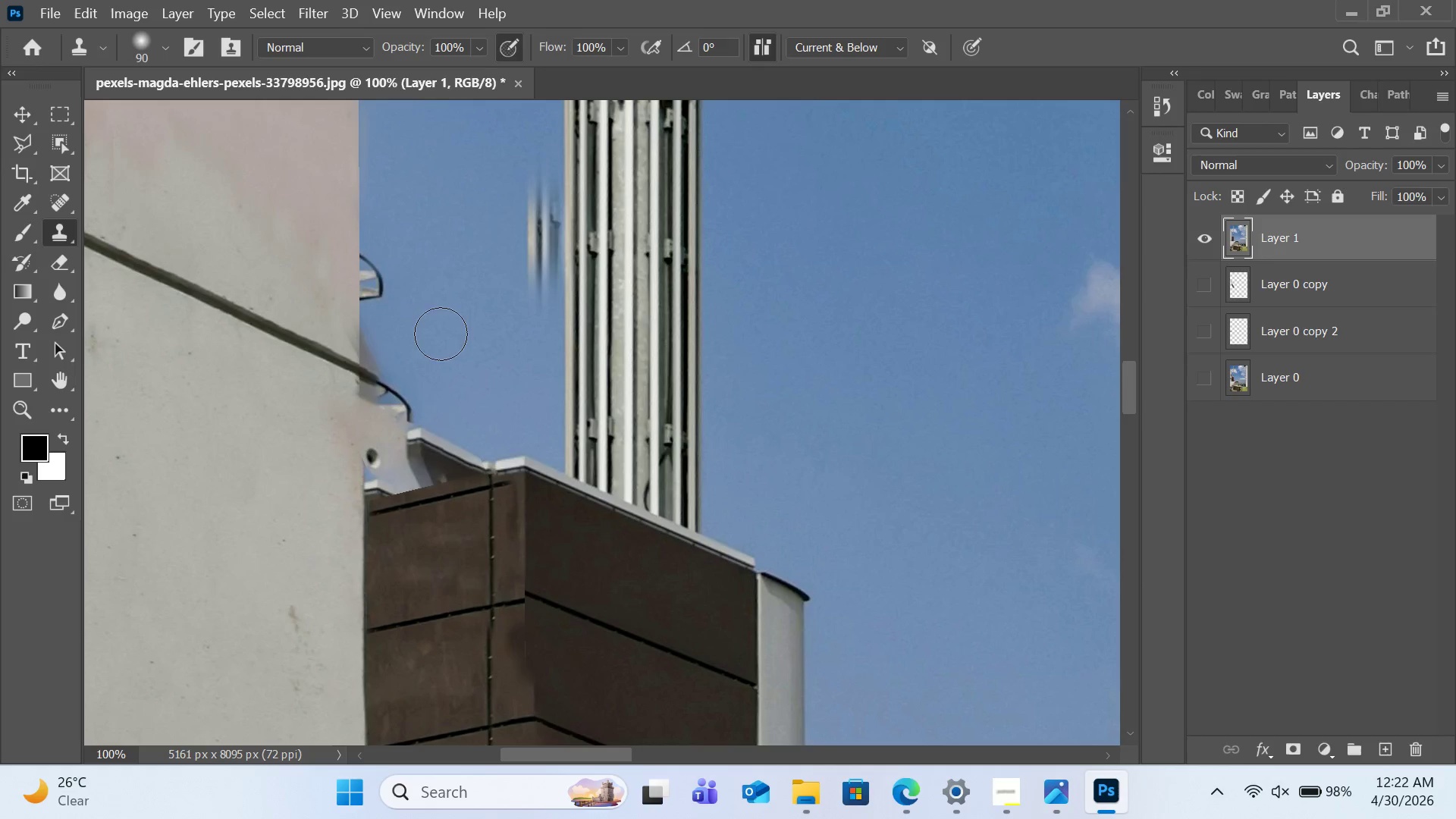 
key(BracketLeft)
 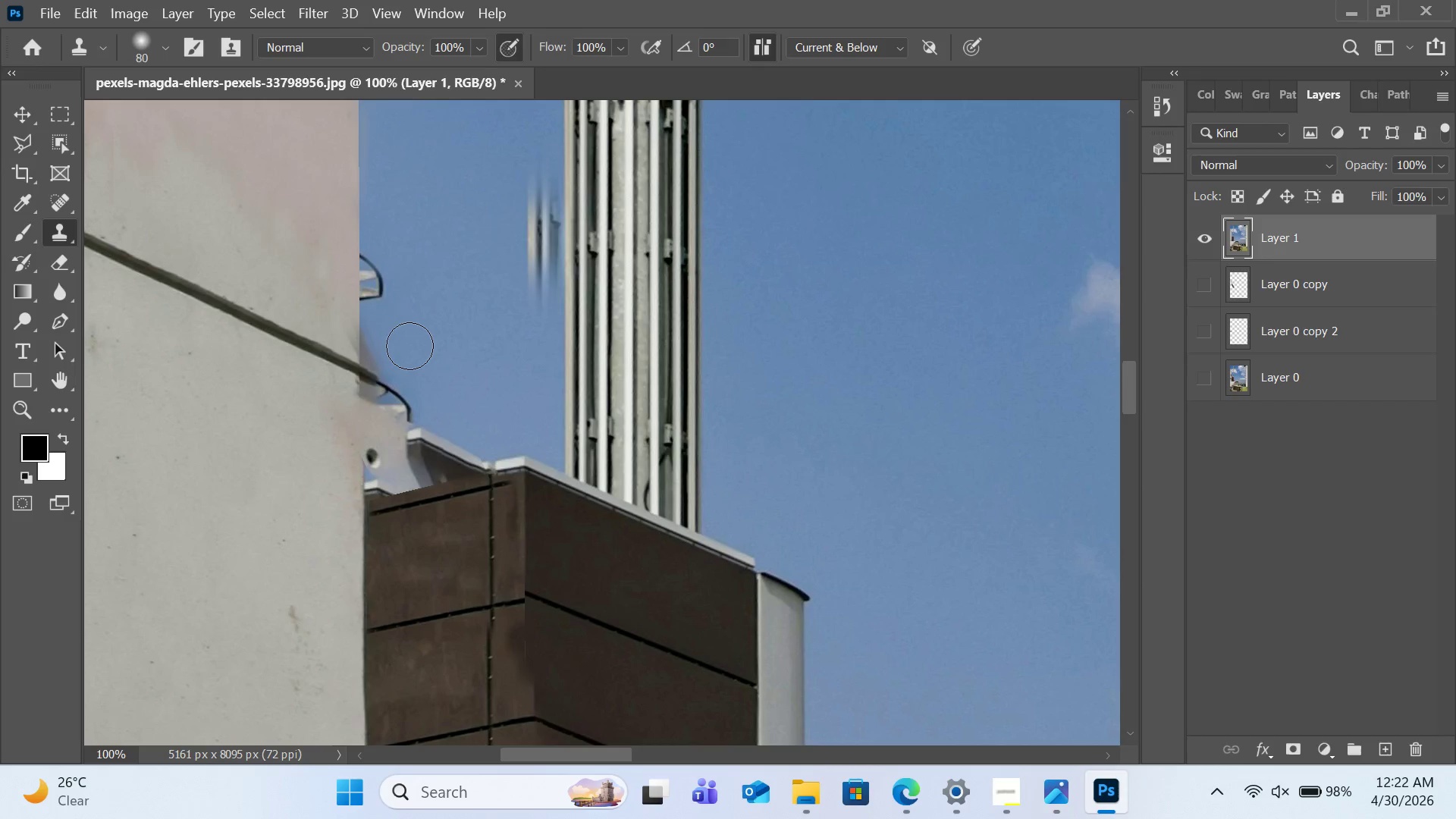 
key(BracketLeft)
 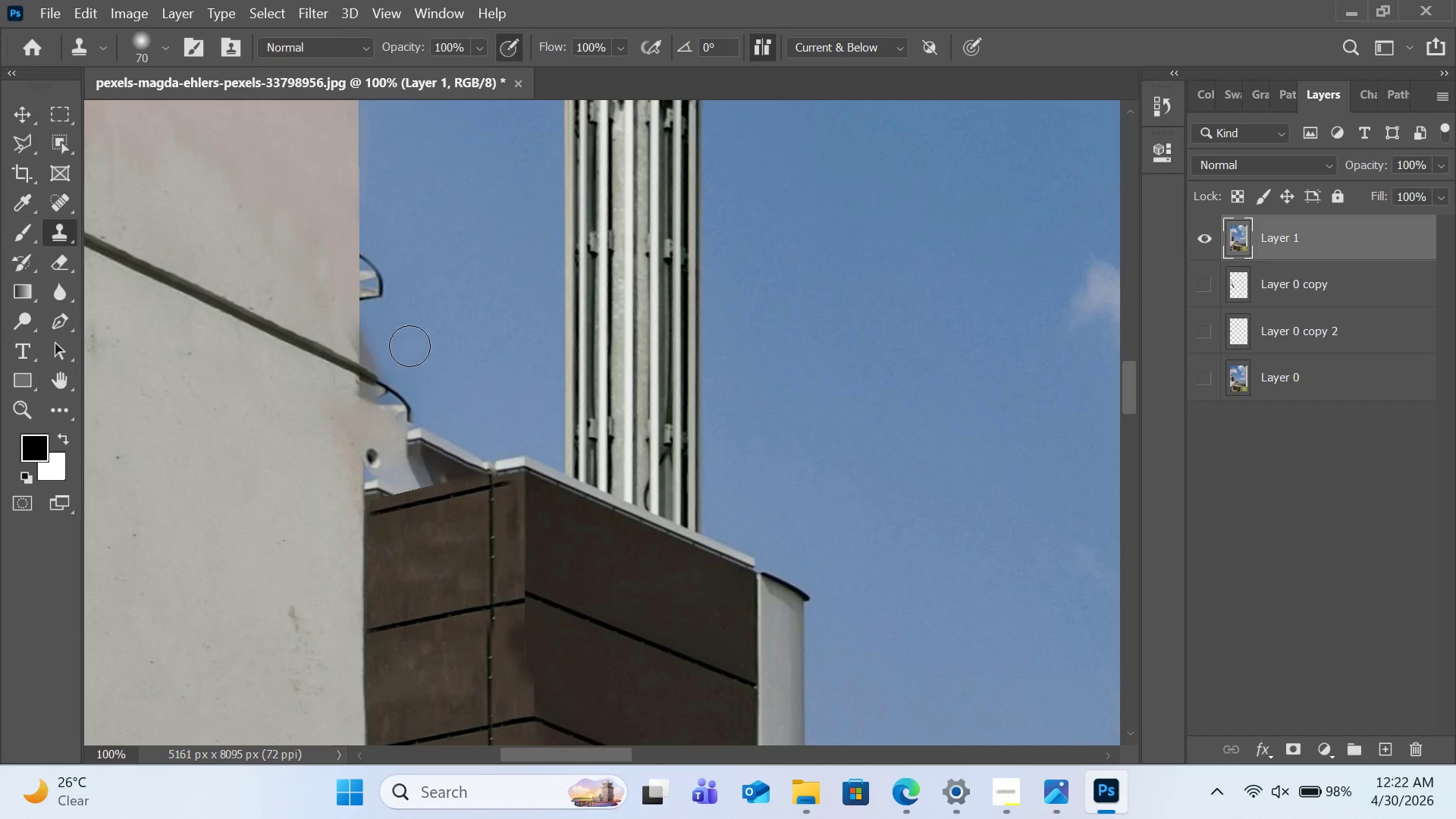 
key(BracketLeft)
 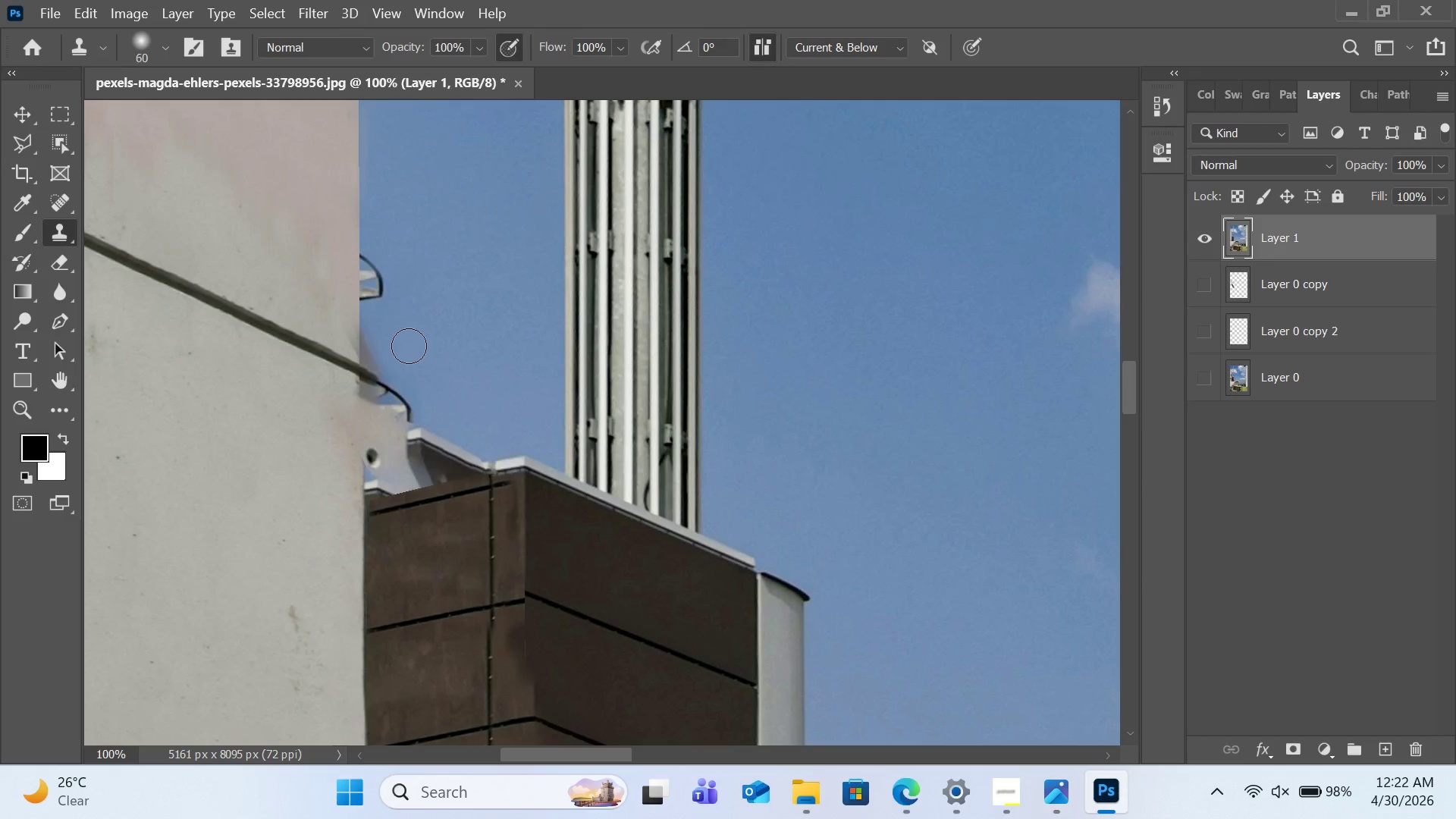 
key(BracketLeft)
 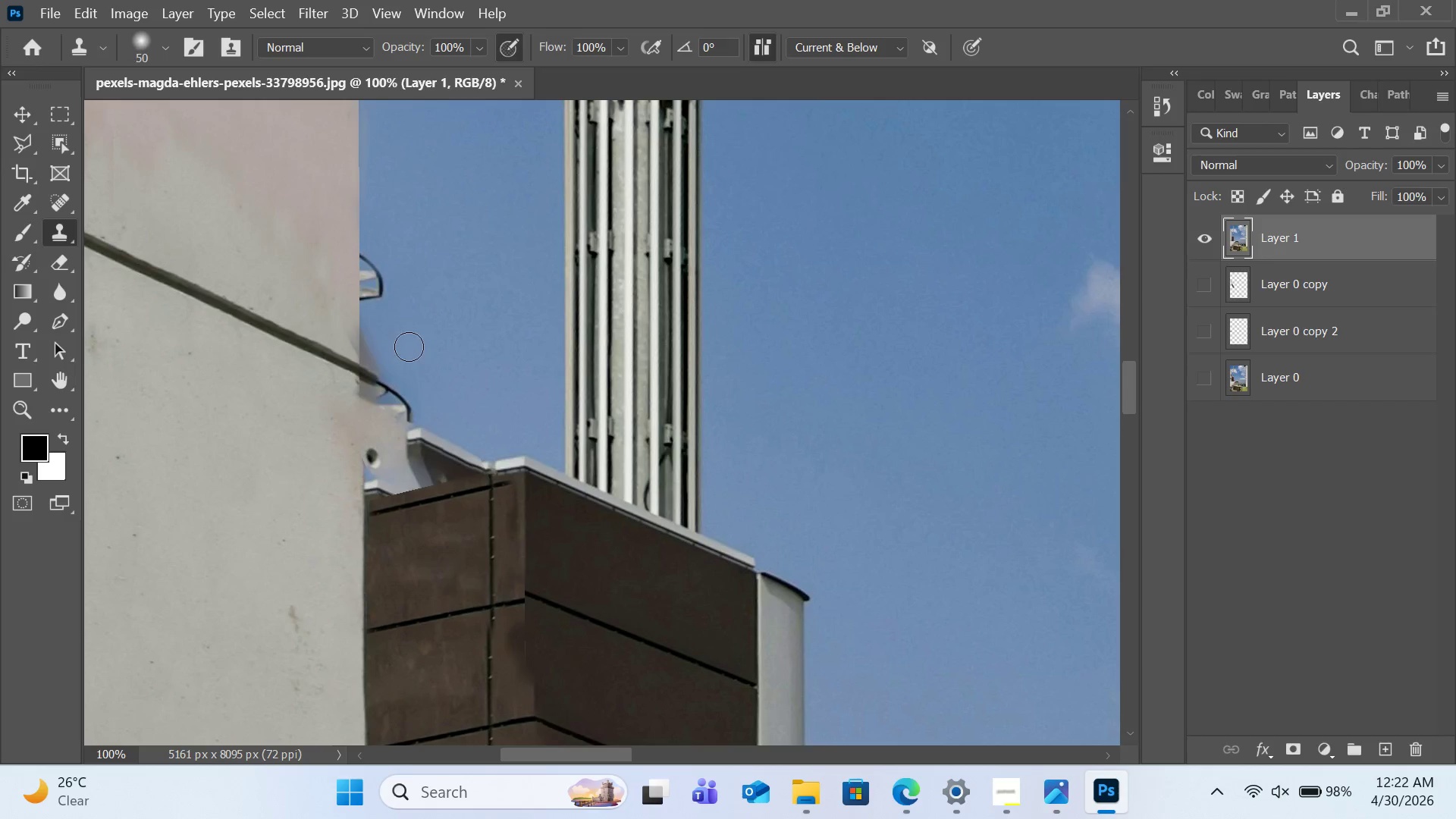 
key(BracketLeft)
 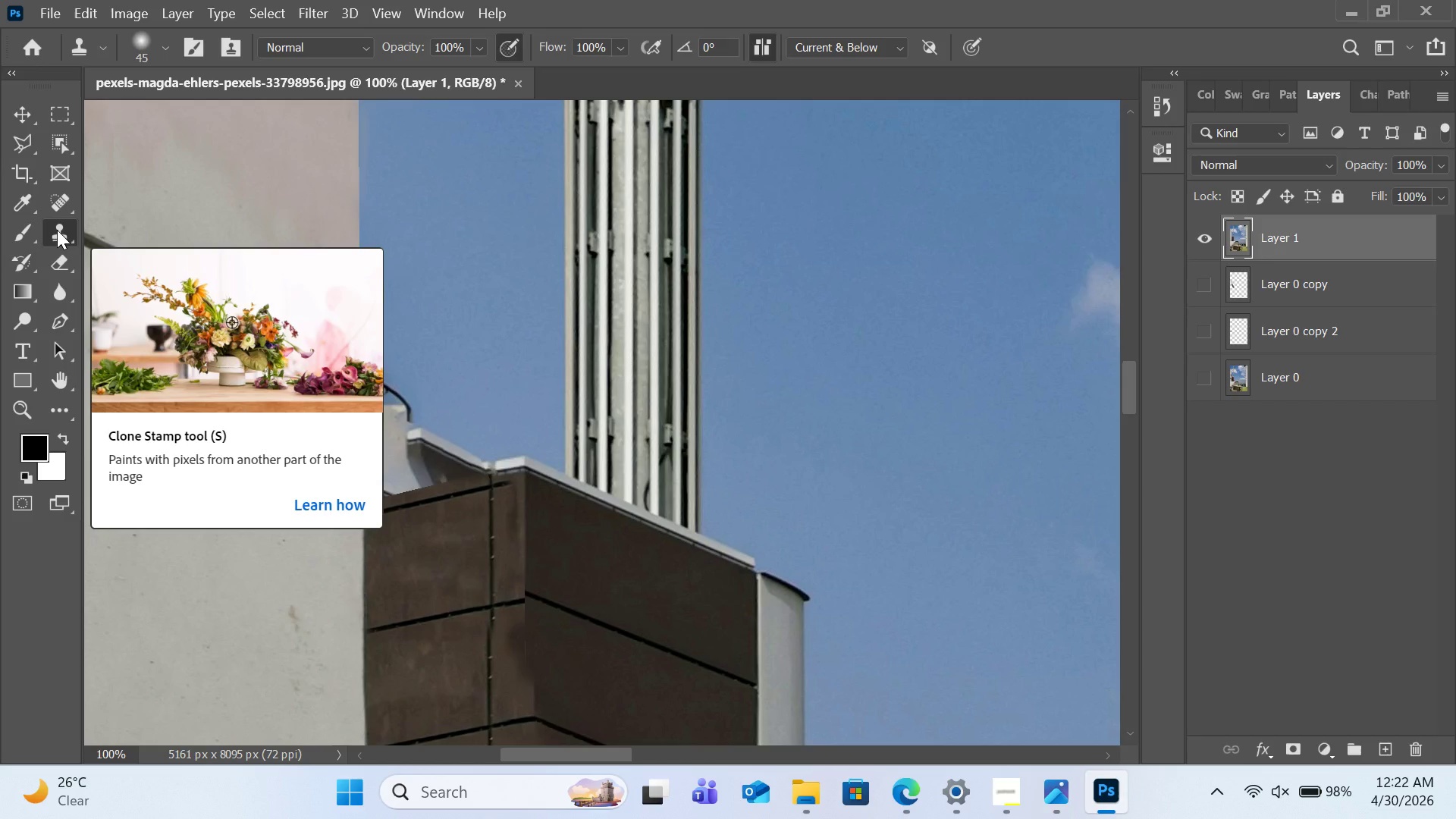 
left_click([57, 230])
 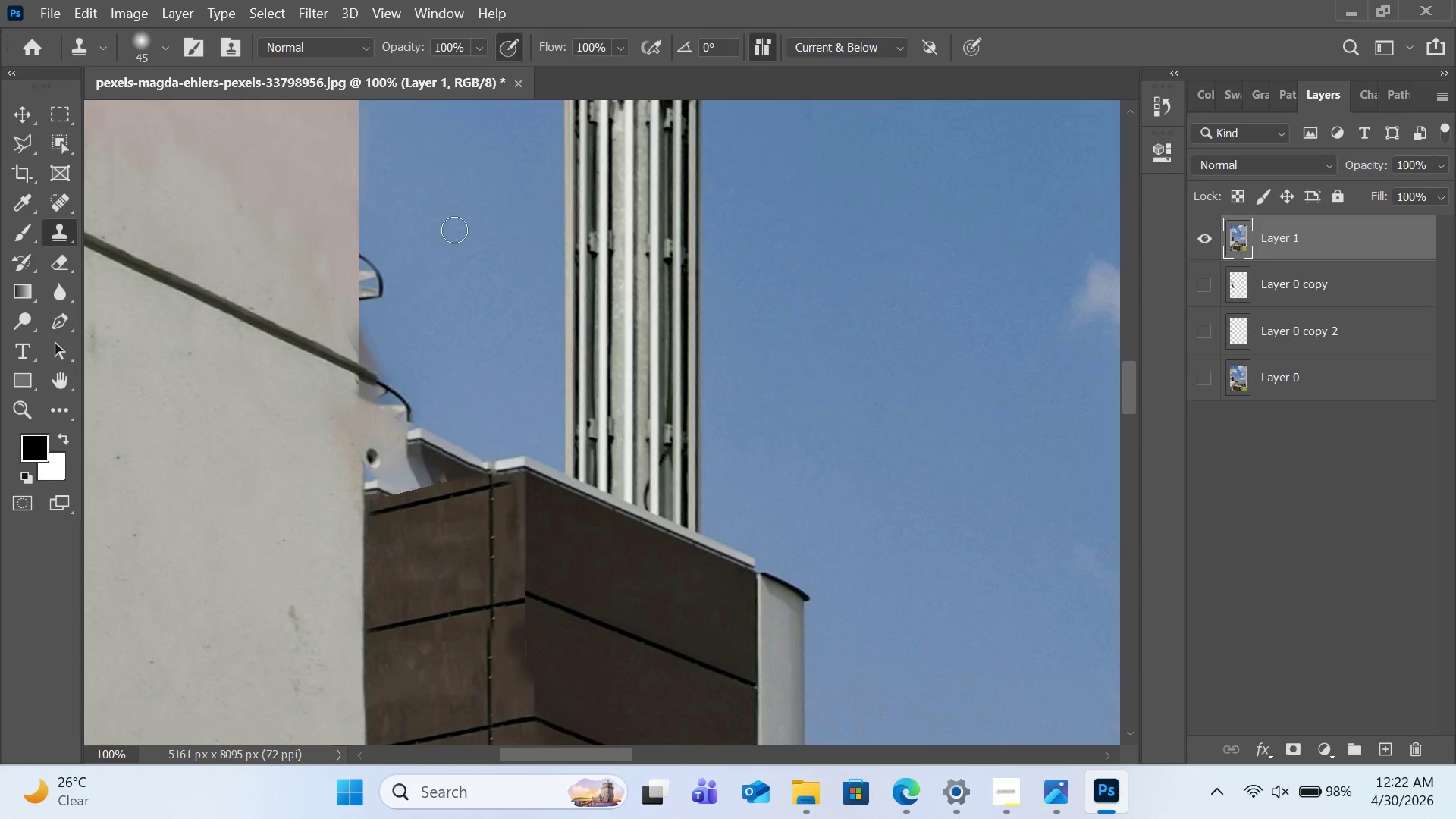 
scroll: coordinate [563, 232], scroll_direction: up, amount: 14.0
 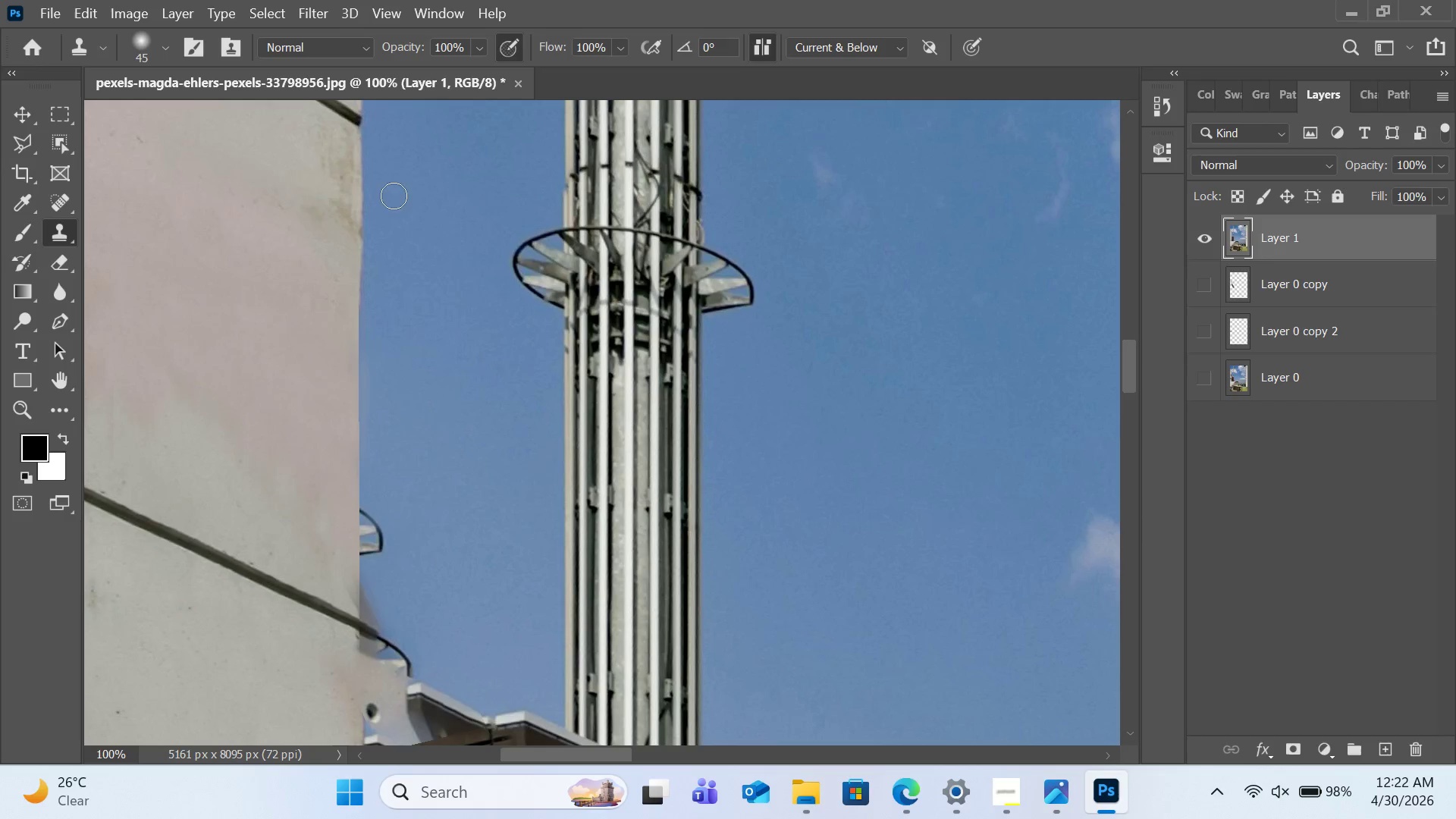 
hold_key(key=AltLeft, duration=1.17)
left_click([362, 178])
 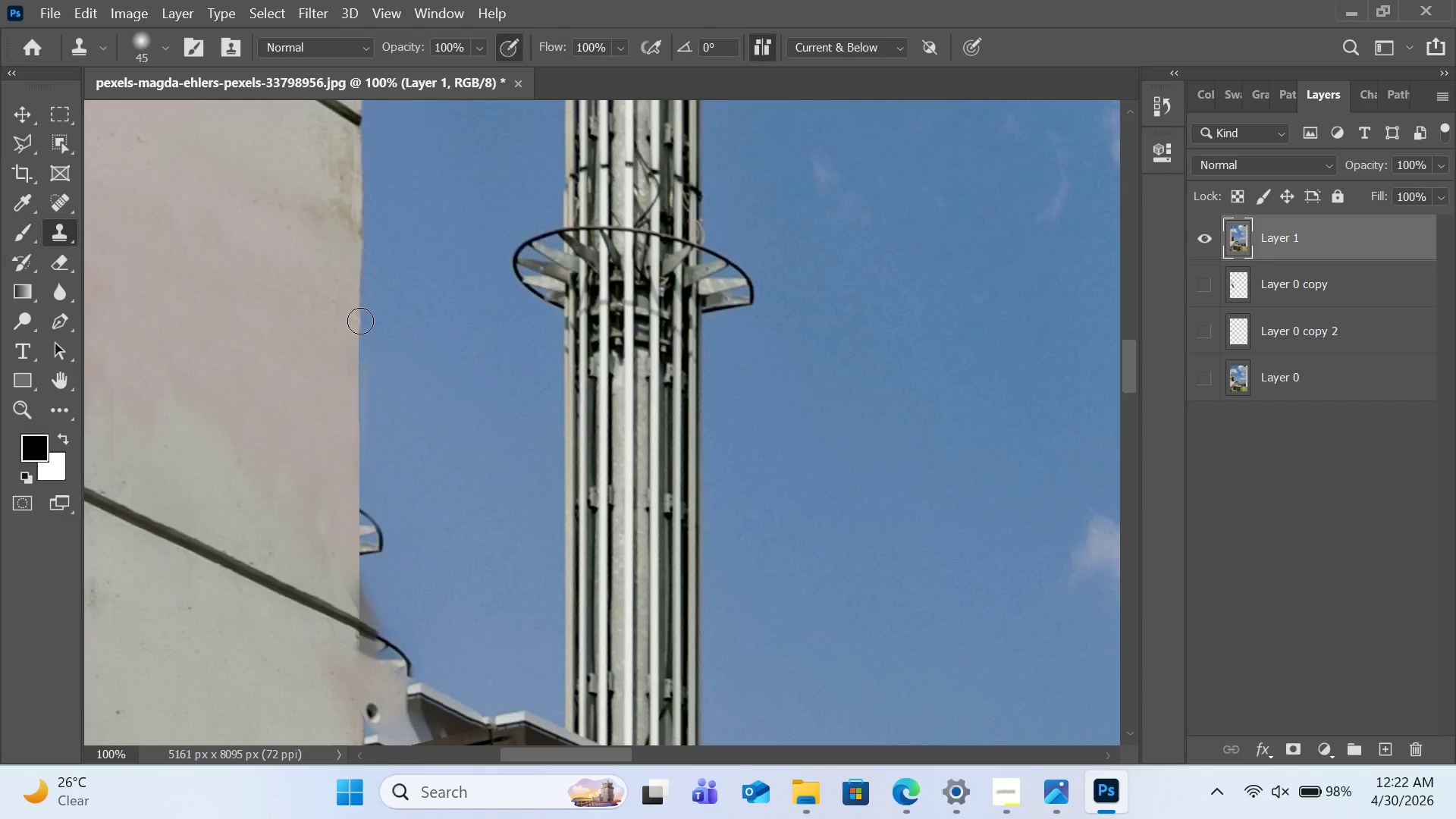 
left_click_drag(start_coordinate=[360, 323], to_coordinate=[379, 507])
 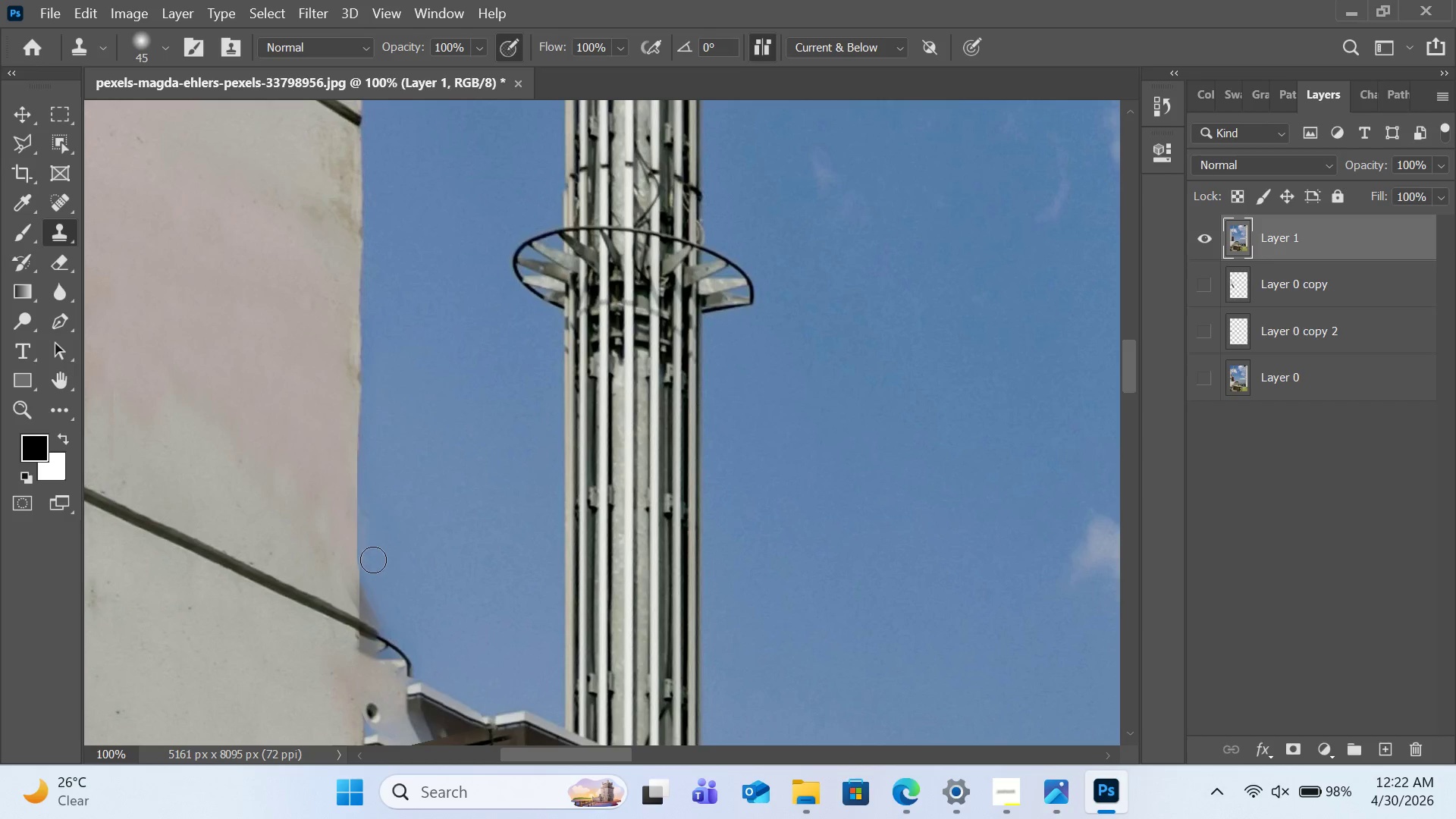 
left_click_drag(start_coordinate=[381, 584], to_coordinate=[378, 605])
 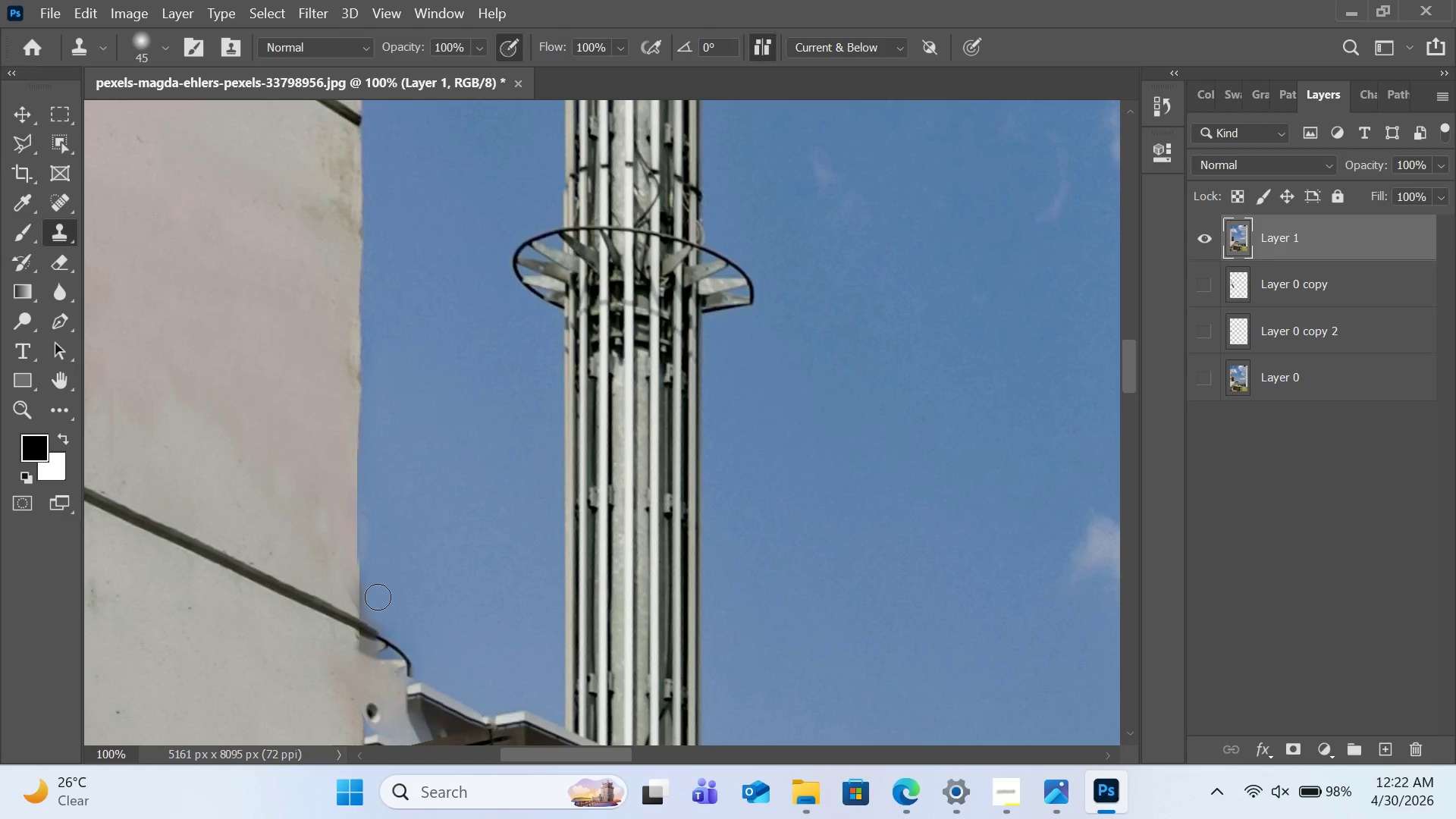 
hold_key(key=AltLeft, duration=1.08)
left_click([359, 584])
 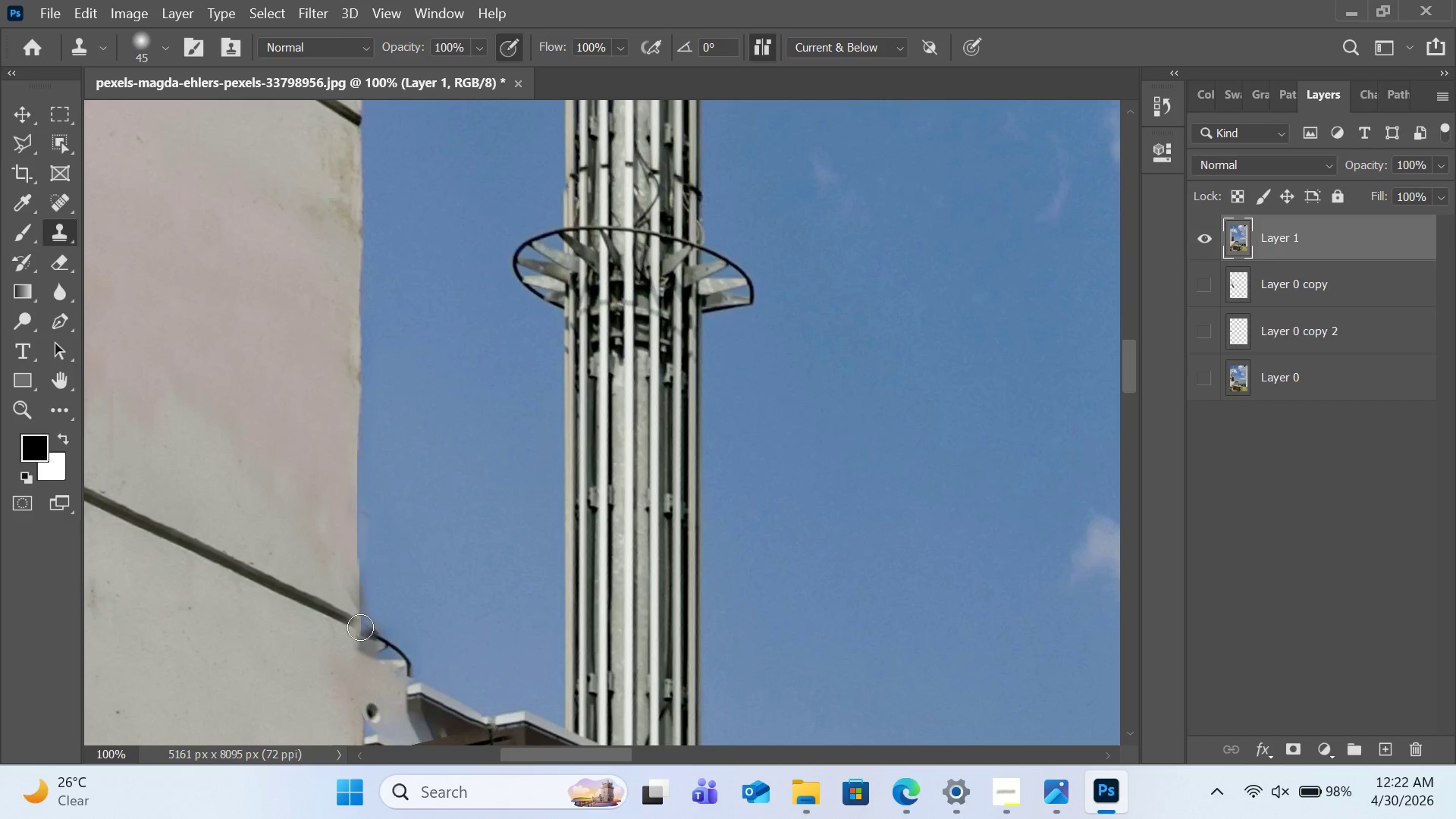 
hold_key(key=AltLeft, duration=3.33)
left_click([361, 122])
 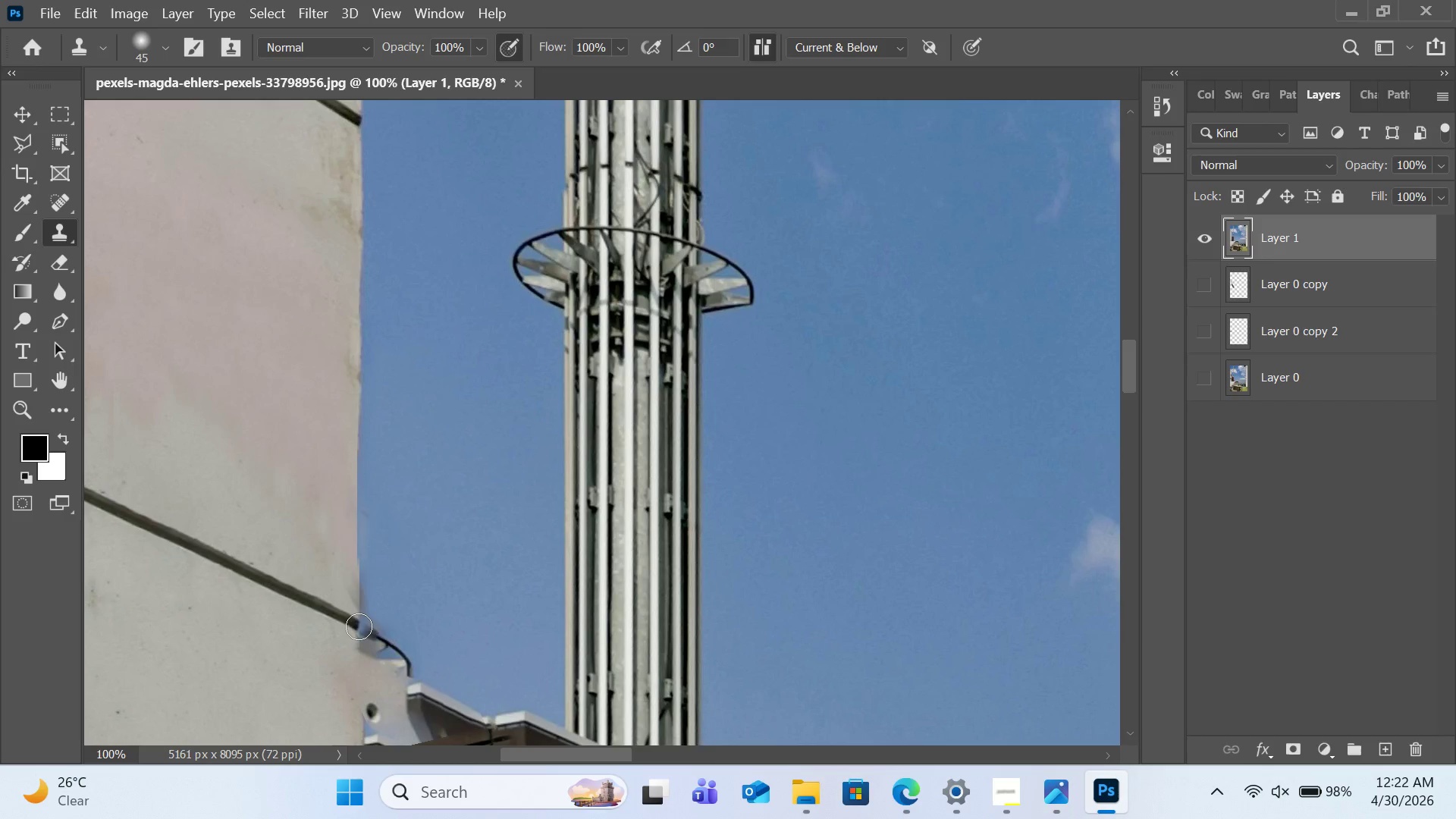 
left_click_drag(start_coordinate=[359, 626], to_coordinate=[418, 643])
 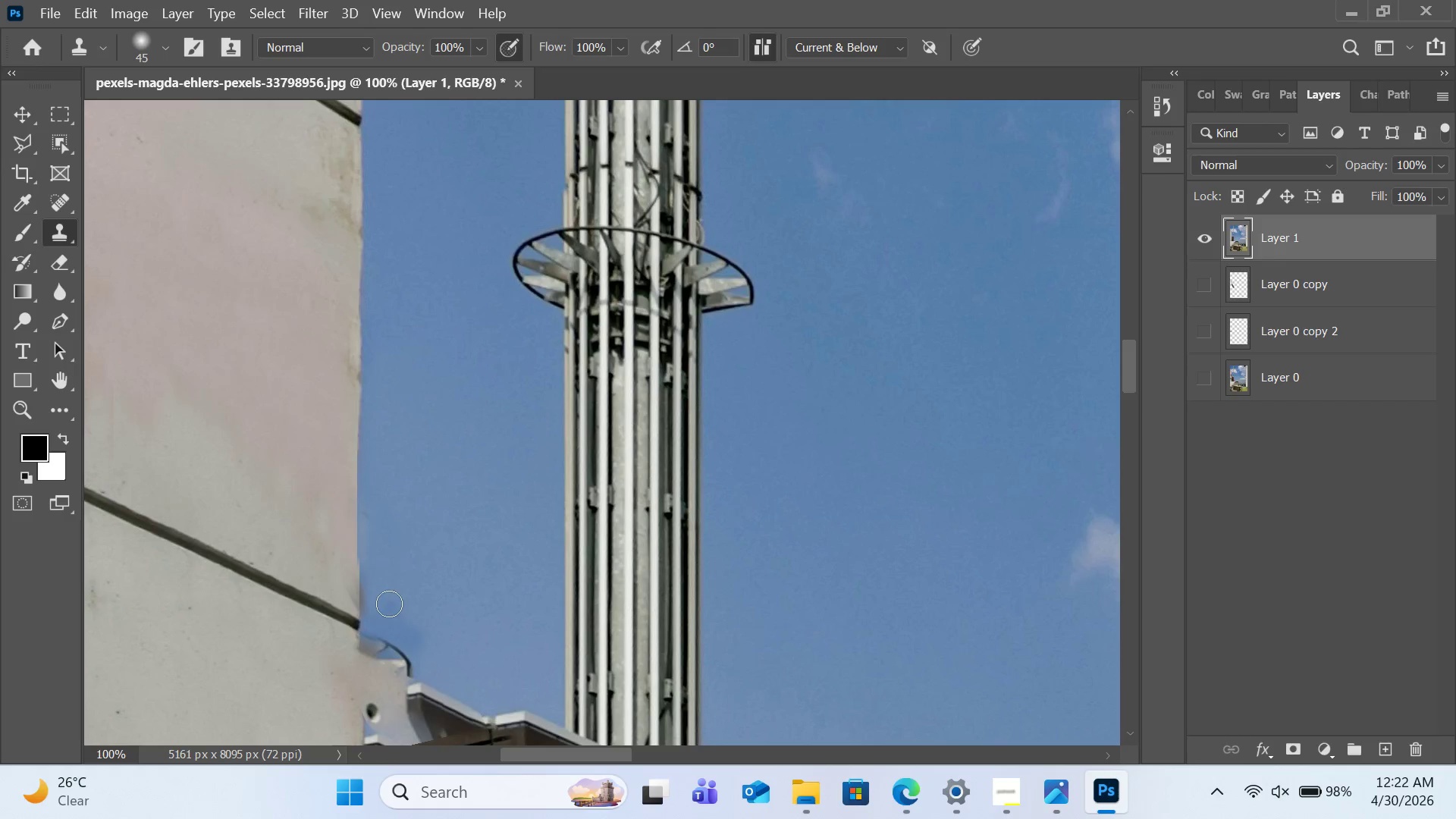 
left_click_drag(start_coordinate=[389, 610], to_coordinate=[381, 588])
 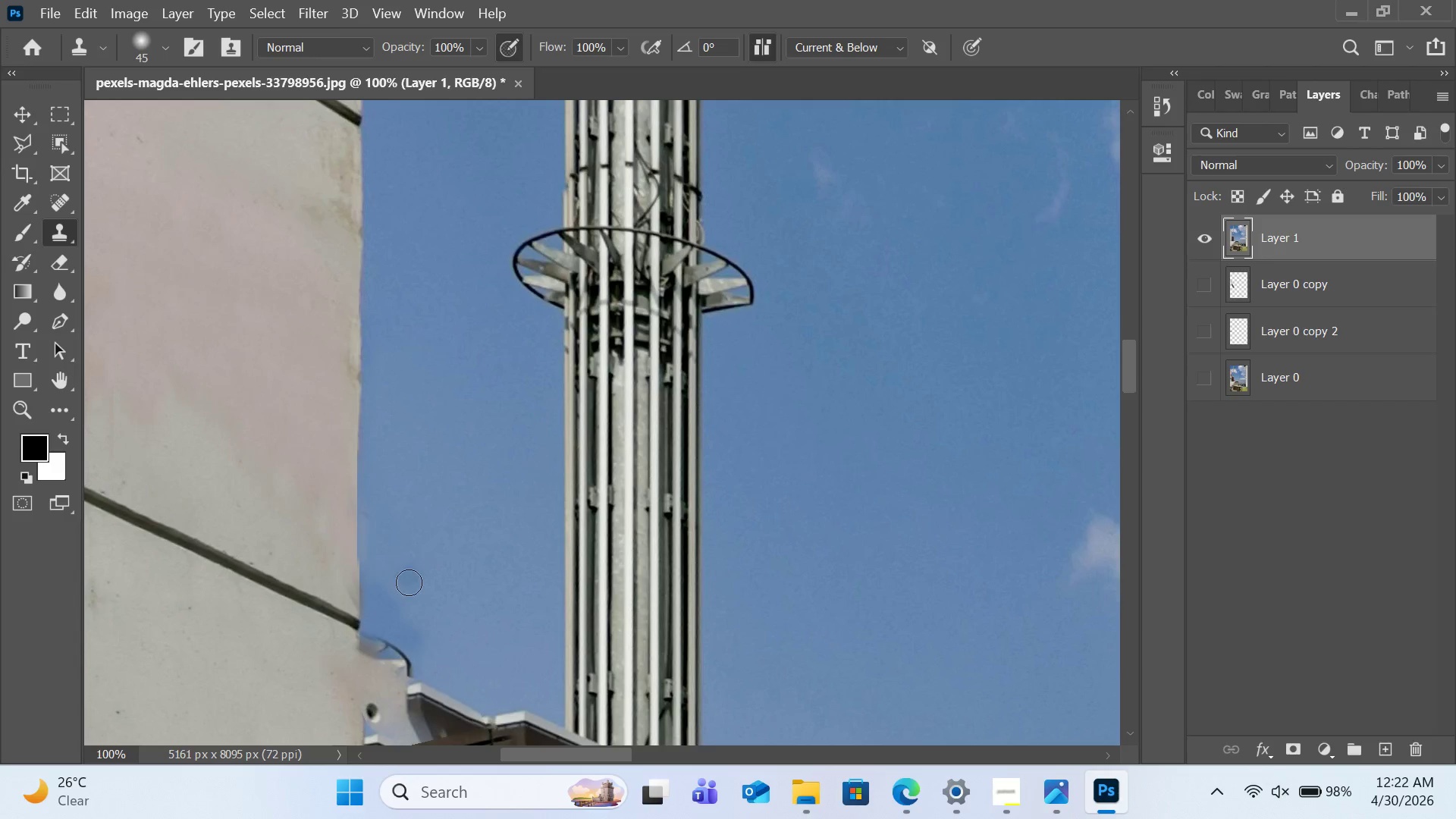 
hold_key(key=AltLeft, duration=0.59)
left_click([409, 547])
 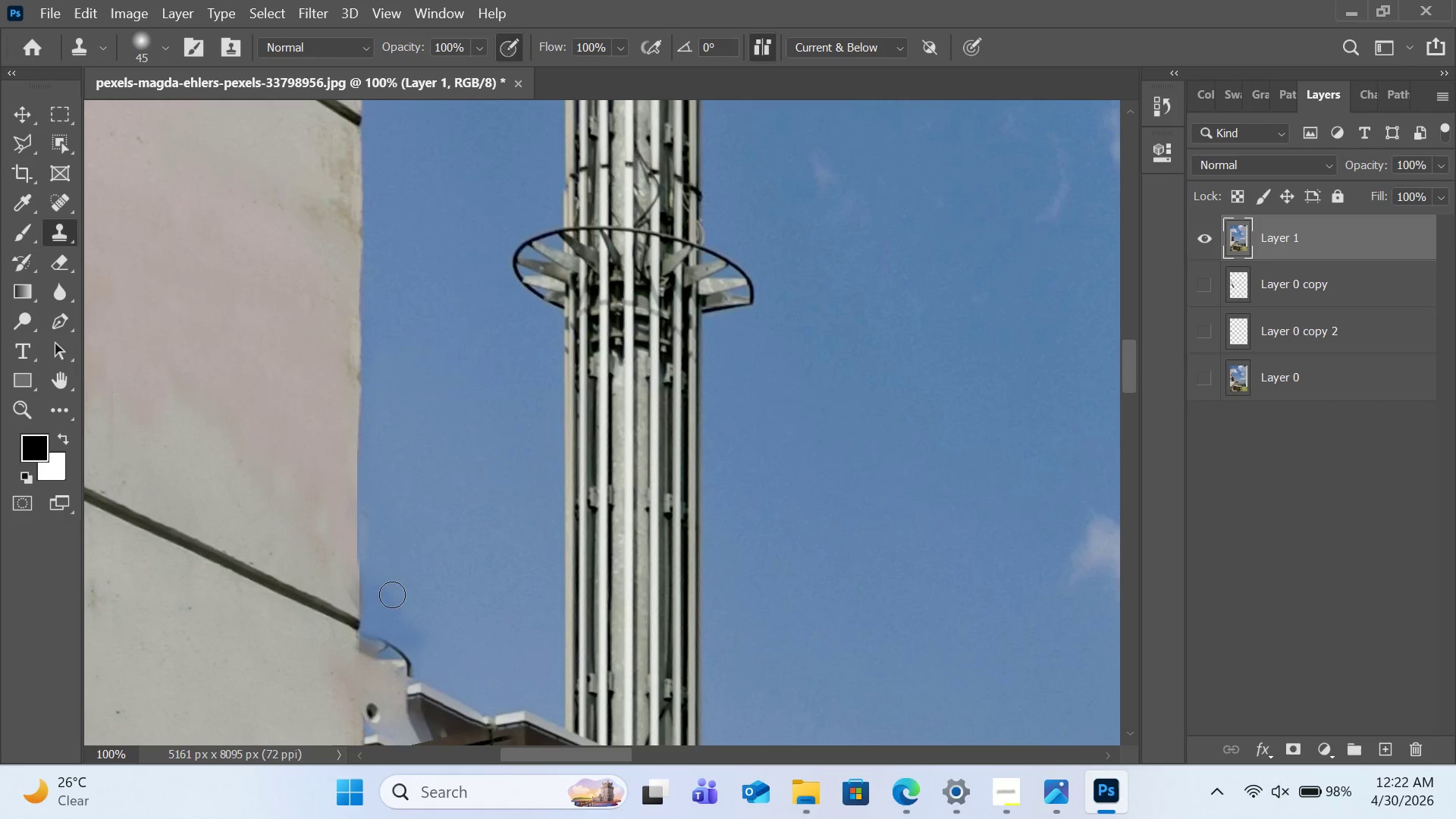 
left_click_drag(start_coordinate=[392, 595], to_coordinate=[385, 646])
 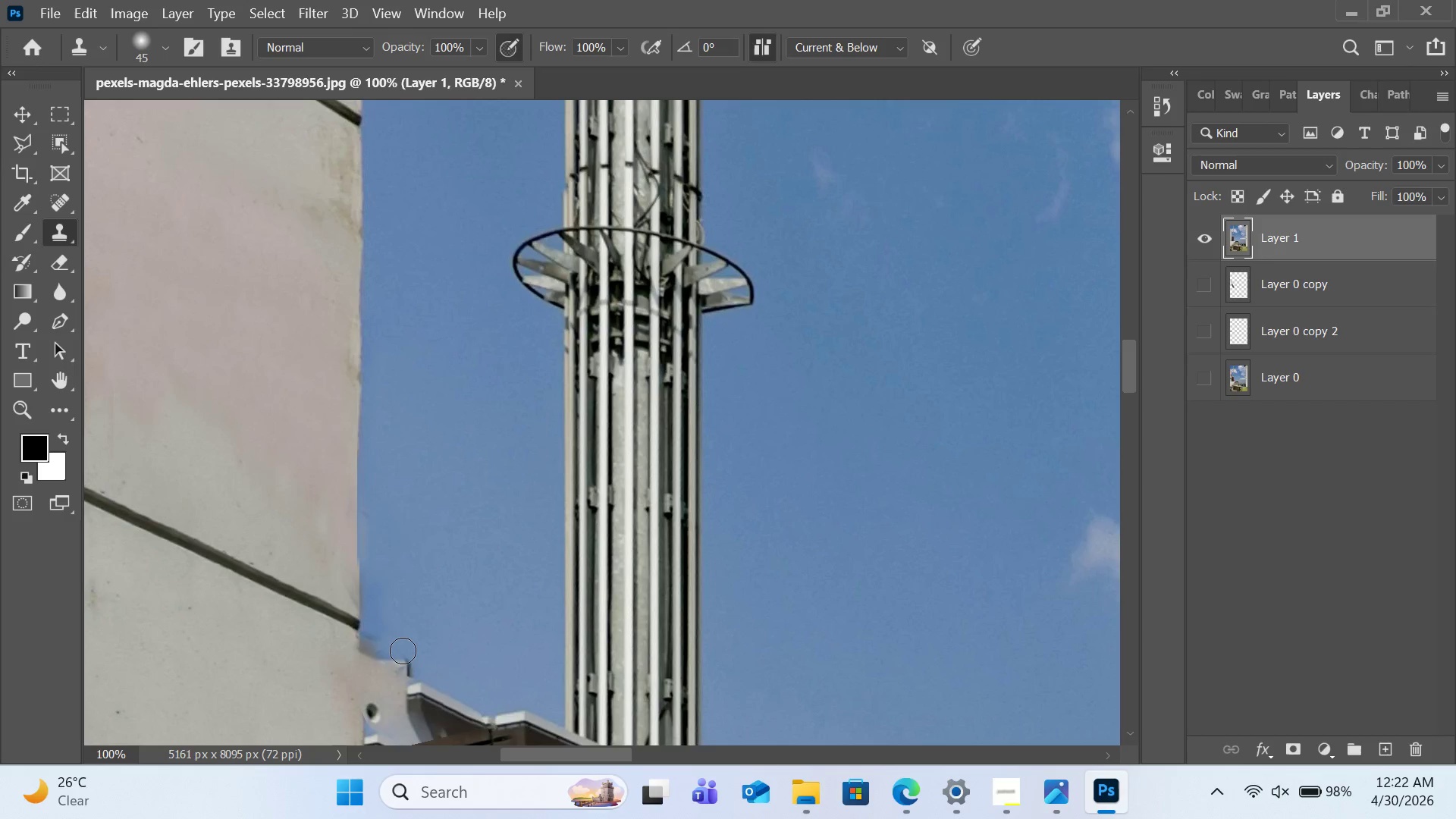 
left_click_drag(start_coordinate=[405, 651], to_coordinate=[396, 642])
 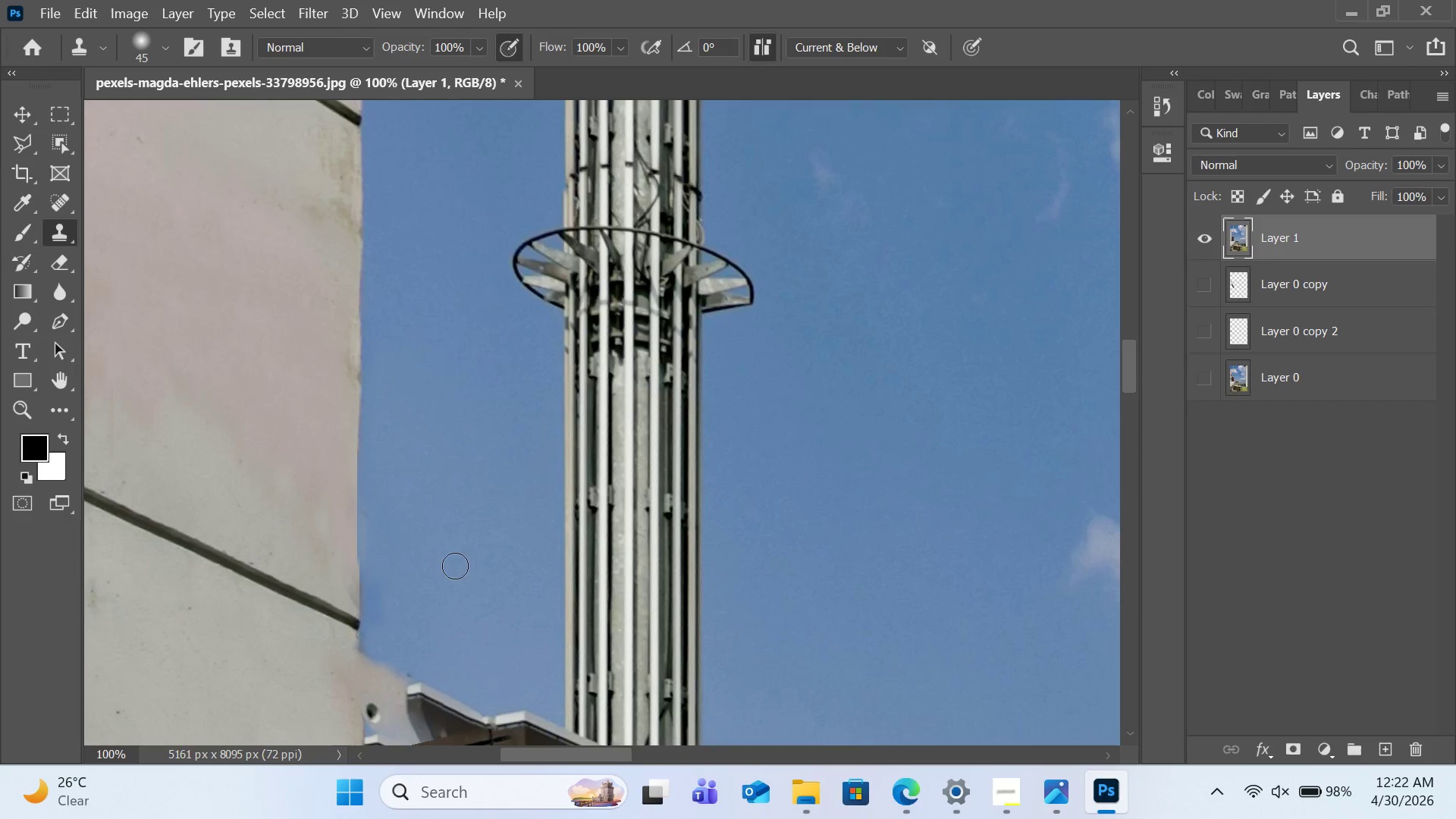 
scroll: coordinate [459, 546], scroll_direction: up, amount: 8.0
 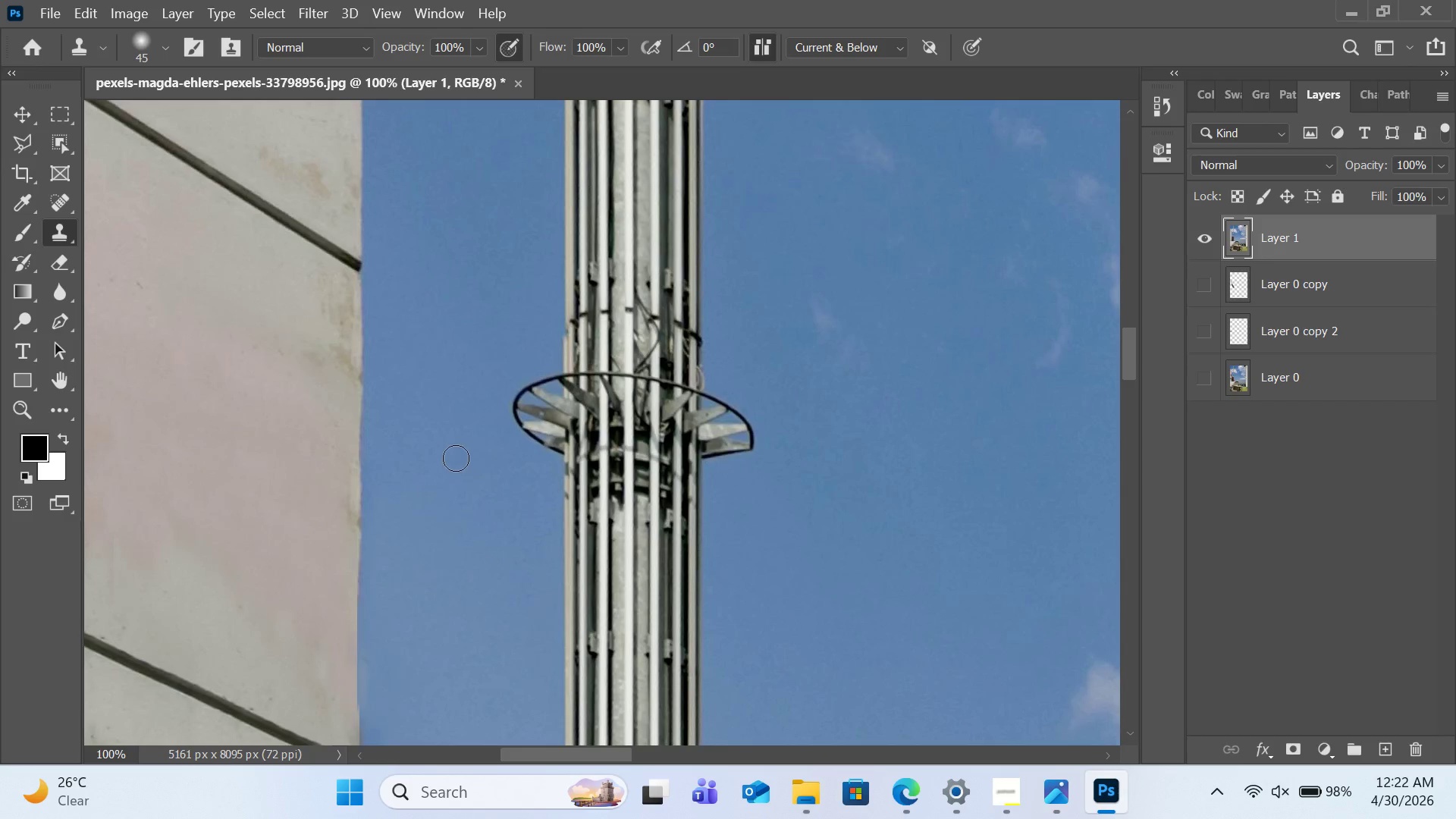 
hold_key(key=AltLeft, duration=0.5)
left_click([284, 357])
 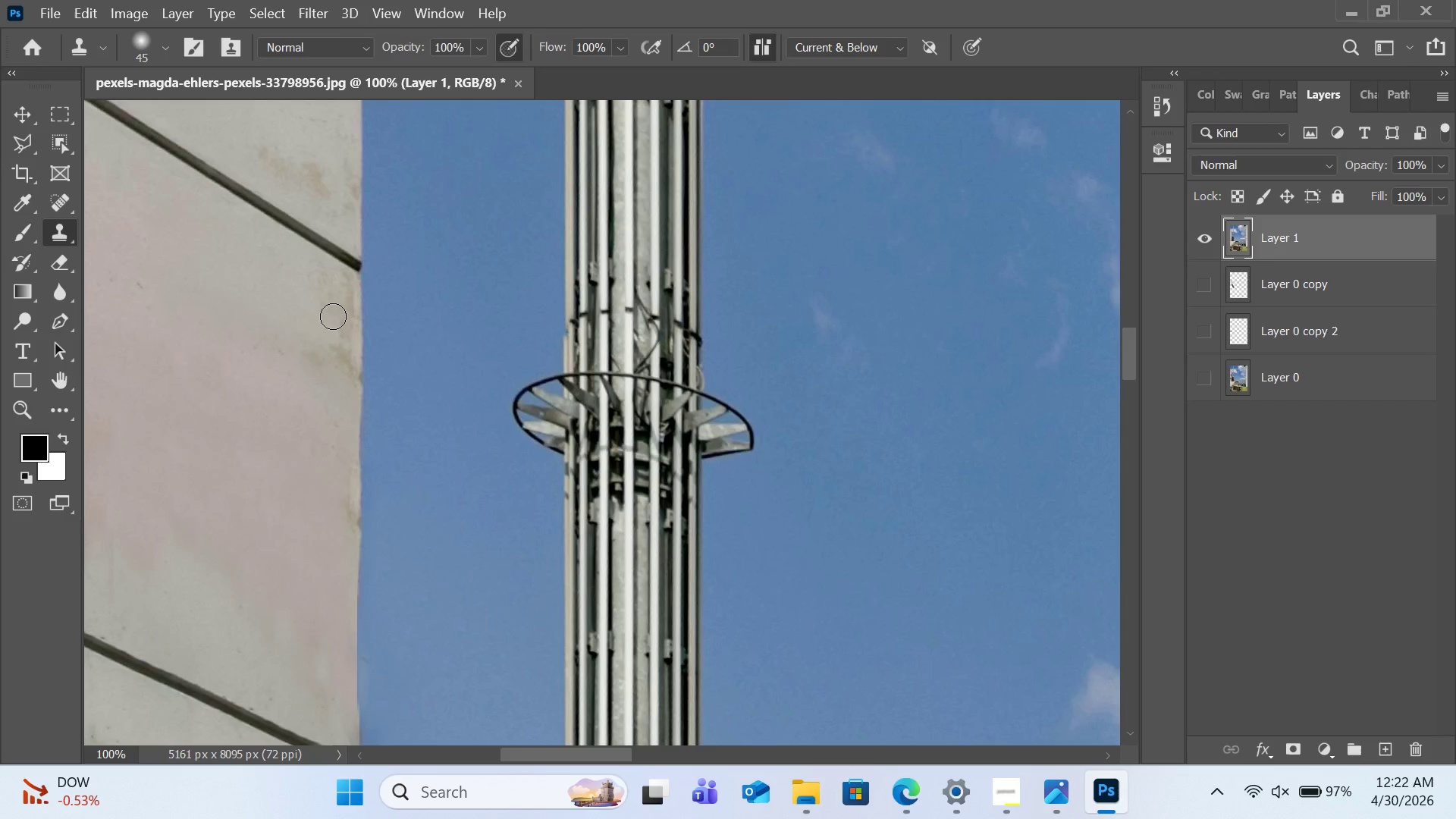 
left_click_drag(start_coordinate=[333, 316], to_coordinate=[334, 357])
 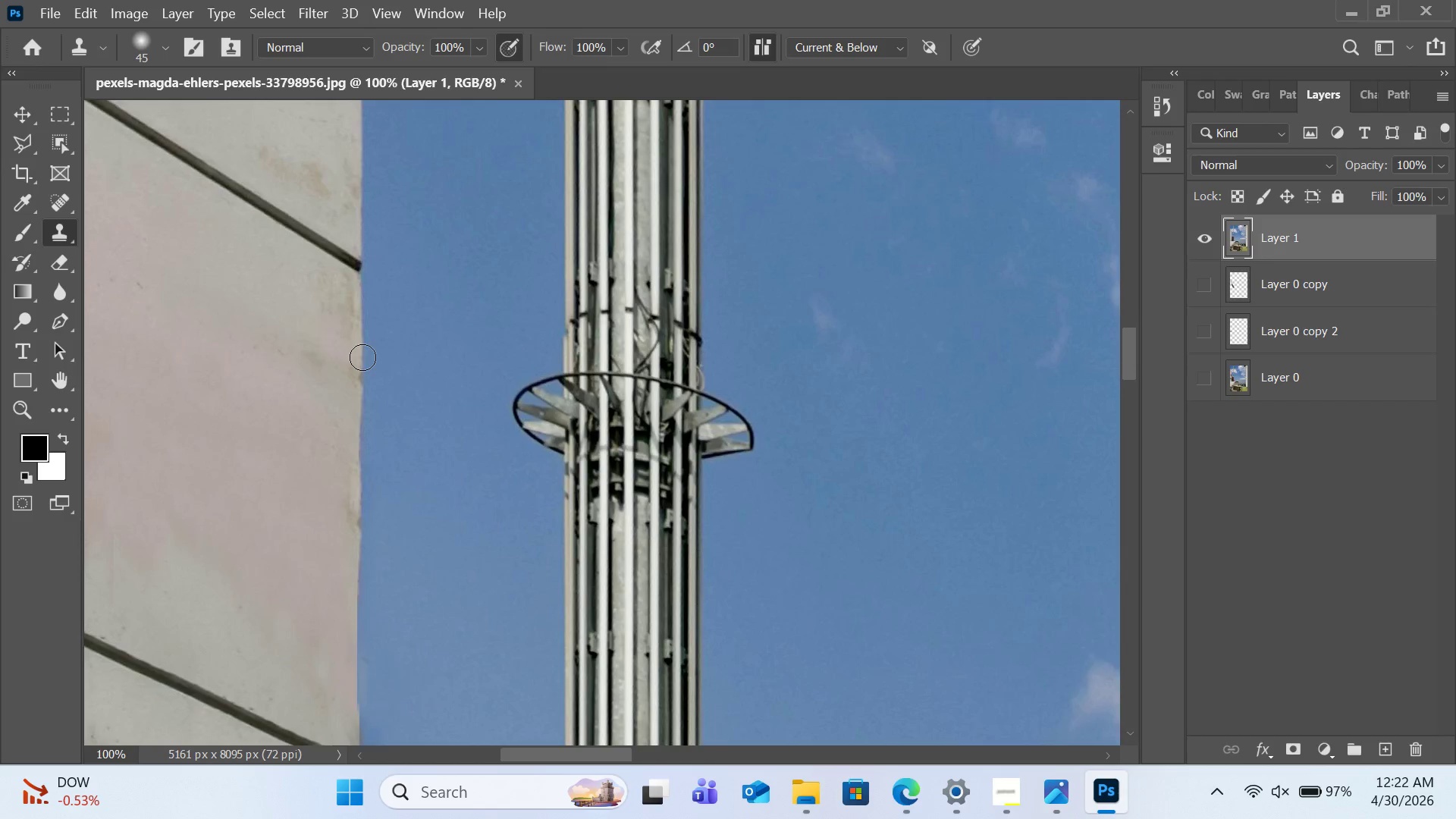 
scroll: coordinate [362, 357], scroll_direction: up, amount: 3.0
 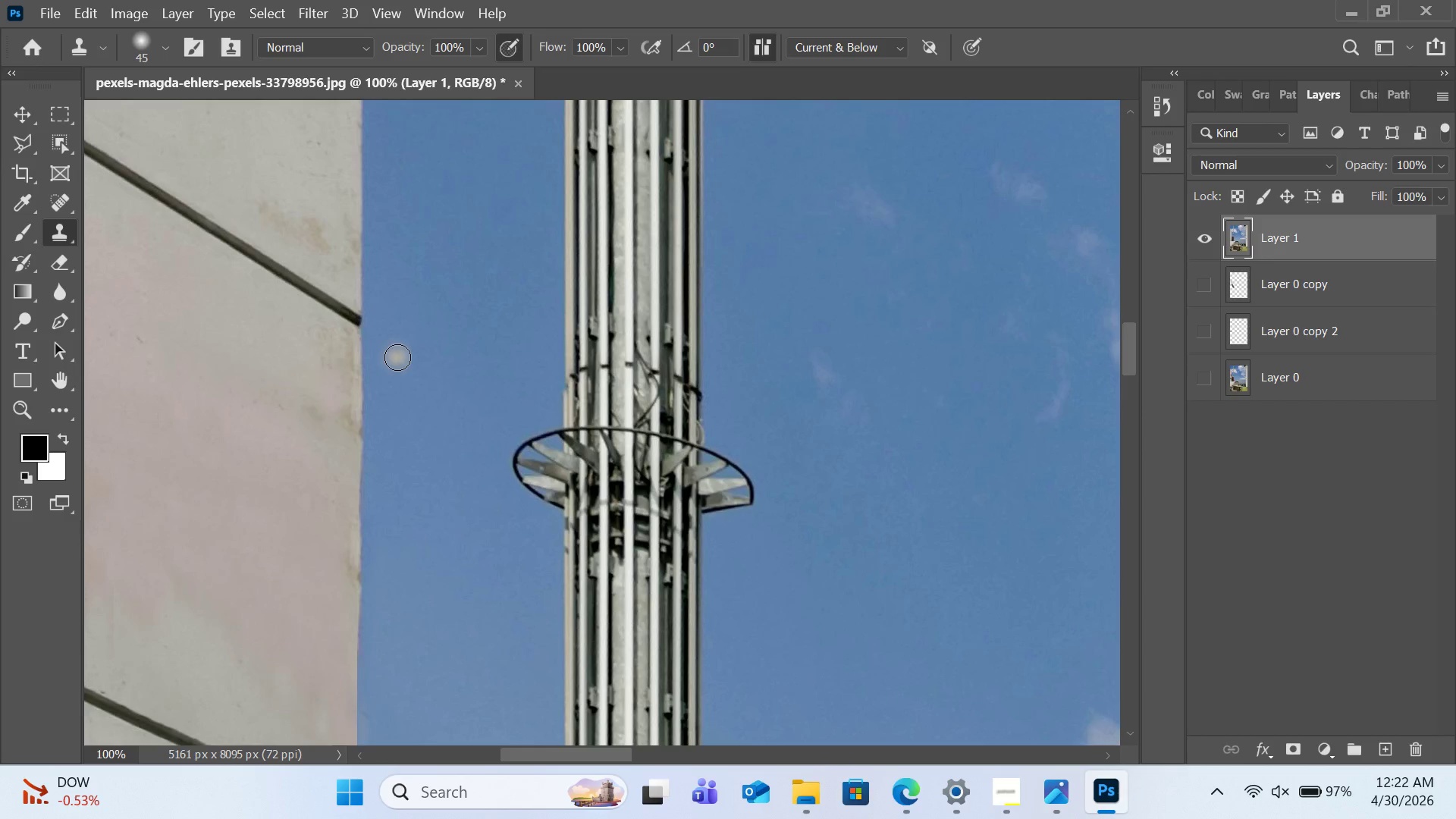 
key(Control+Minus)
 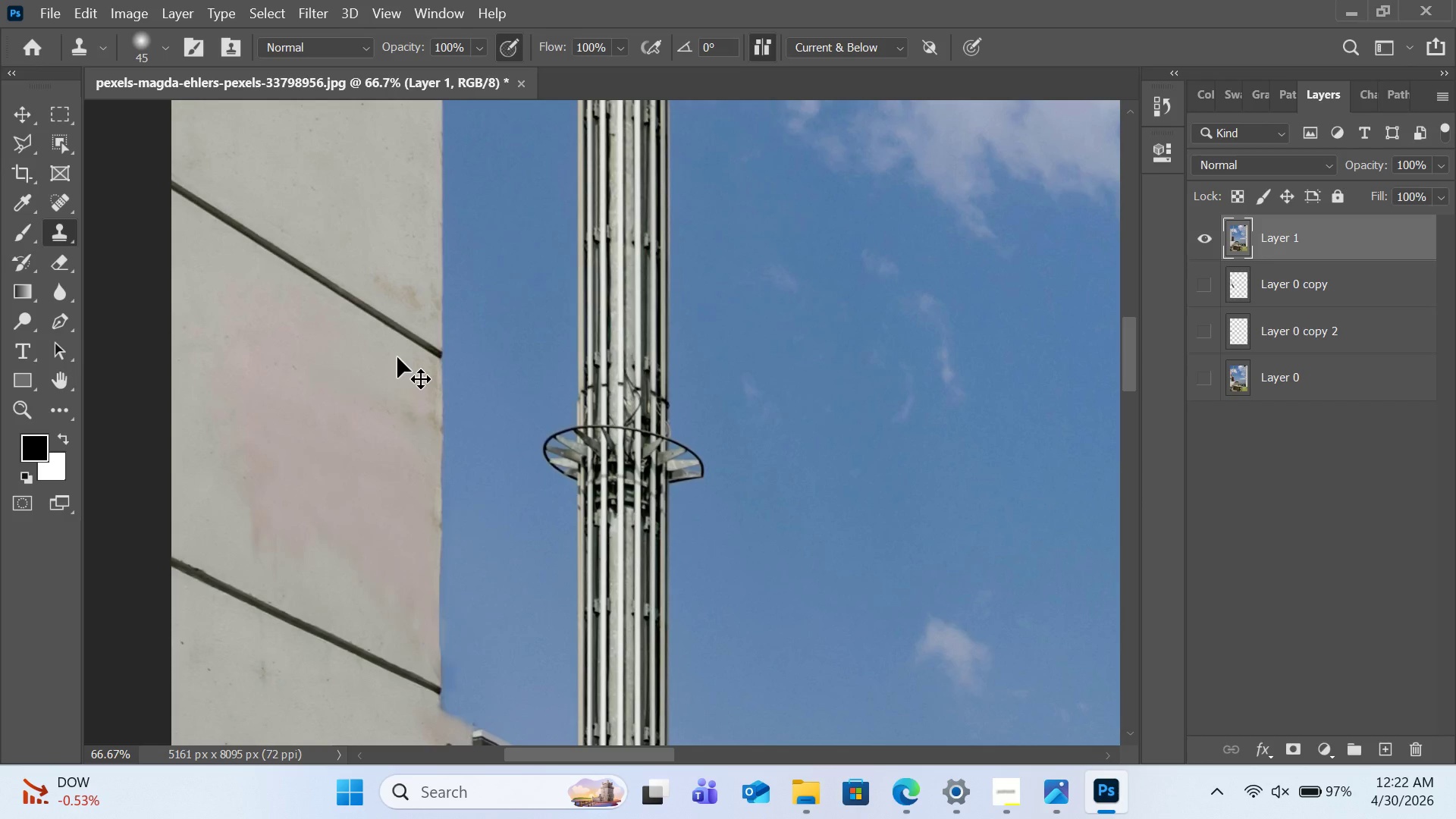 
key(Control+Minus)
 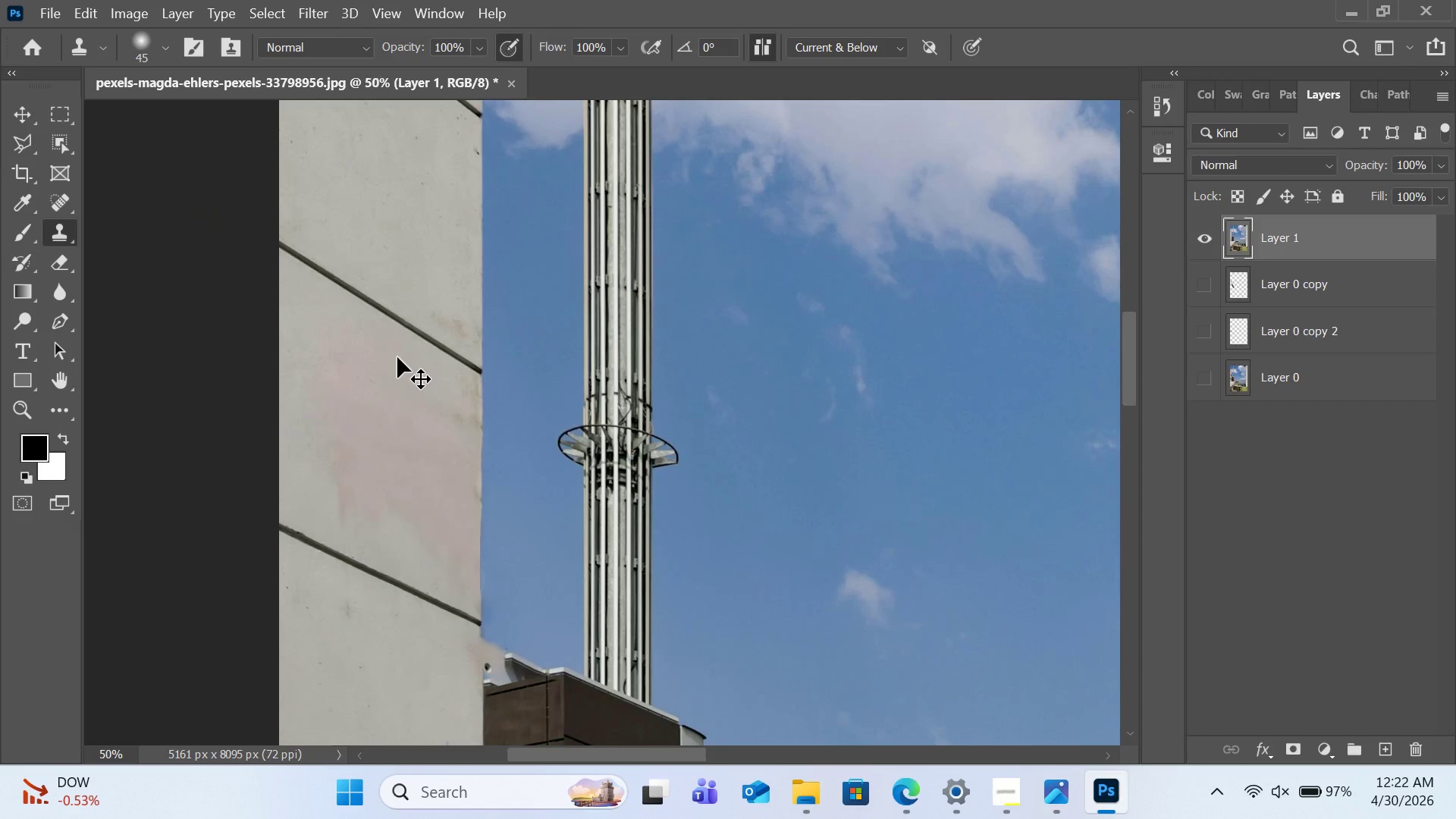 
key(Control+Minus)
 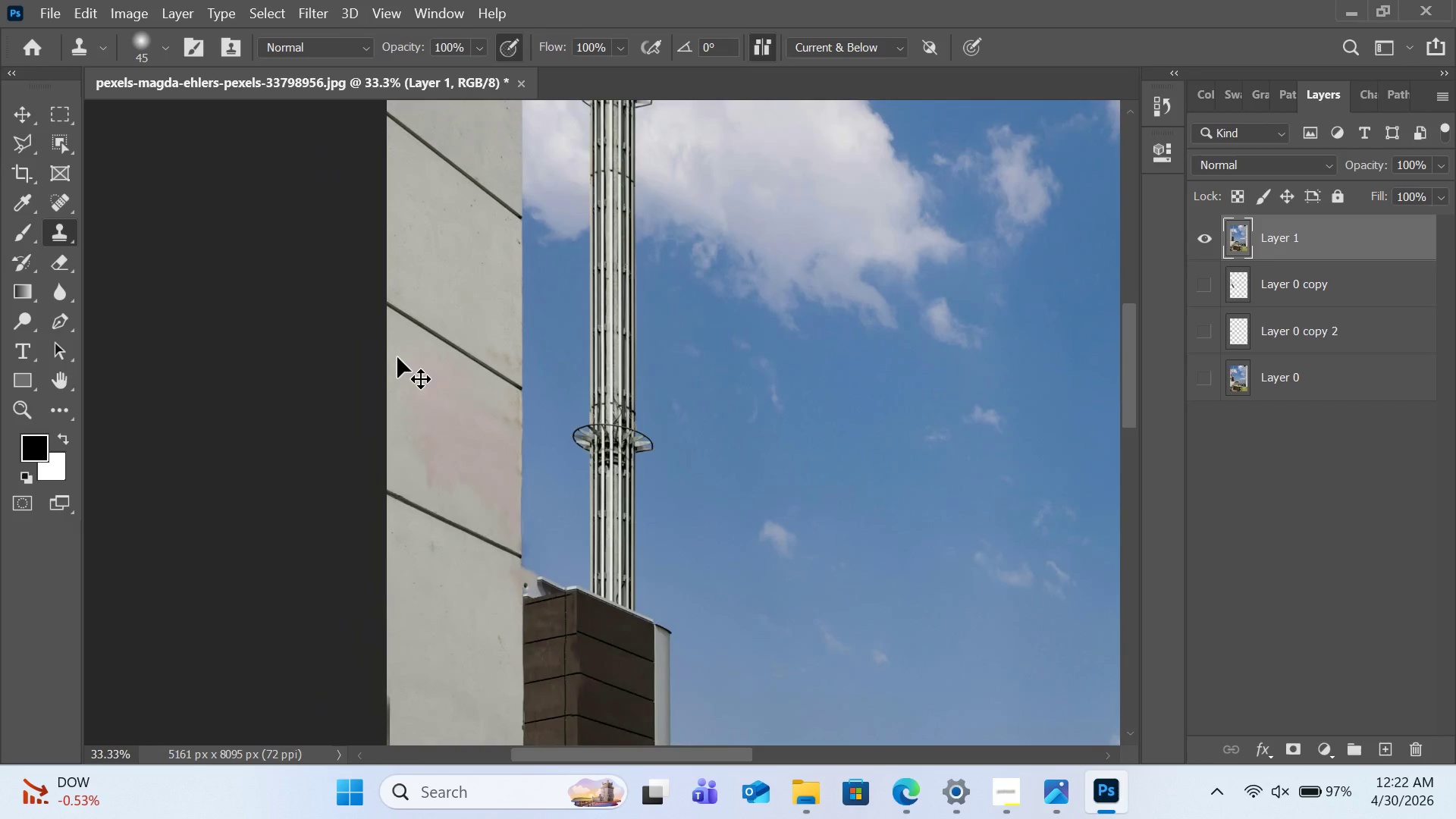 
key(Control+Minus)
 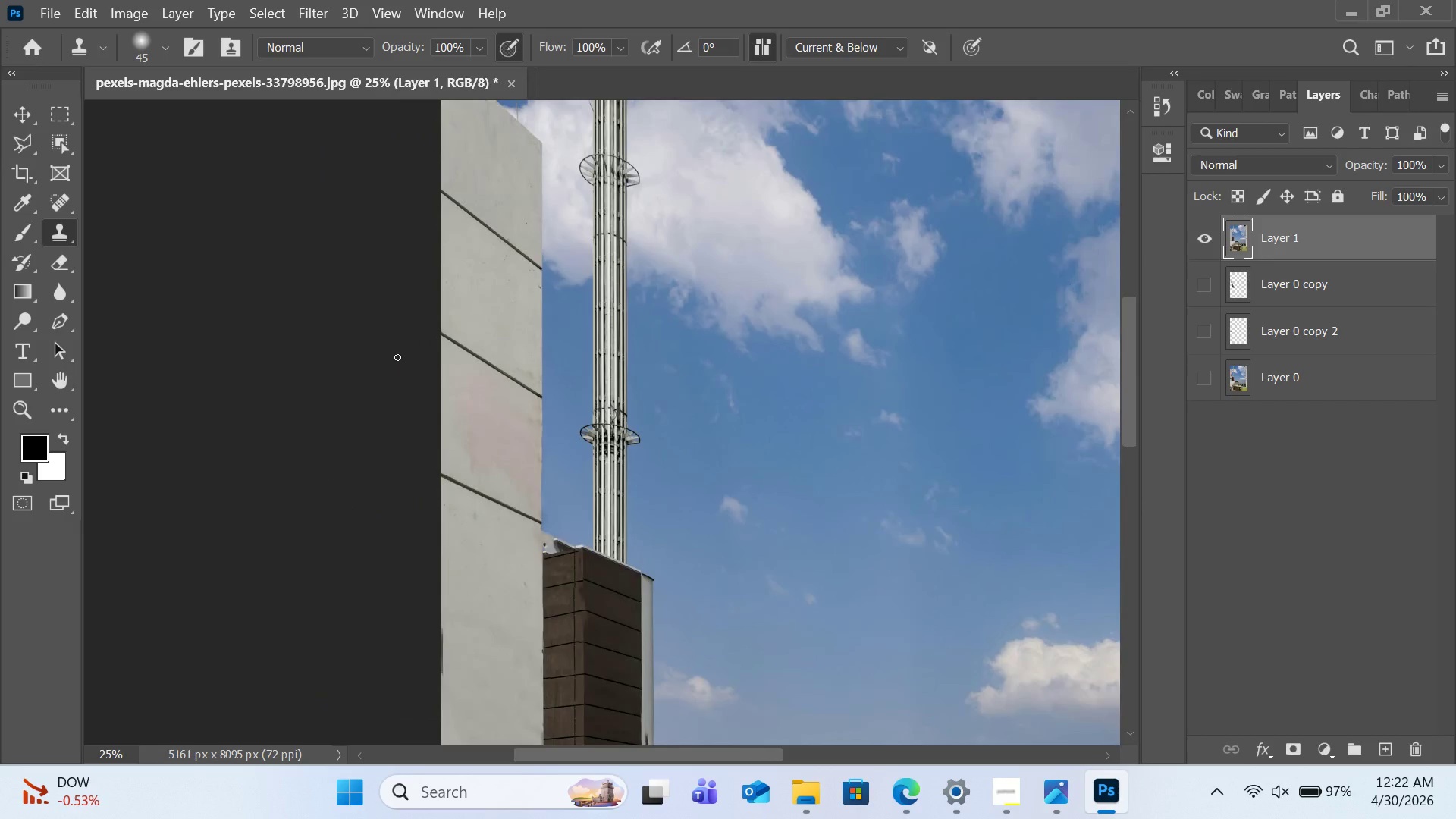 
scroll: coordinate [406, 357], scroll_direction: up, amount: 13.0
 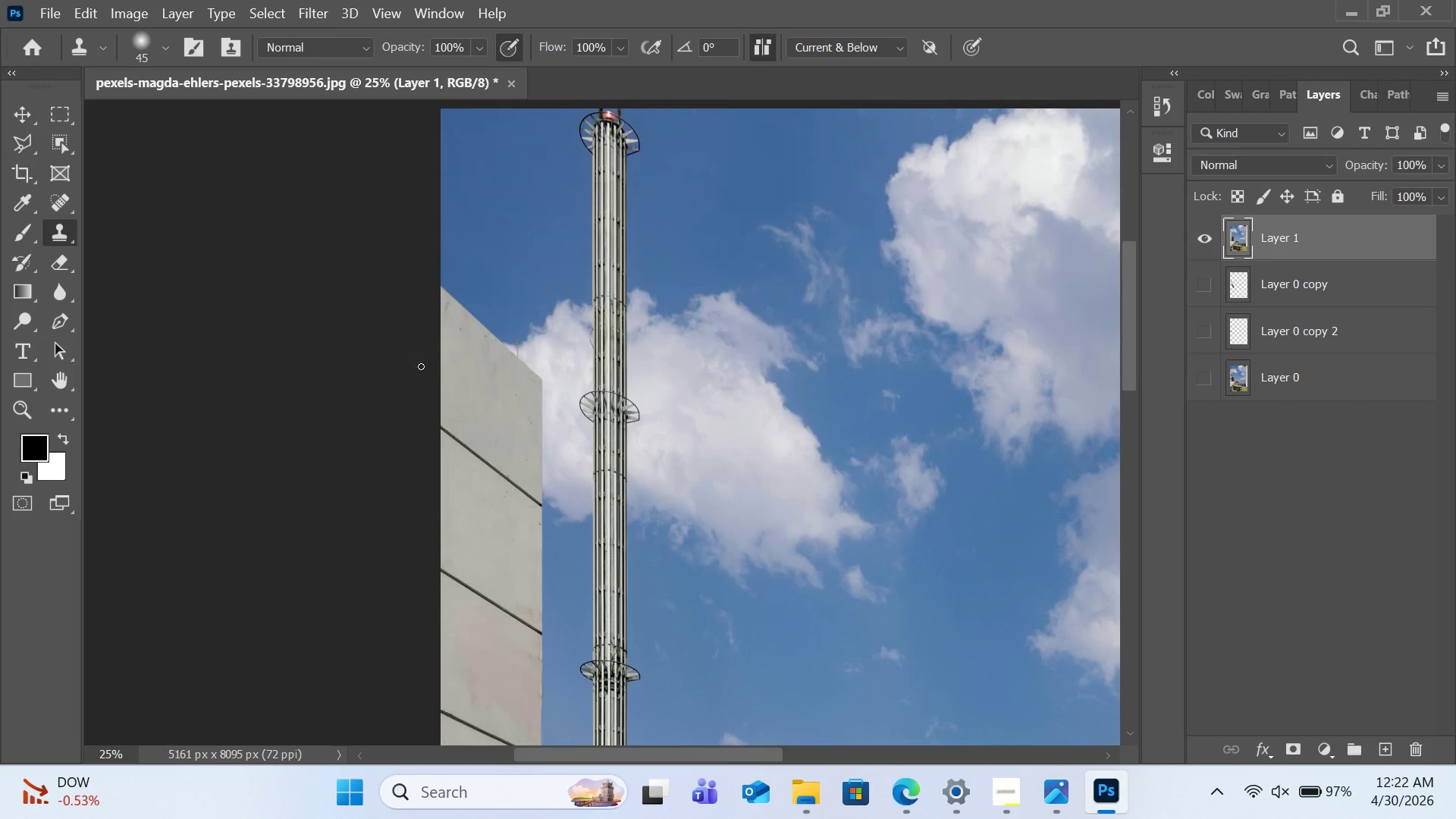 
key(Control+Minus)
 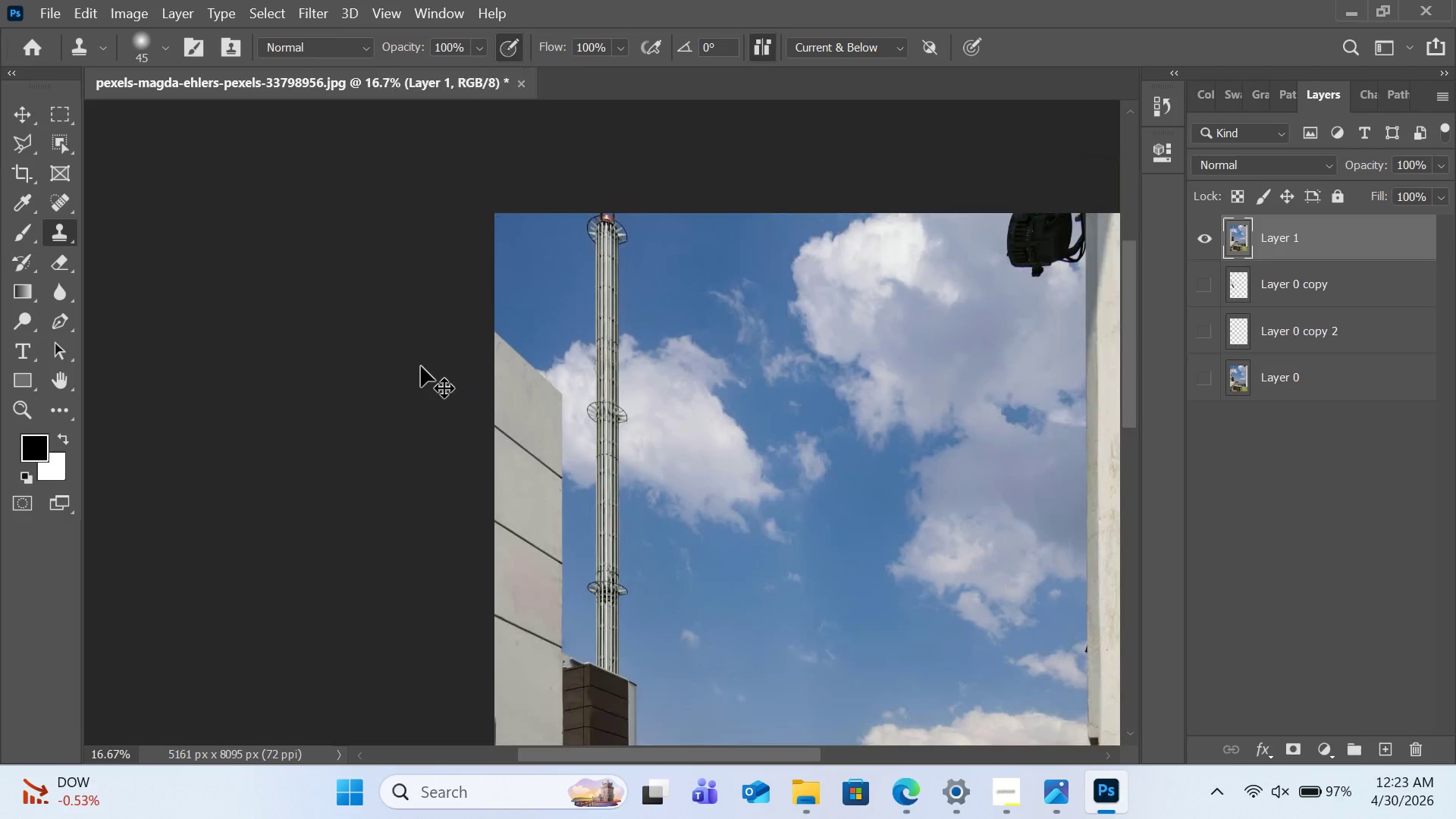 
key(Control+Minus)
 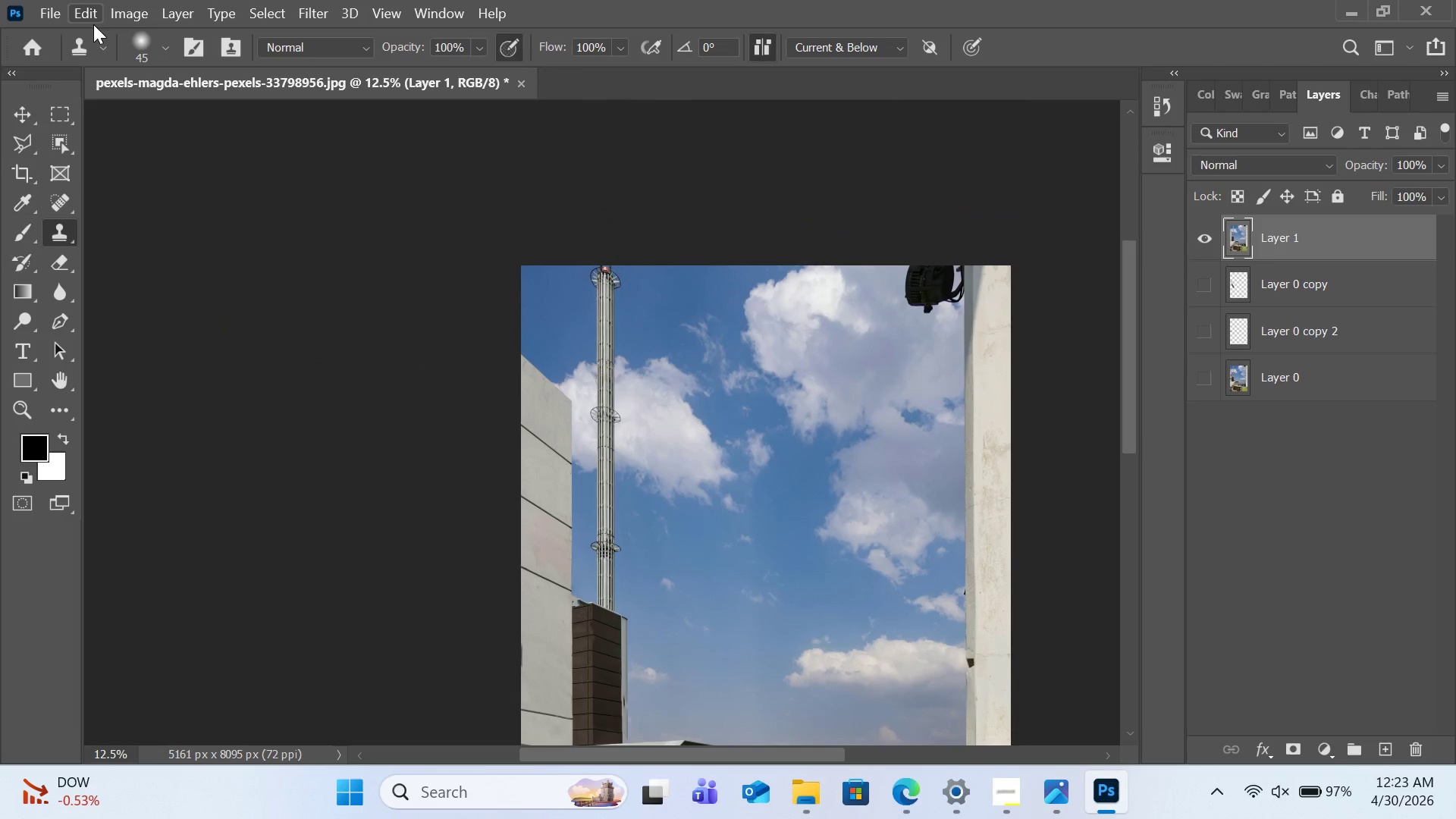 
wait(5.49)
 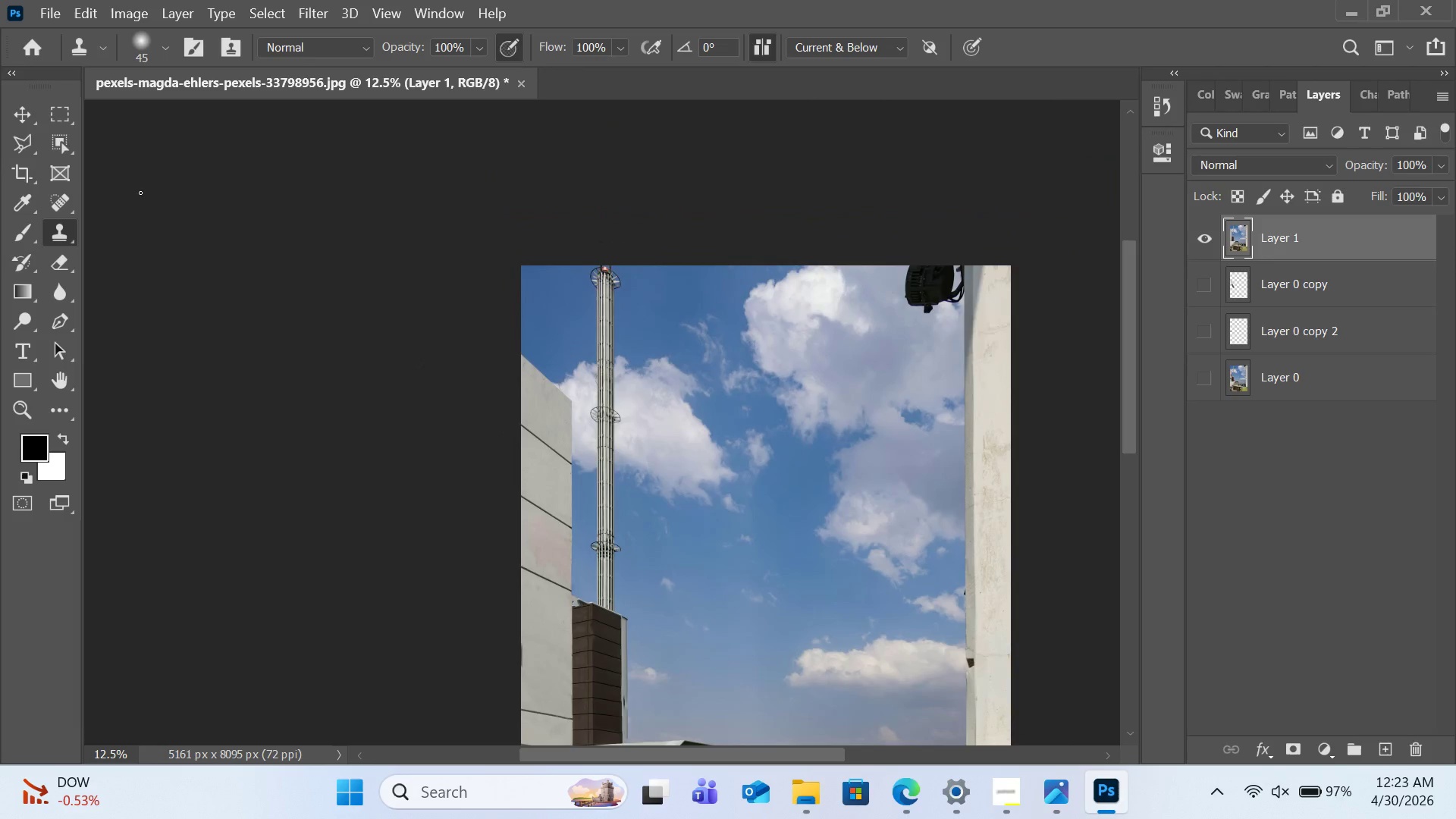 
mouse_move([46, 139])
 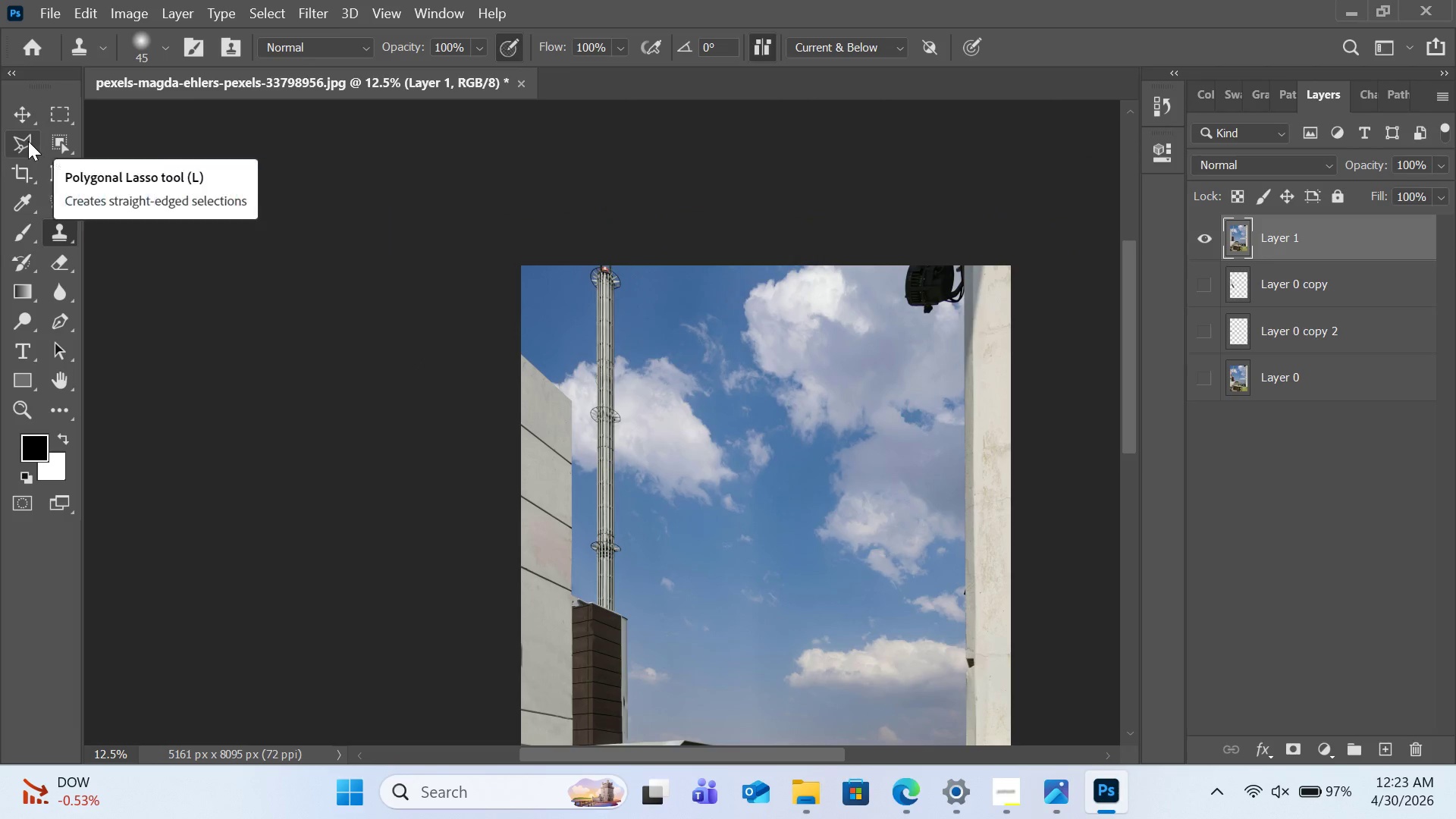 
left_click([28, 141])
 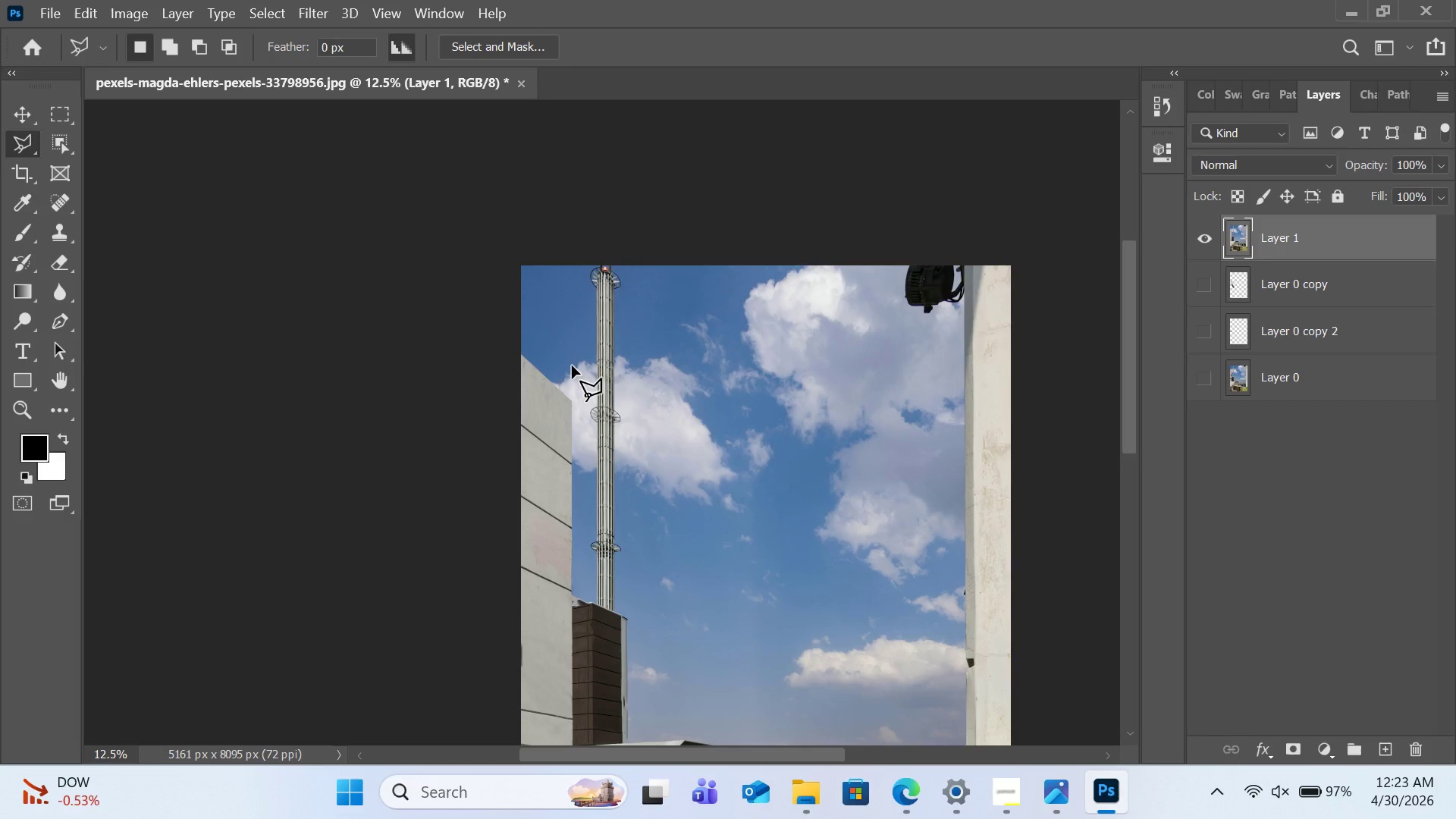 
key(Control+Equal)
 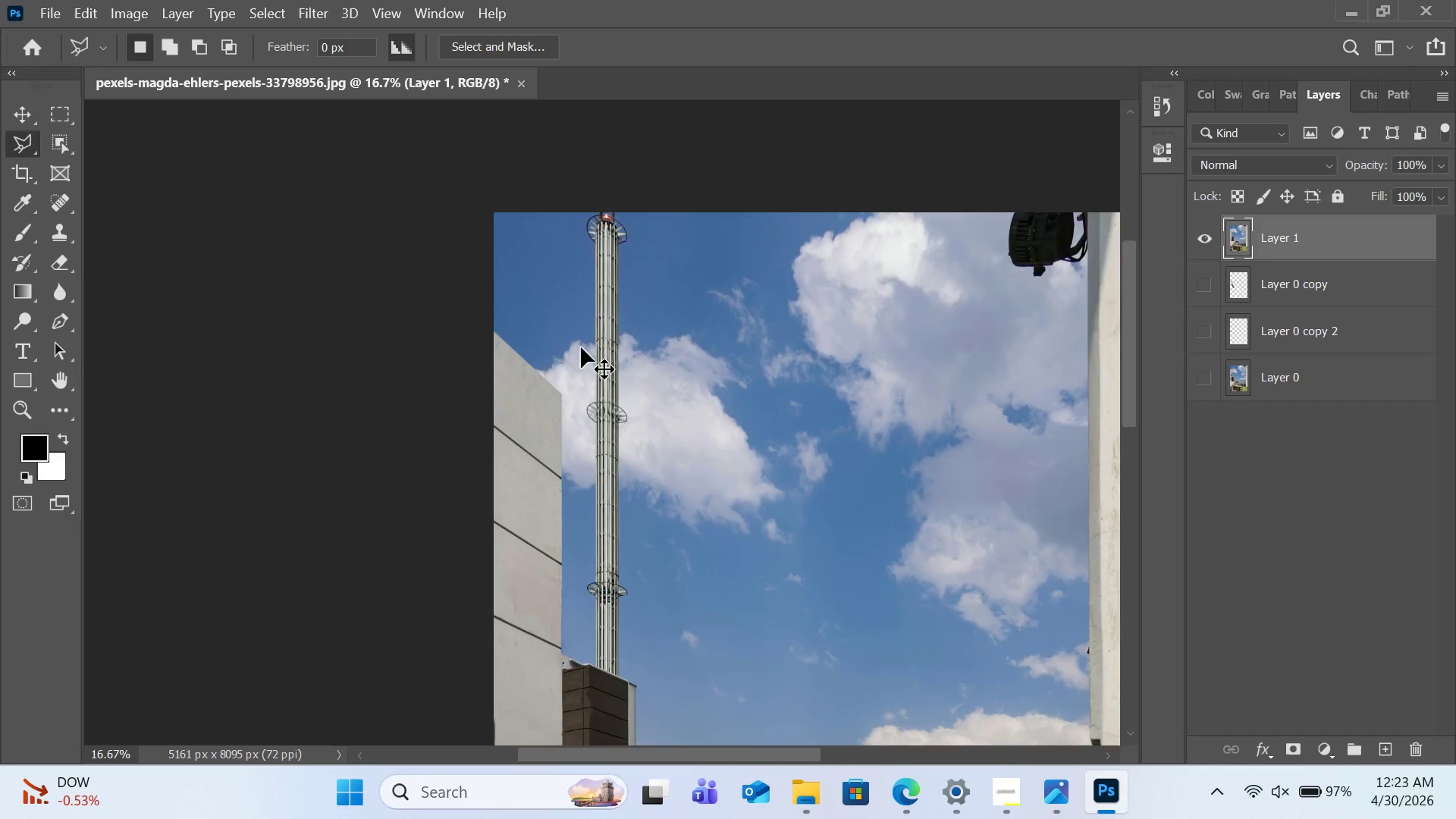 
key(Control+Equal)
 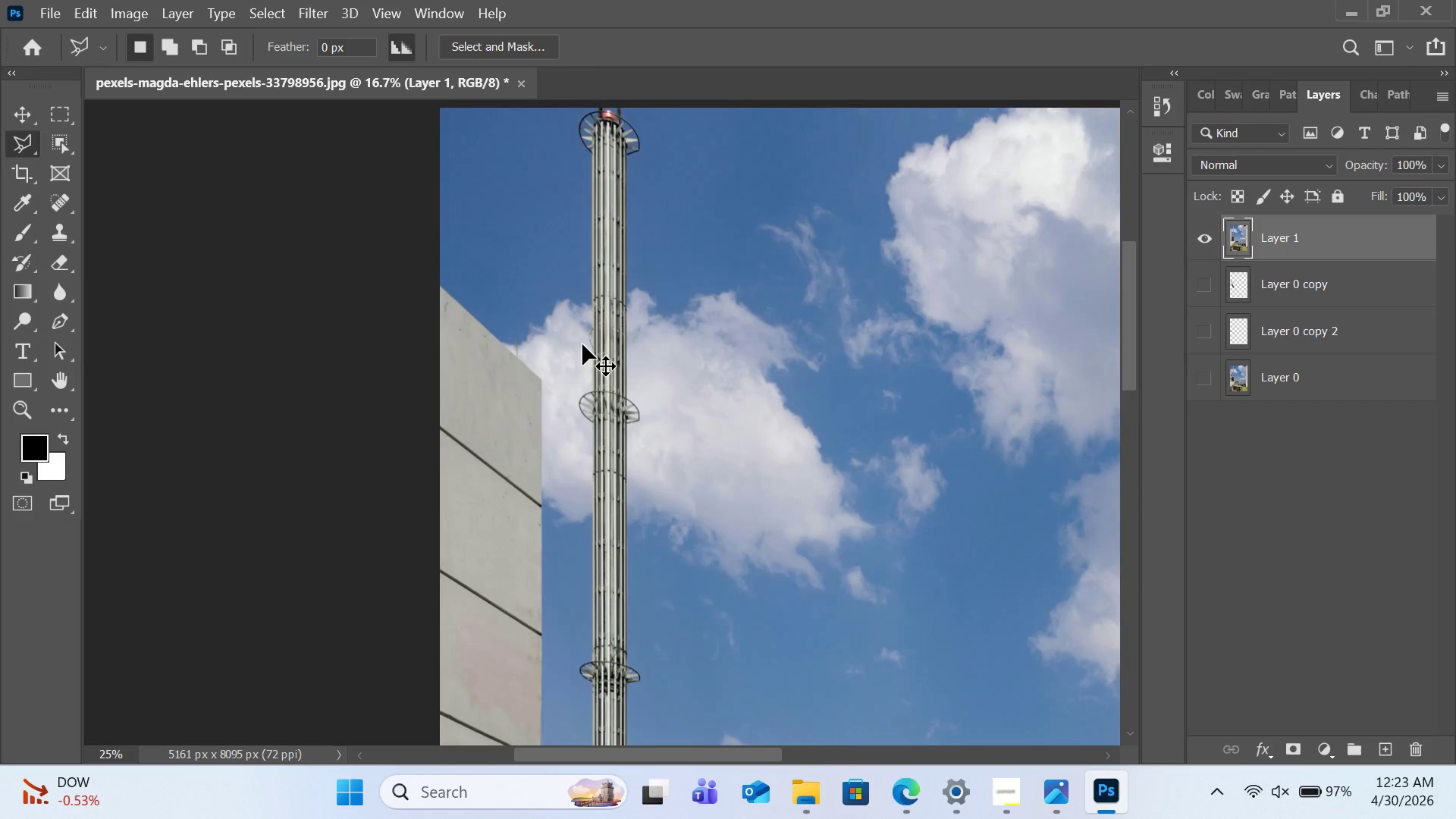 
key(Control+Equal)
 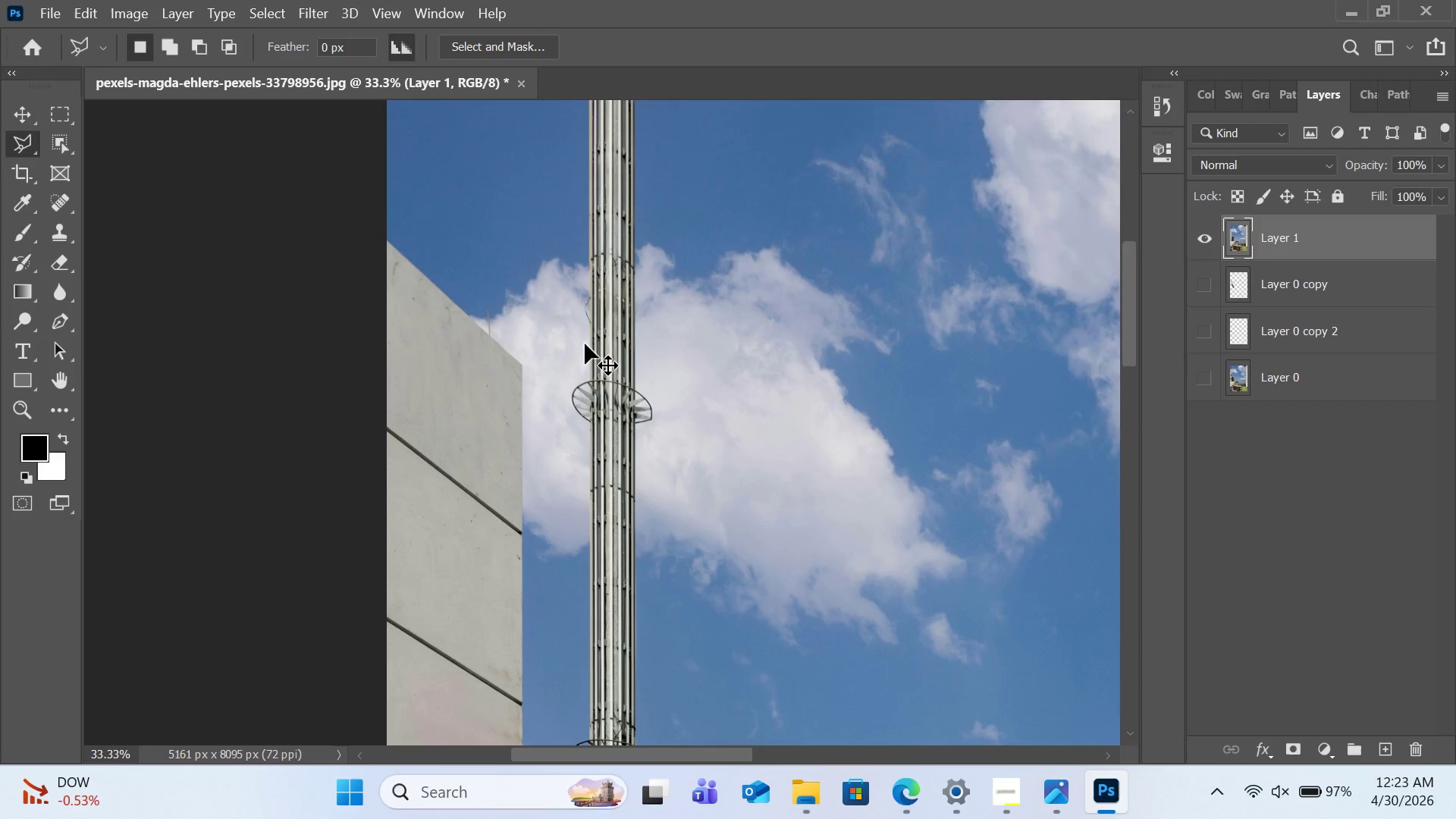 
scroll: coordinate [585, 344], scroll_direction: down, amount: 21.0
 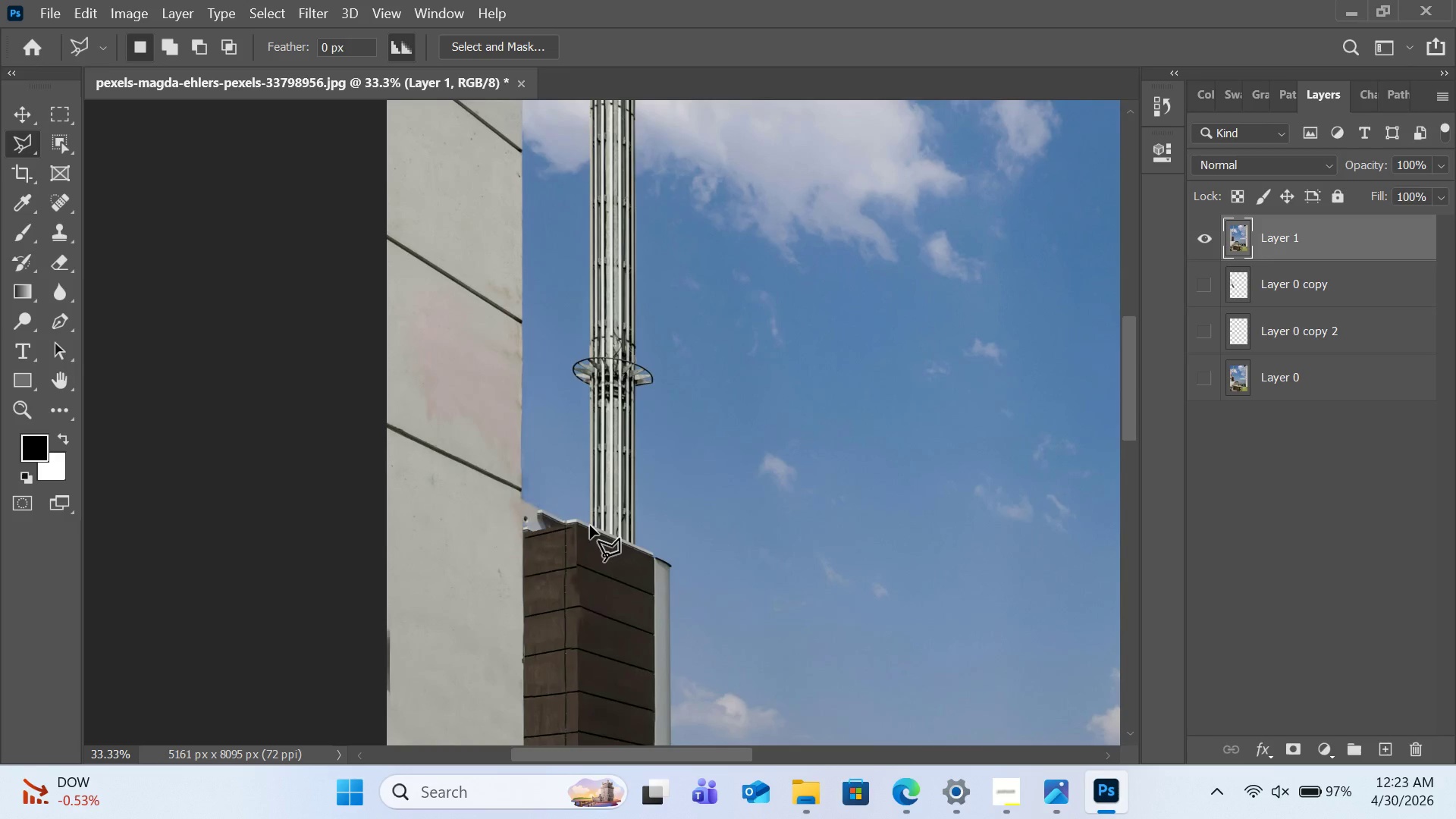 
key(Control+Equal)
 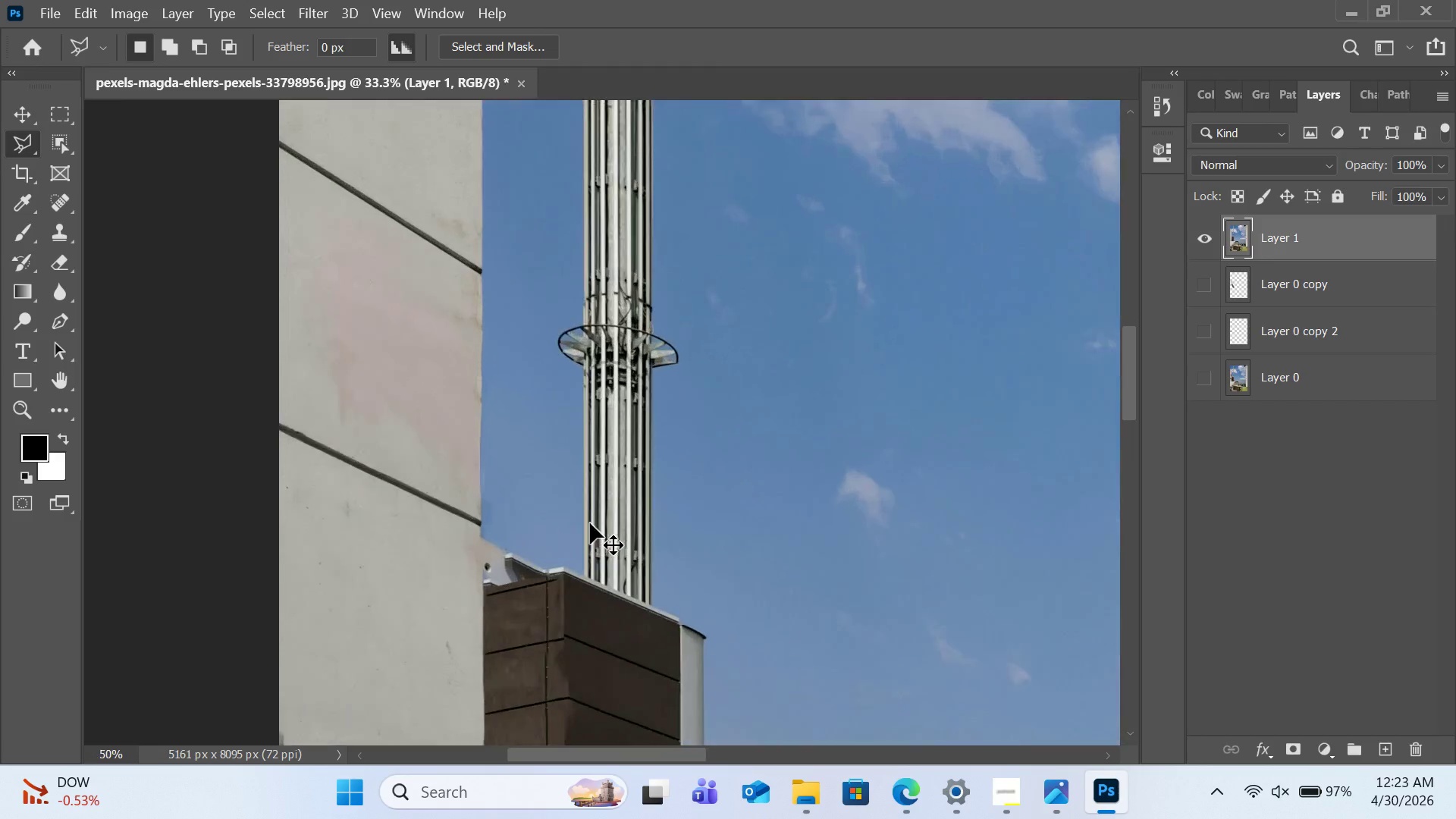 
key(Control+Equal)
 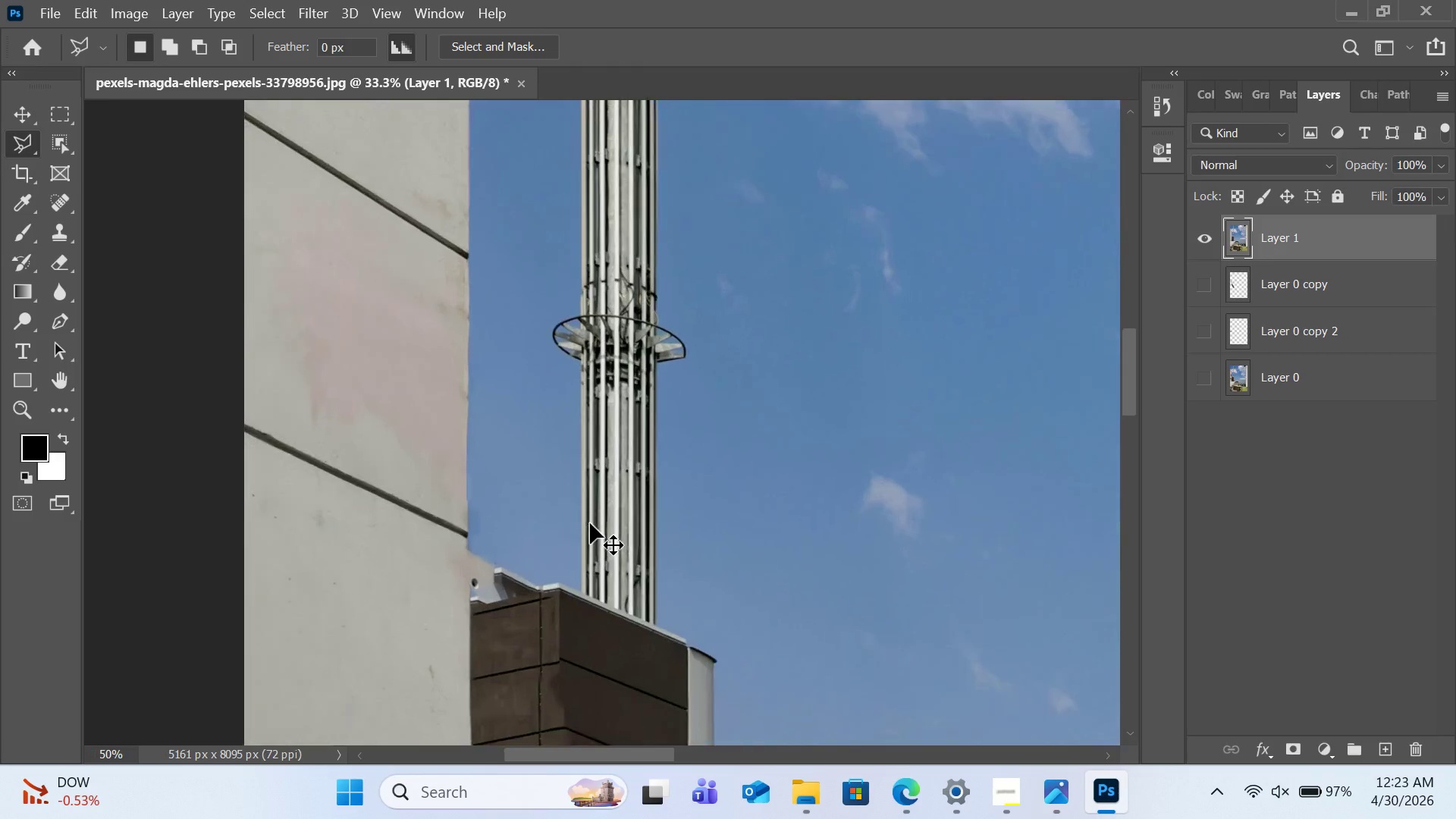 
key(Control+Equal)
 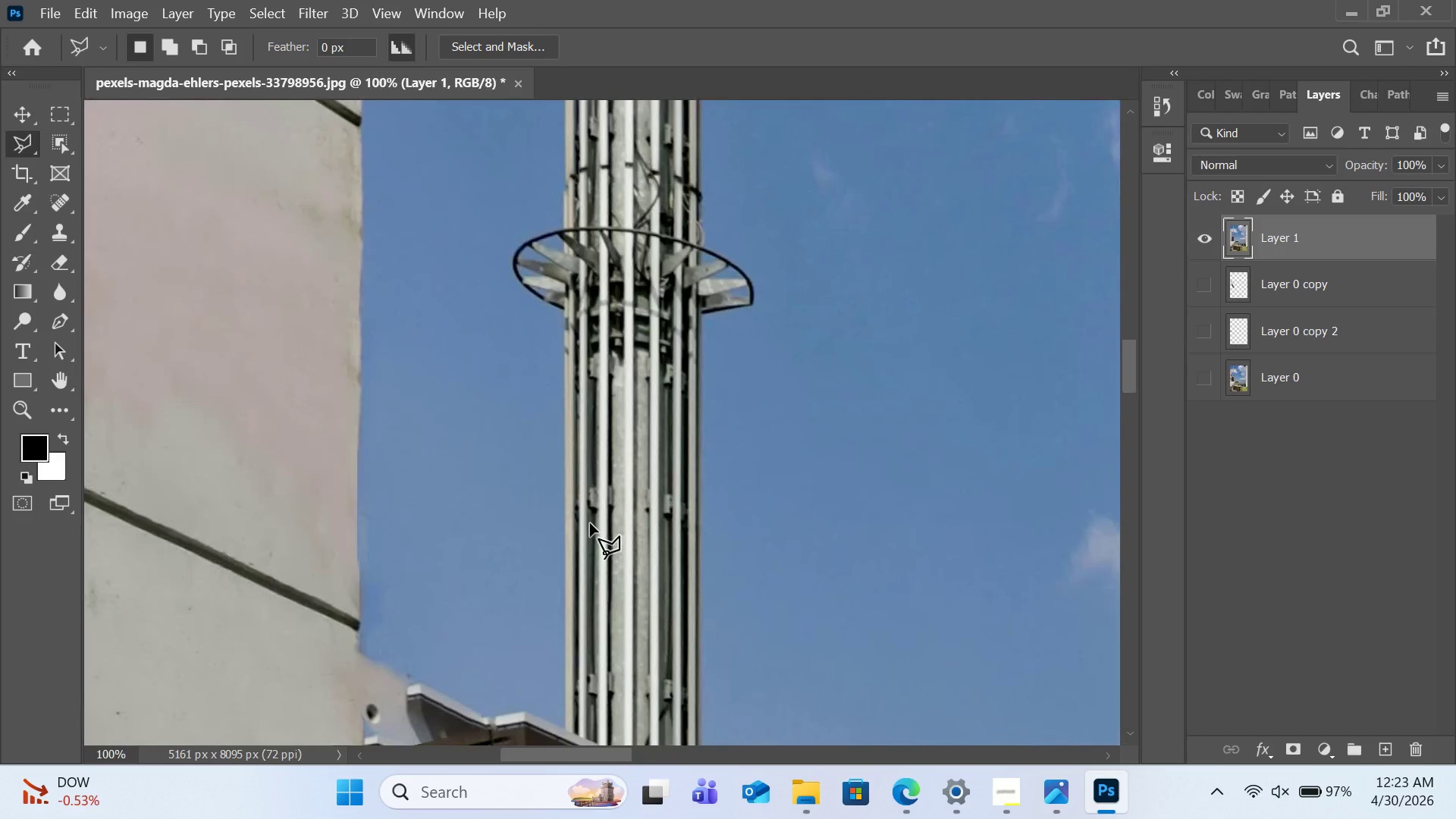 
scroll: coordinate [593, 502], scroll_direction: down, amount: 14.0
 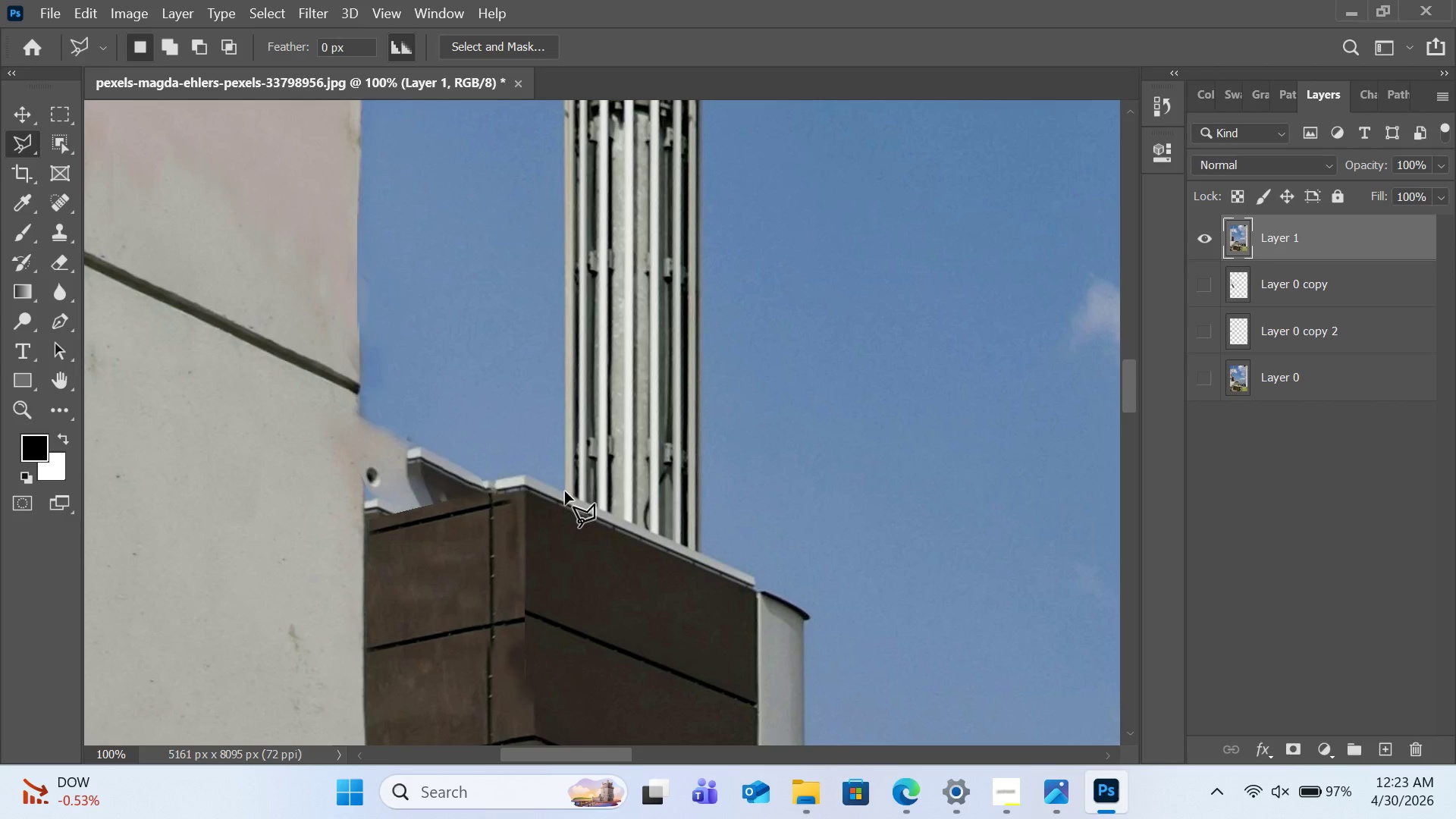 
left_click([566, 493])
 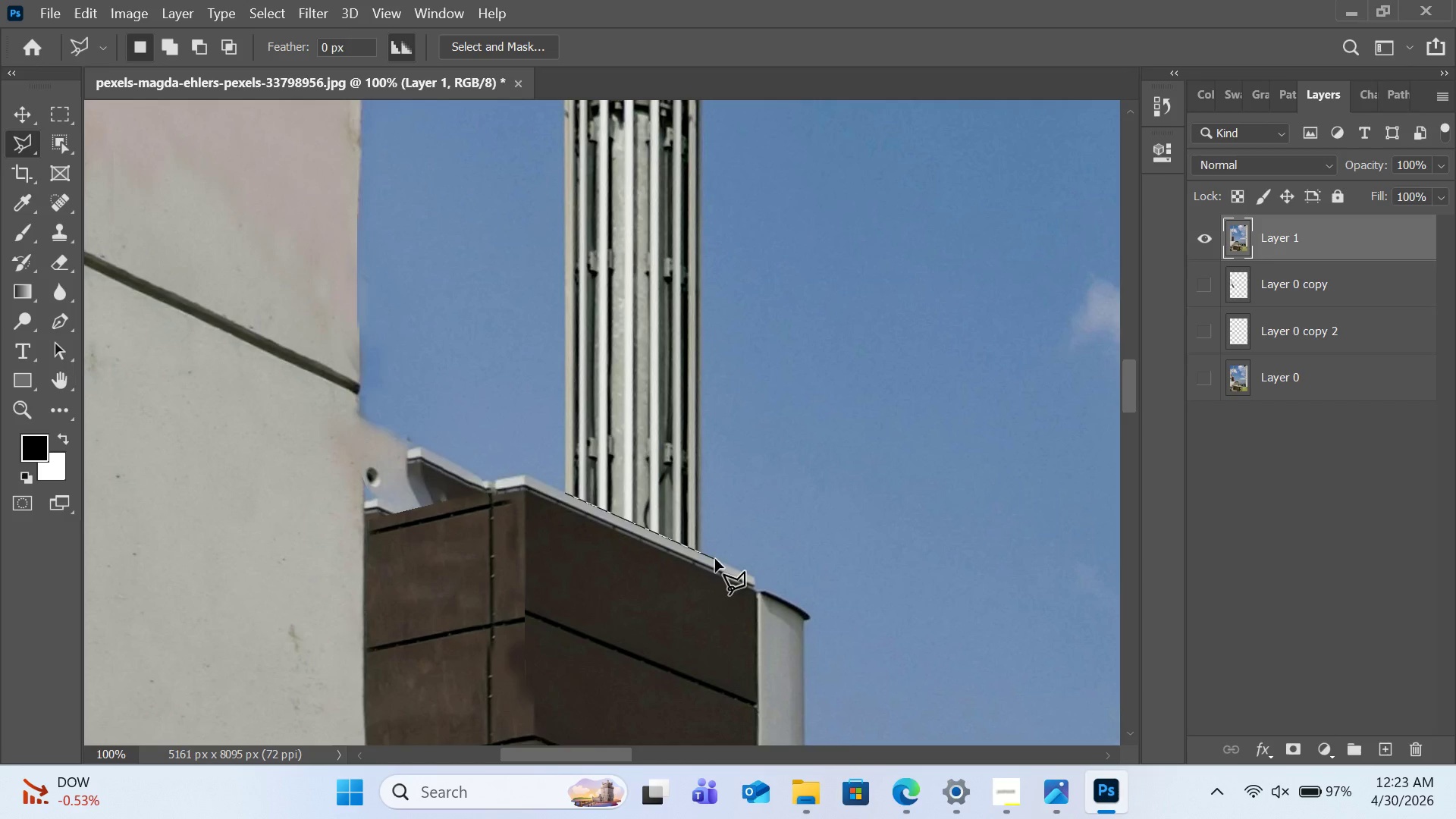 
left_click([715, 559])
 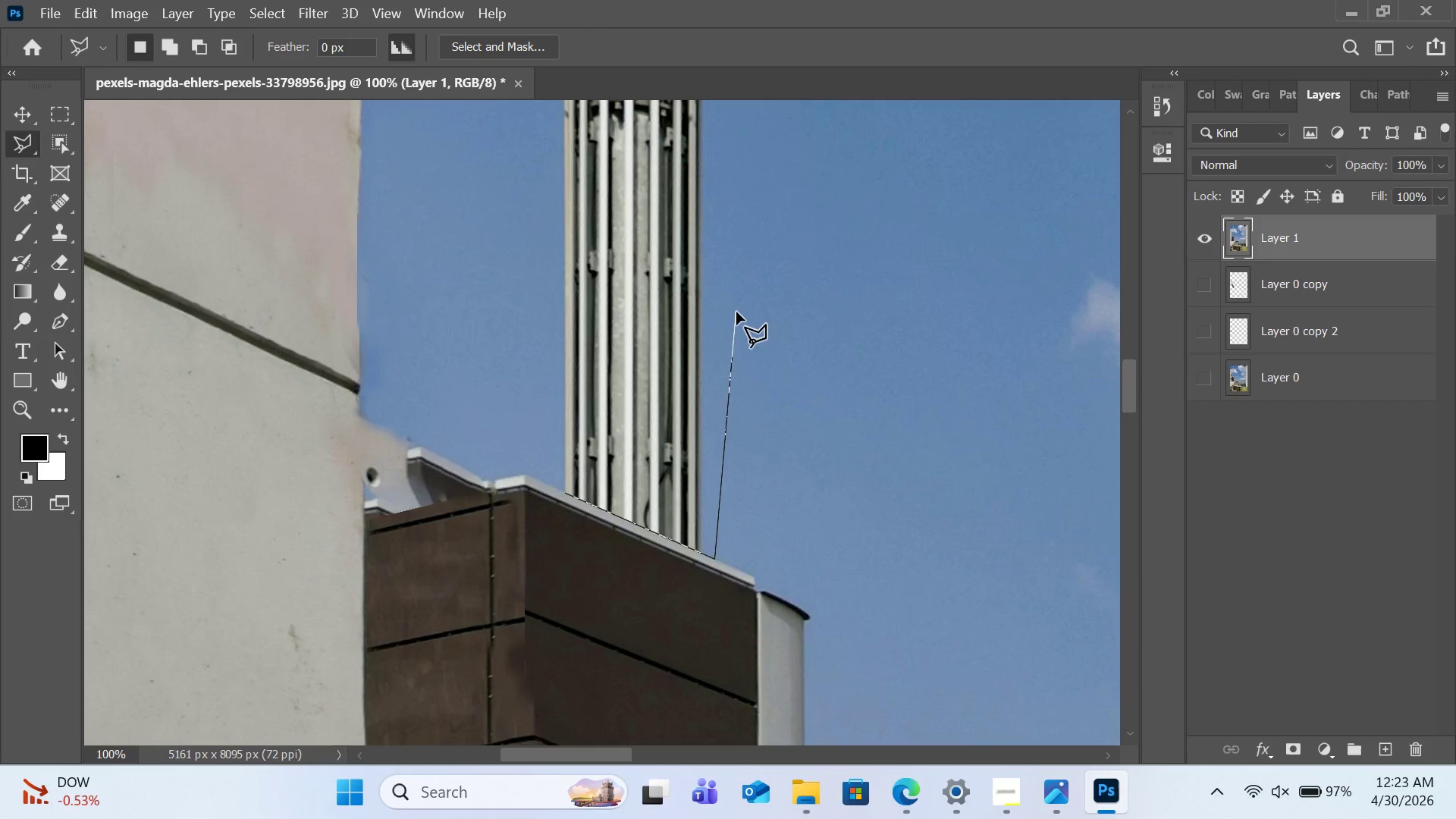 
left_click([733, 303])
 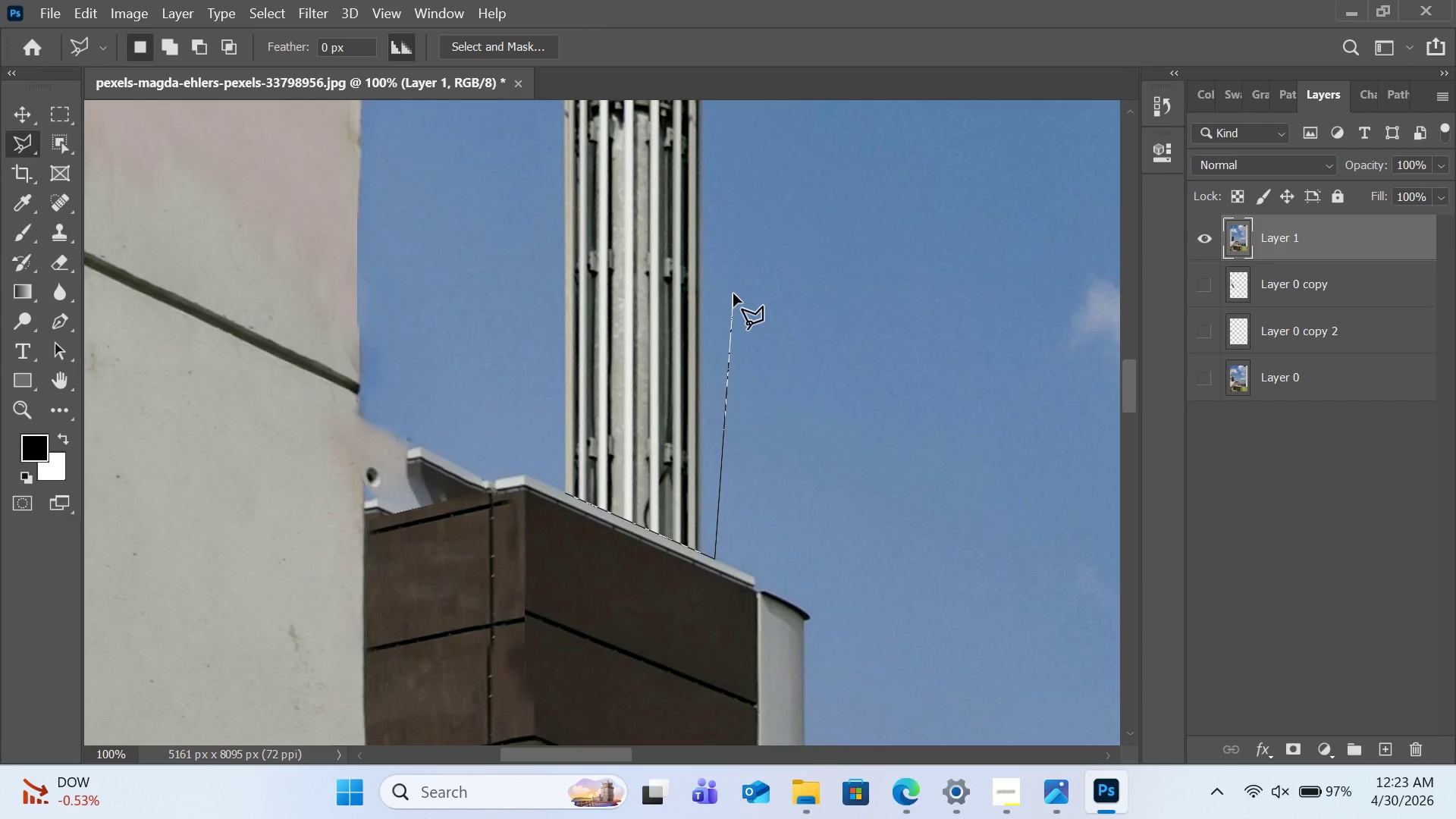 
scroll: coordinate [733, 293], scroll_direction: up, amount: 4.0
 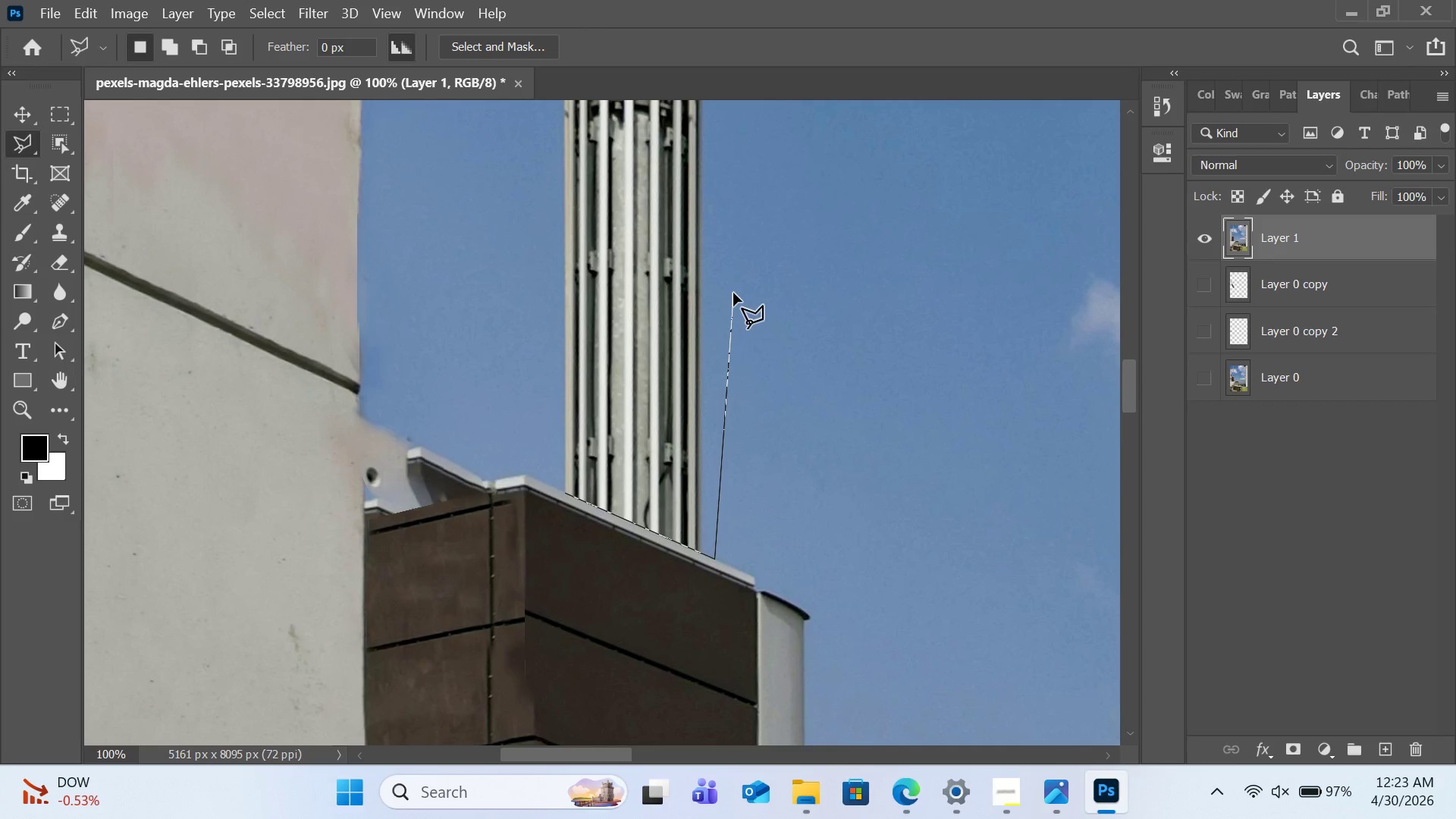 
hold_key(key=Space, duration=1.17)
 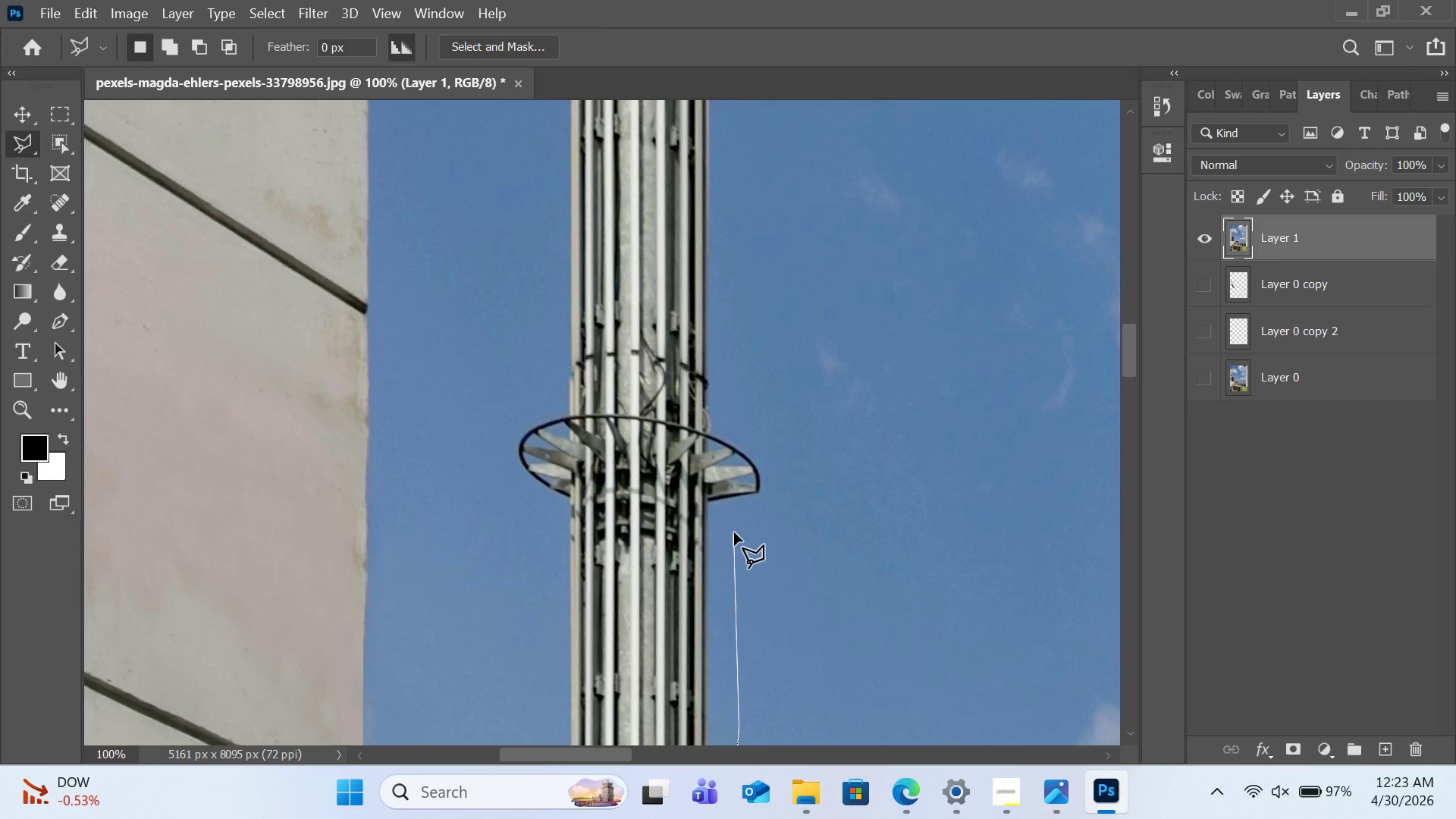 
left_click_drag(start_coordinate=[707, 161], to_coordinate=[713, 585])
 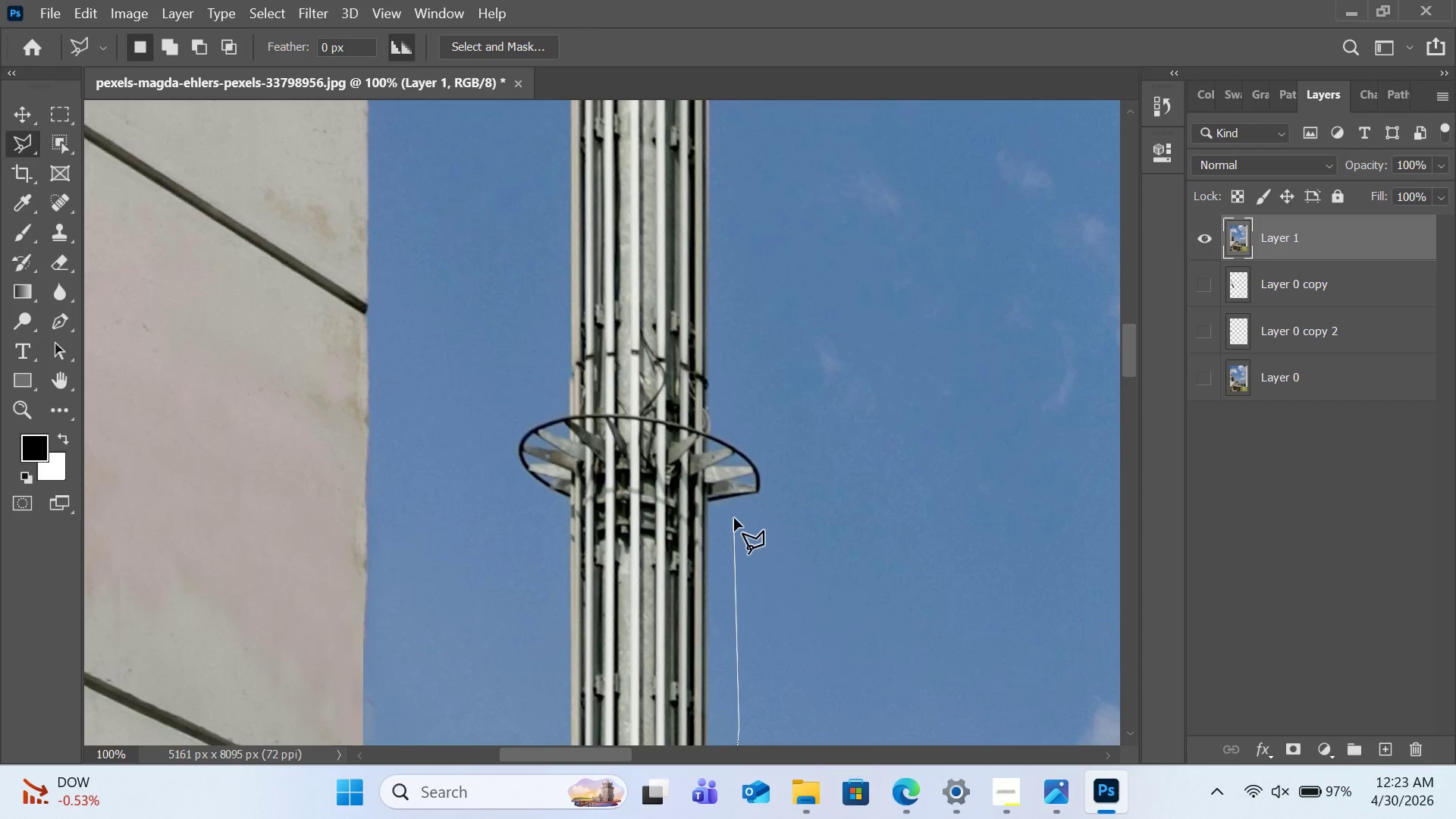 
left_click([734, 512])
 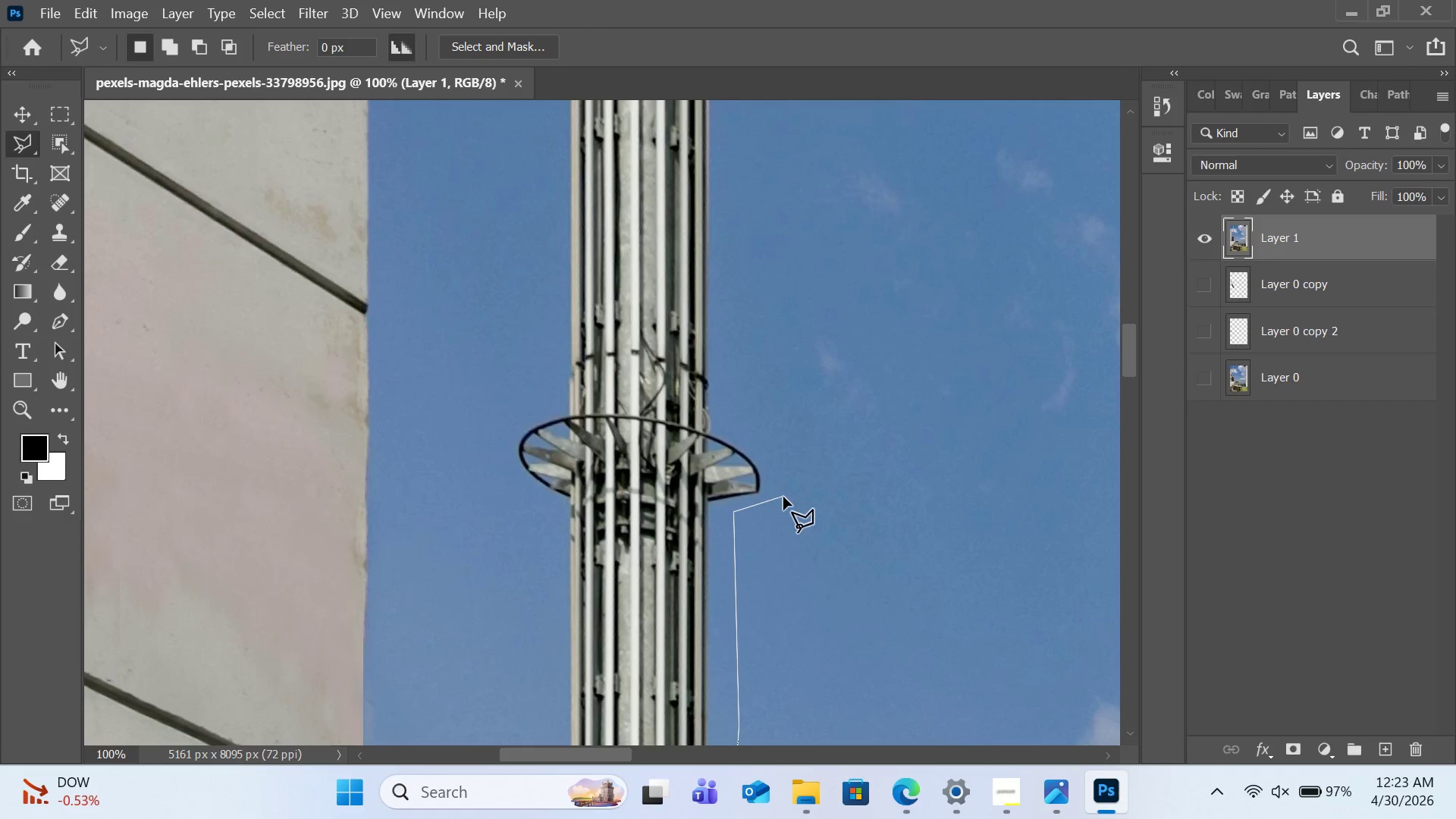 
left_click([786, 497])
 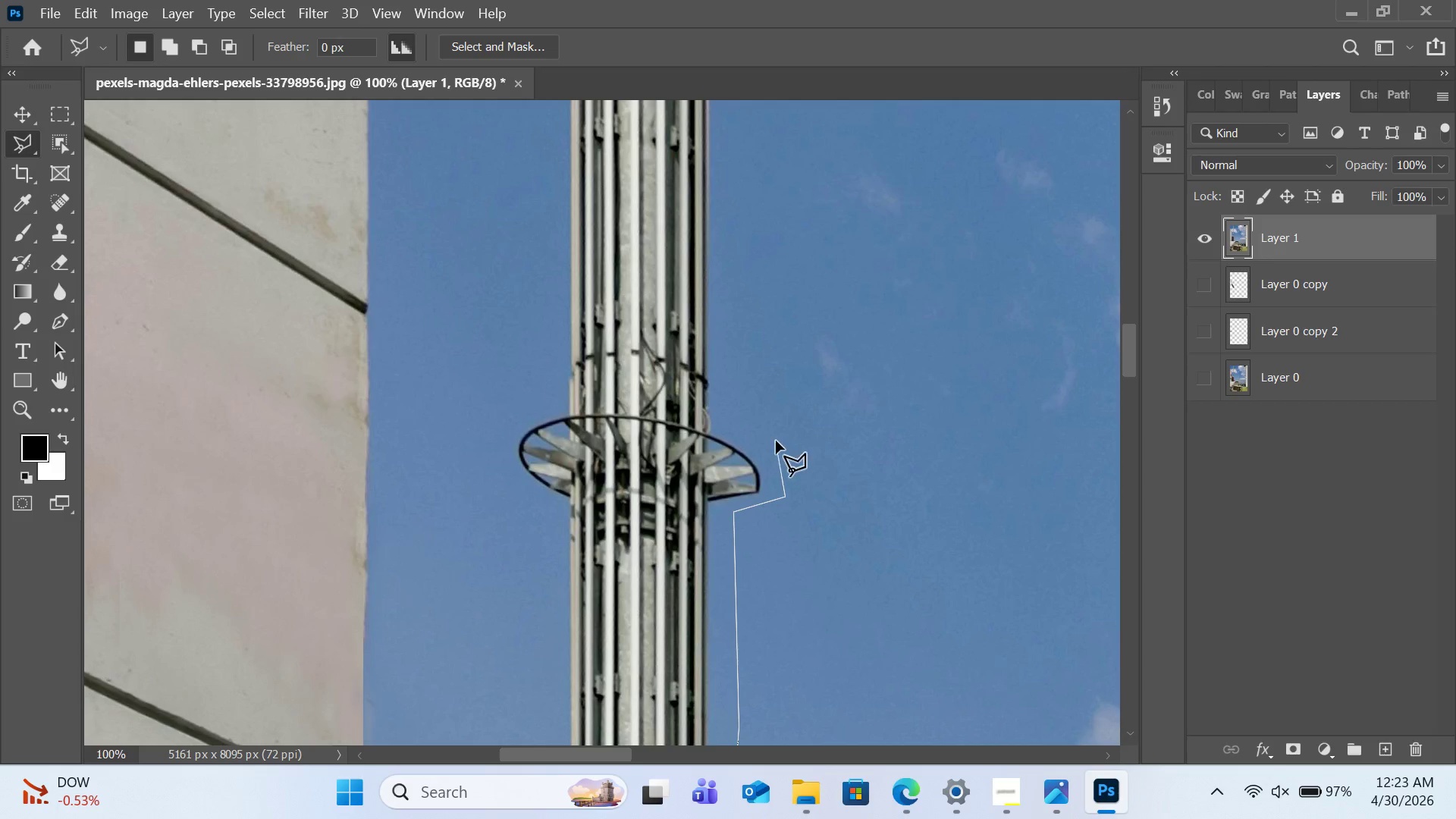 
left_click([776, 441])
 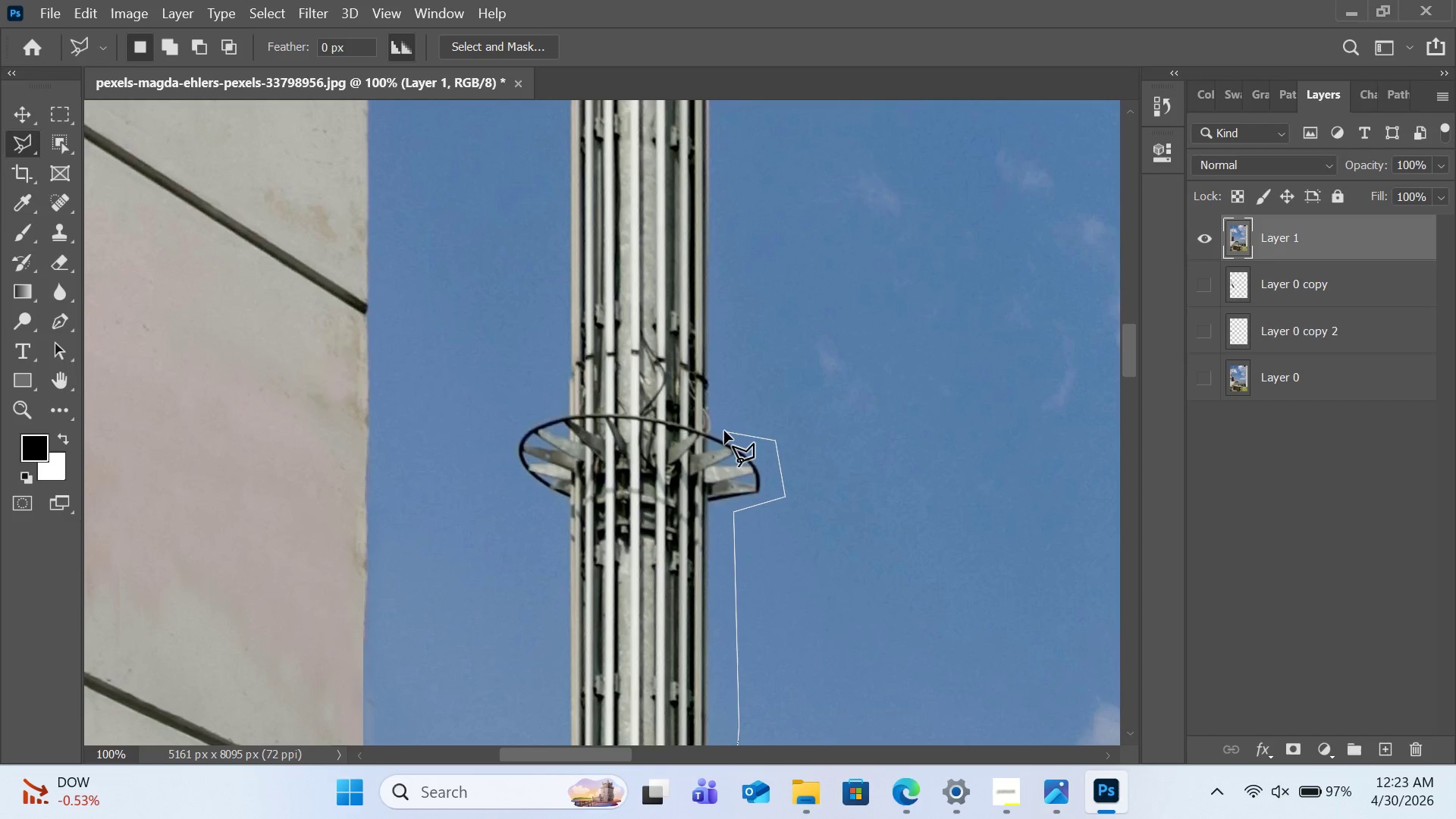 
left_click([724, 429])
 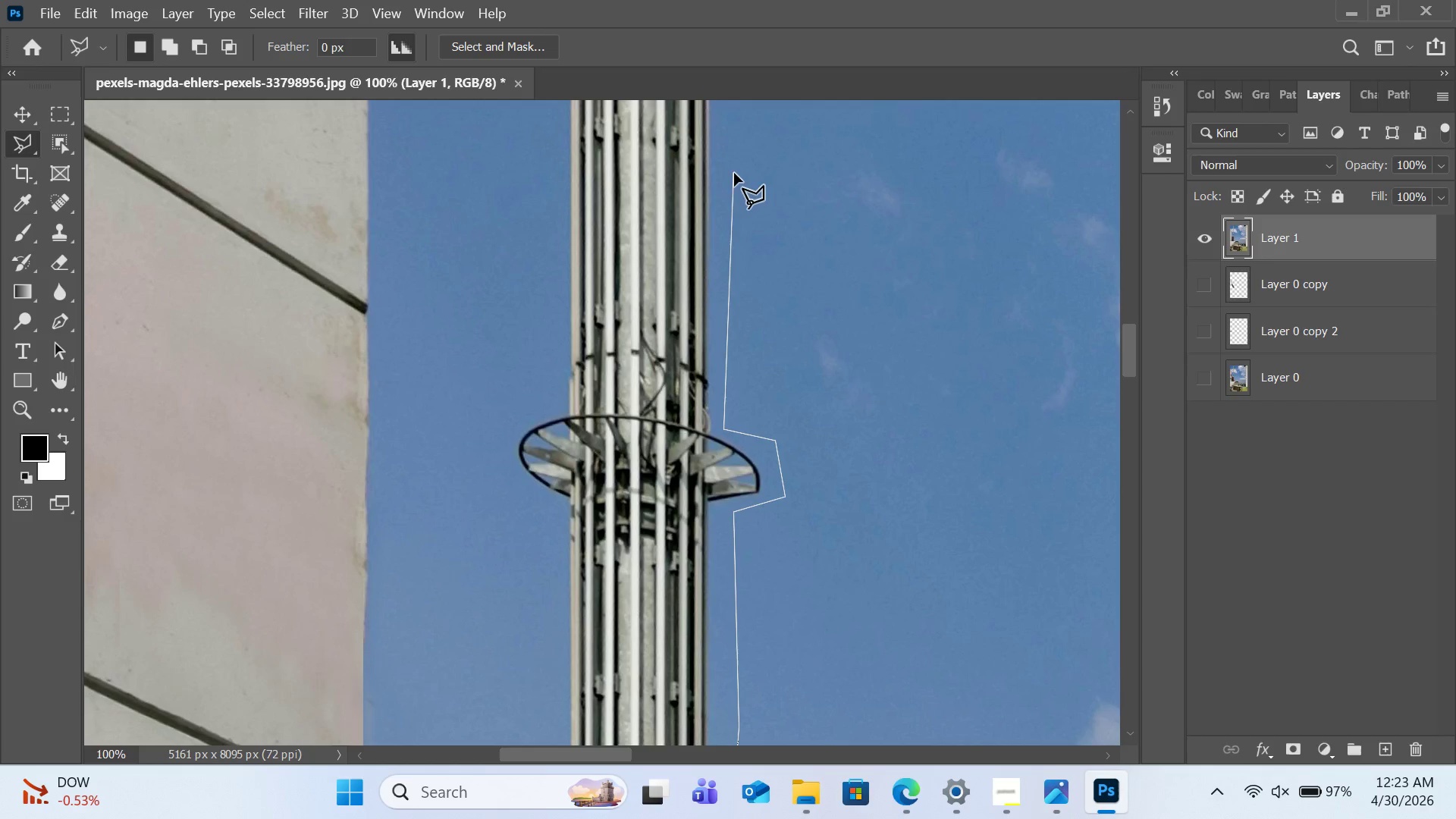 
left_click([732, 171])
 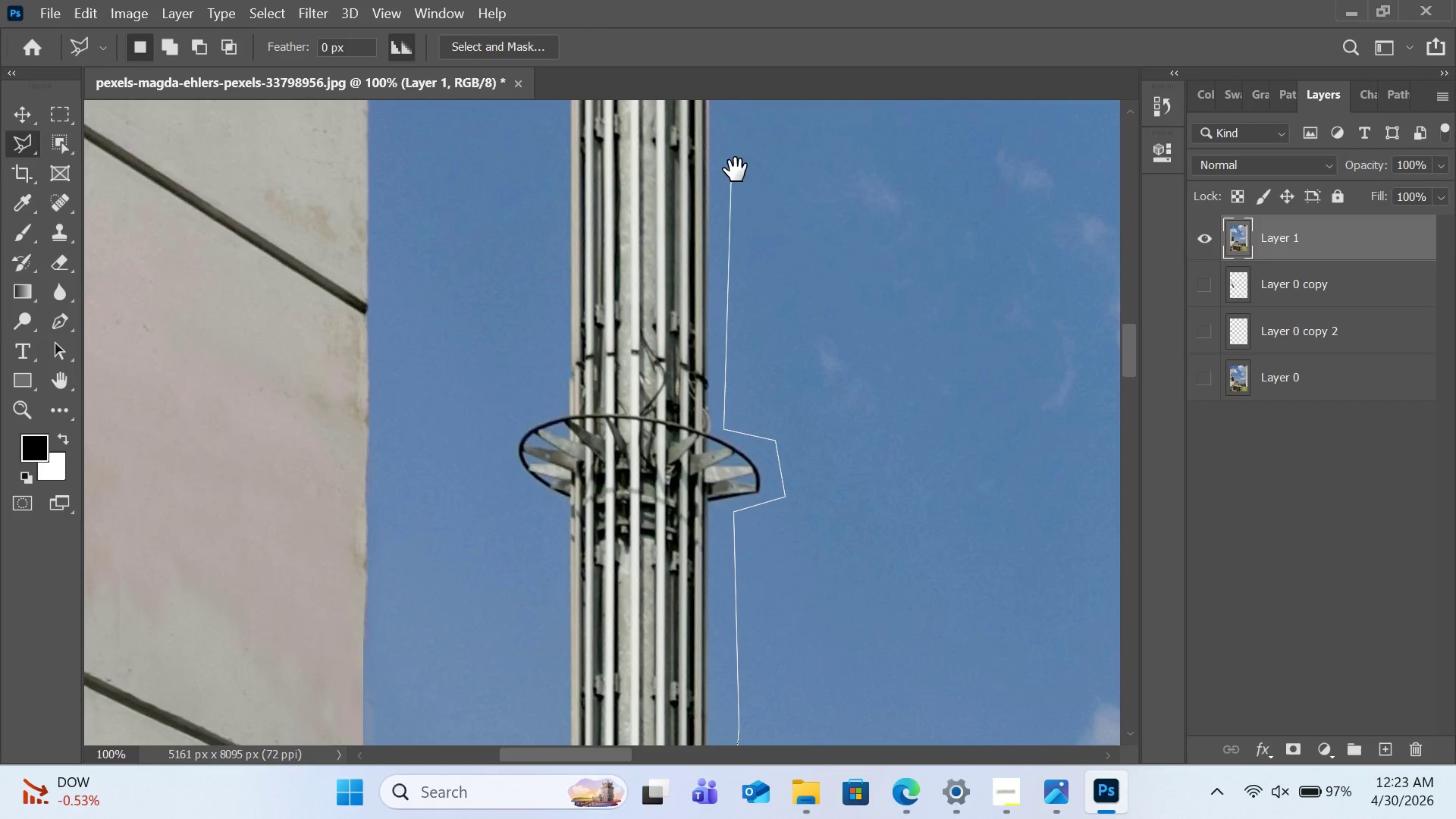 
hold_key(key=Space, duration=1.09)
 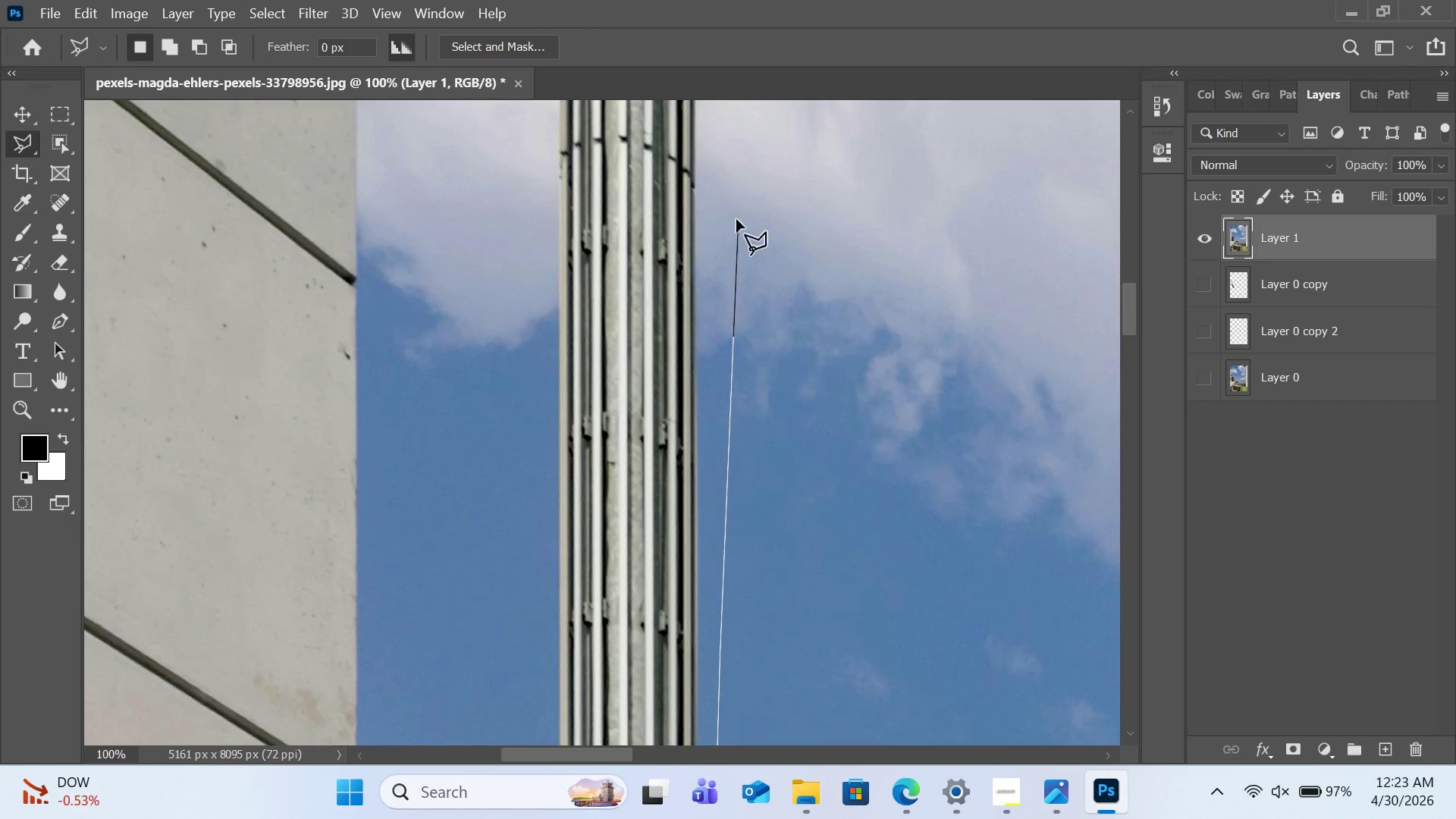 
left_click_drag(start_coordinate=[758, 158], to_coordinate=[746, 644])
 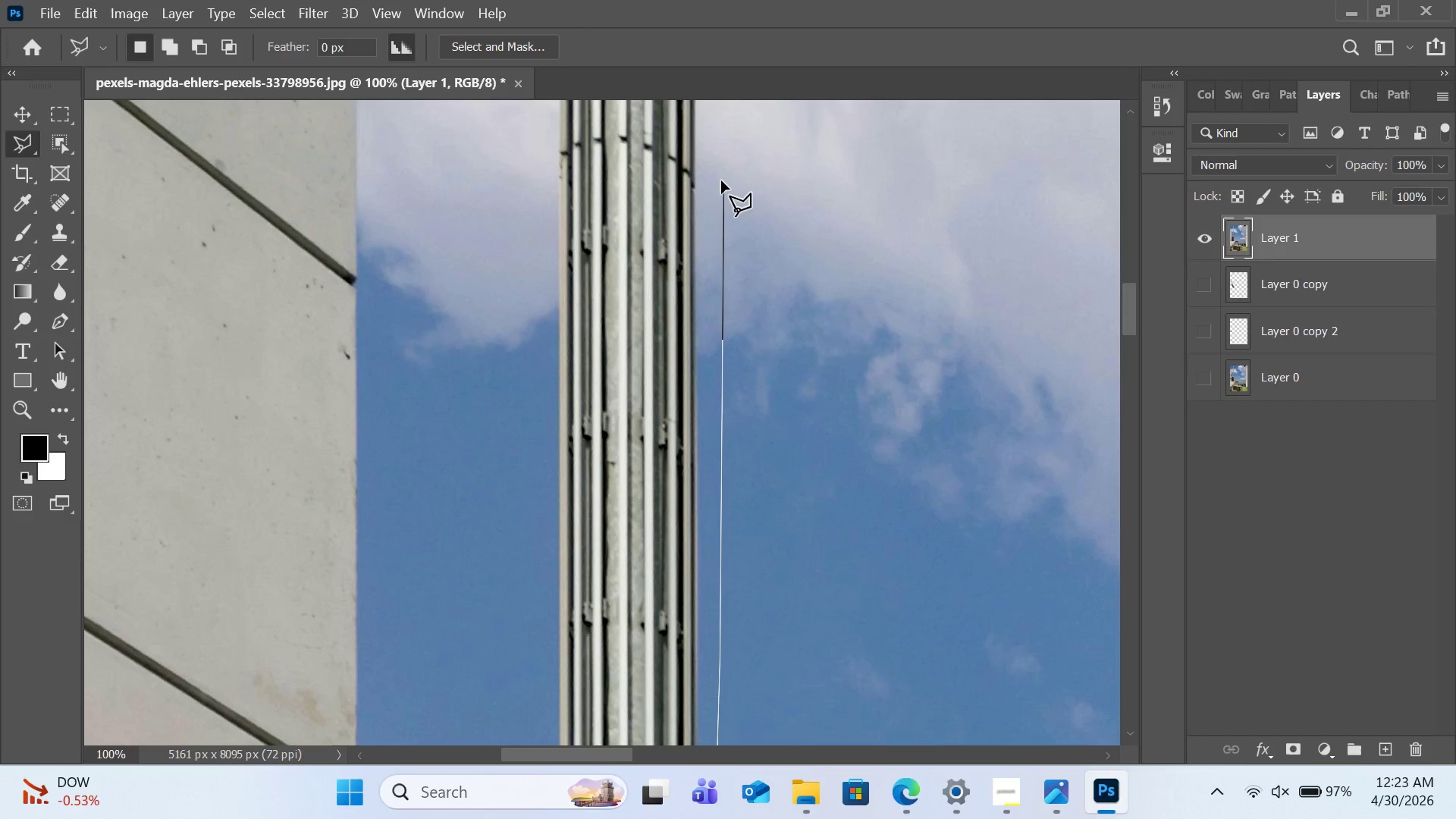 
left_click([720, 180])
 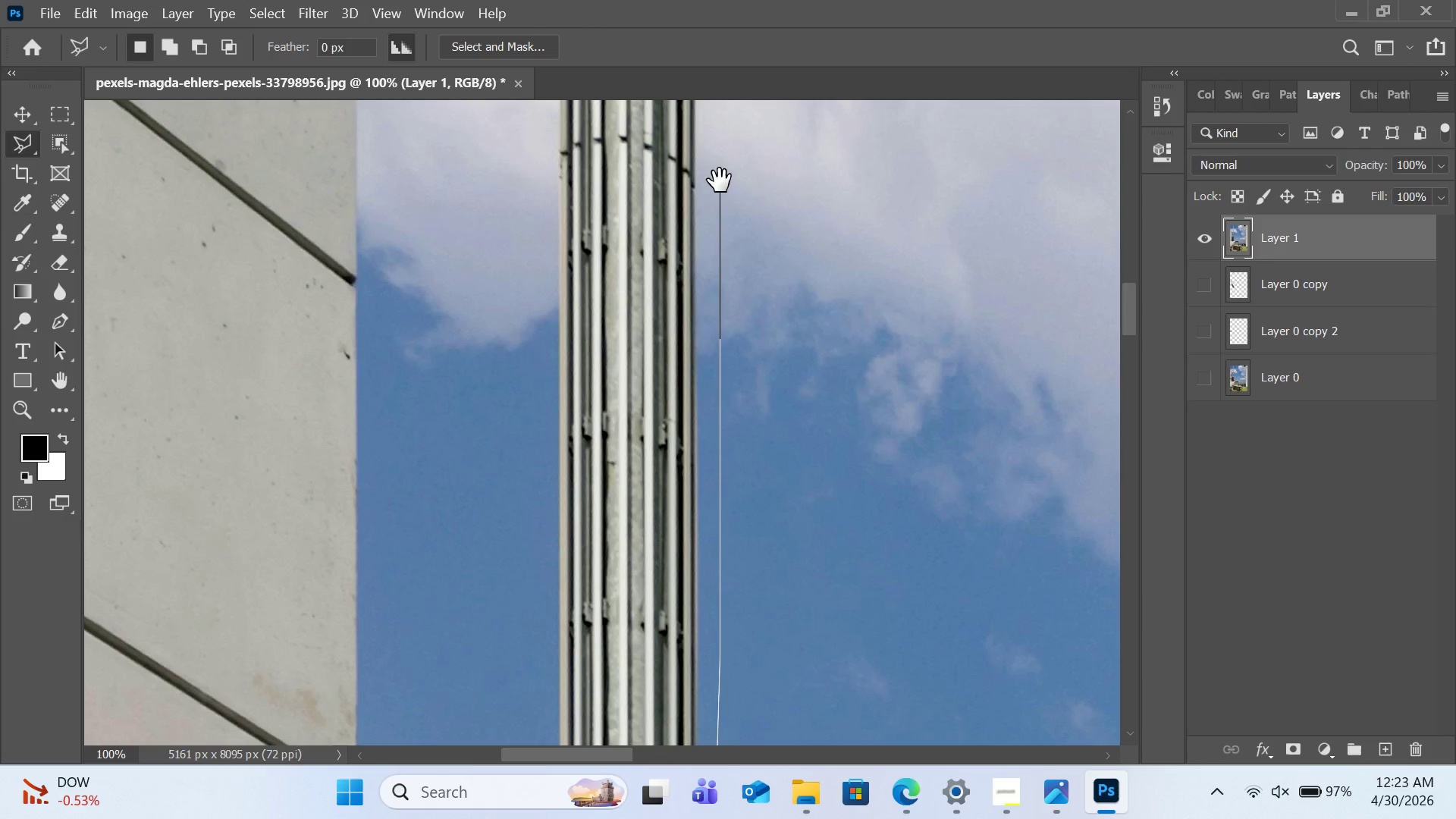 
hold_key(key=Space, duration=1.09)
 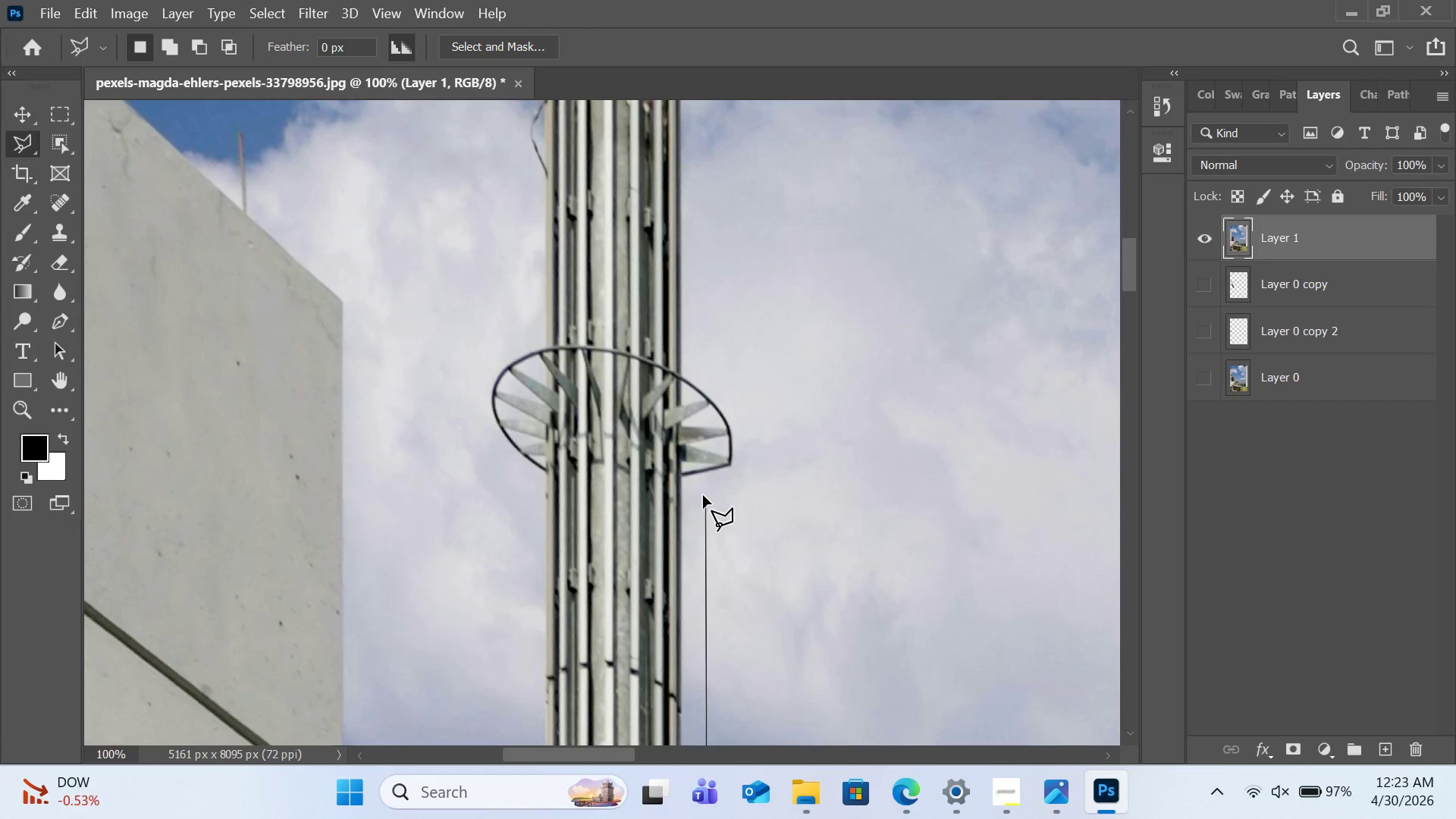 
left_click_drag(start_coordinate=[724, 157], to_coordinate=[711, 682])
 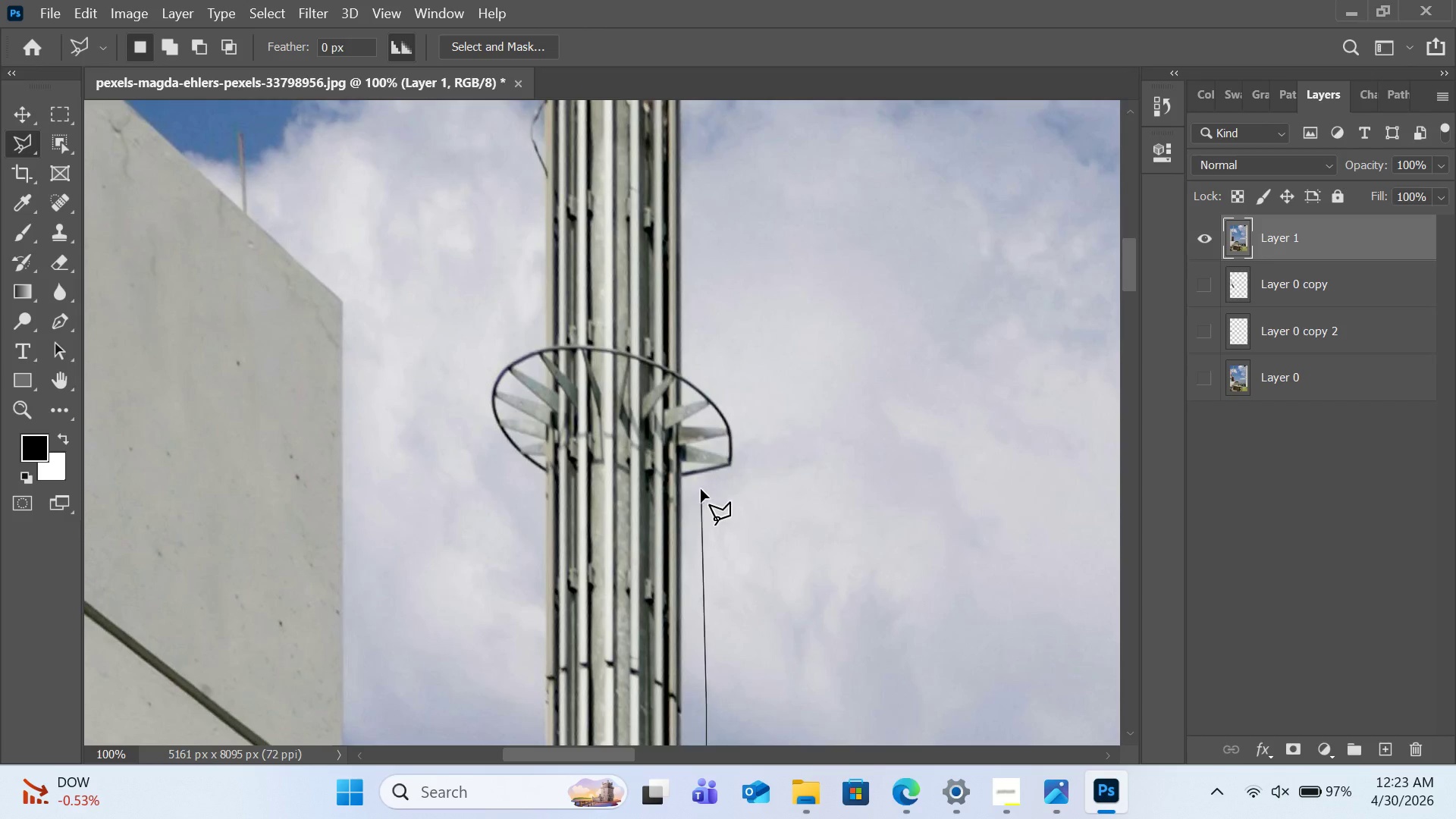 
left_click([699, 488])
 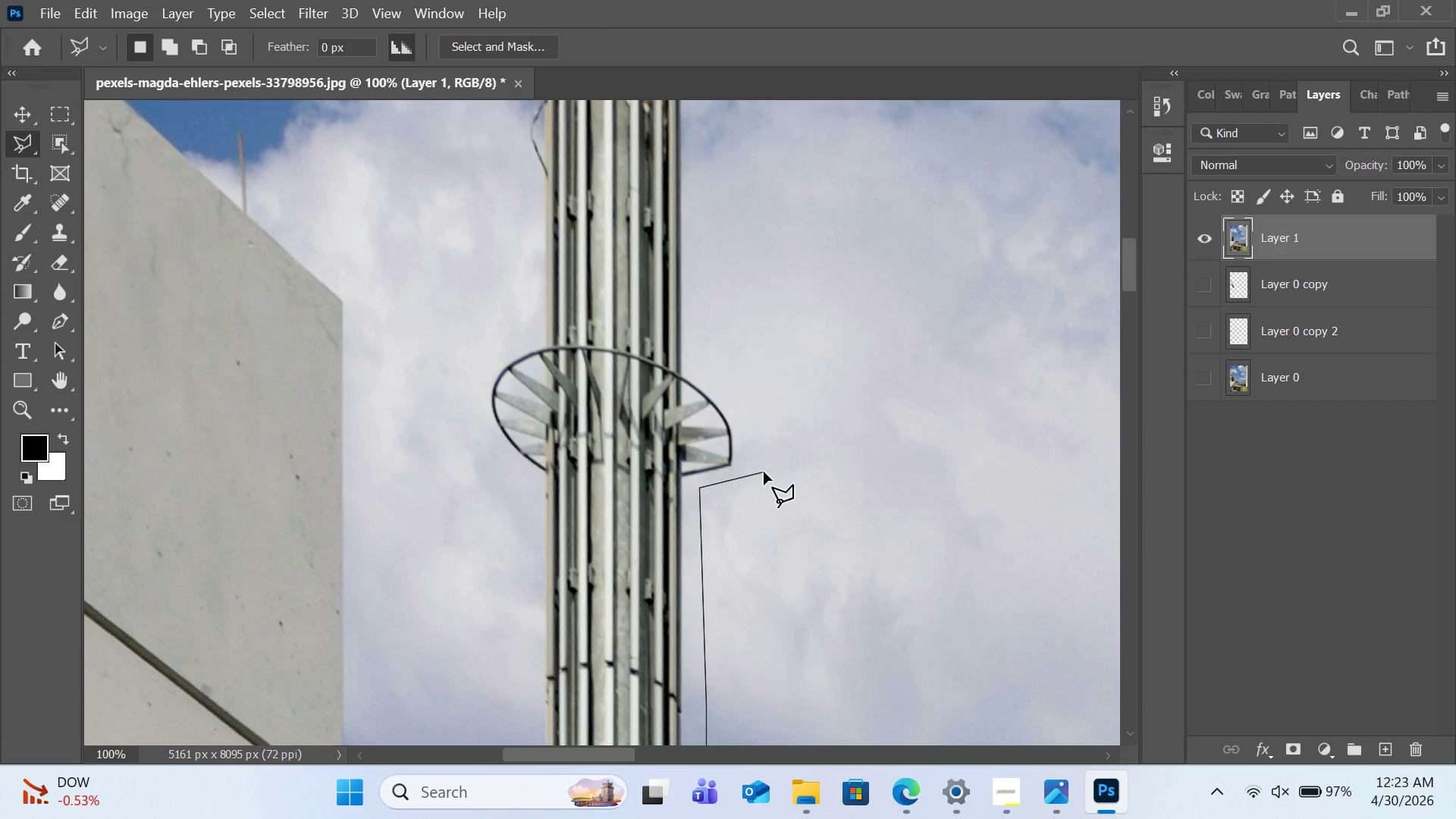 
left_click([764, 473])
 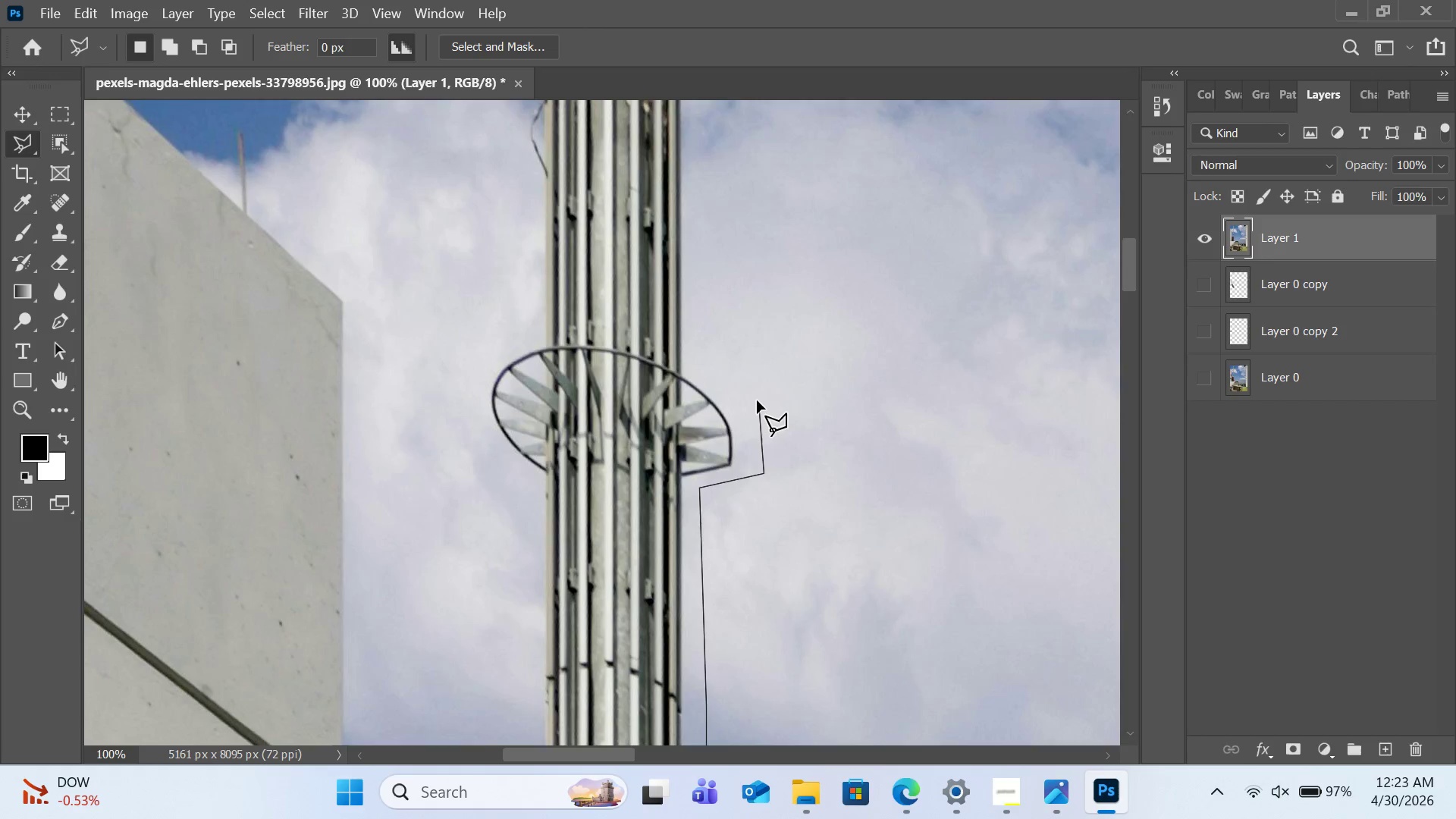 
left_click([757, 400])
 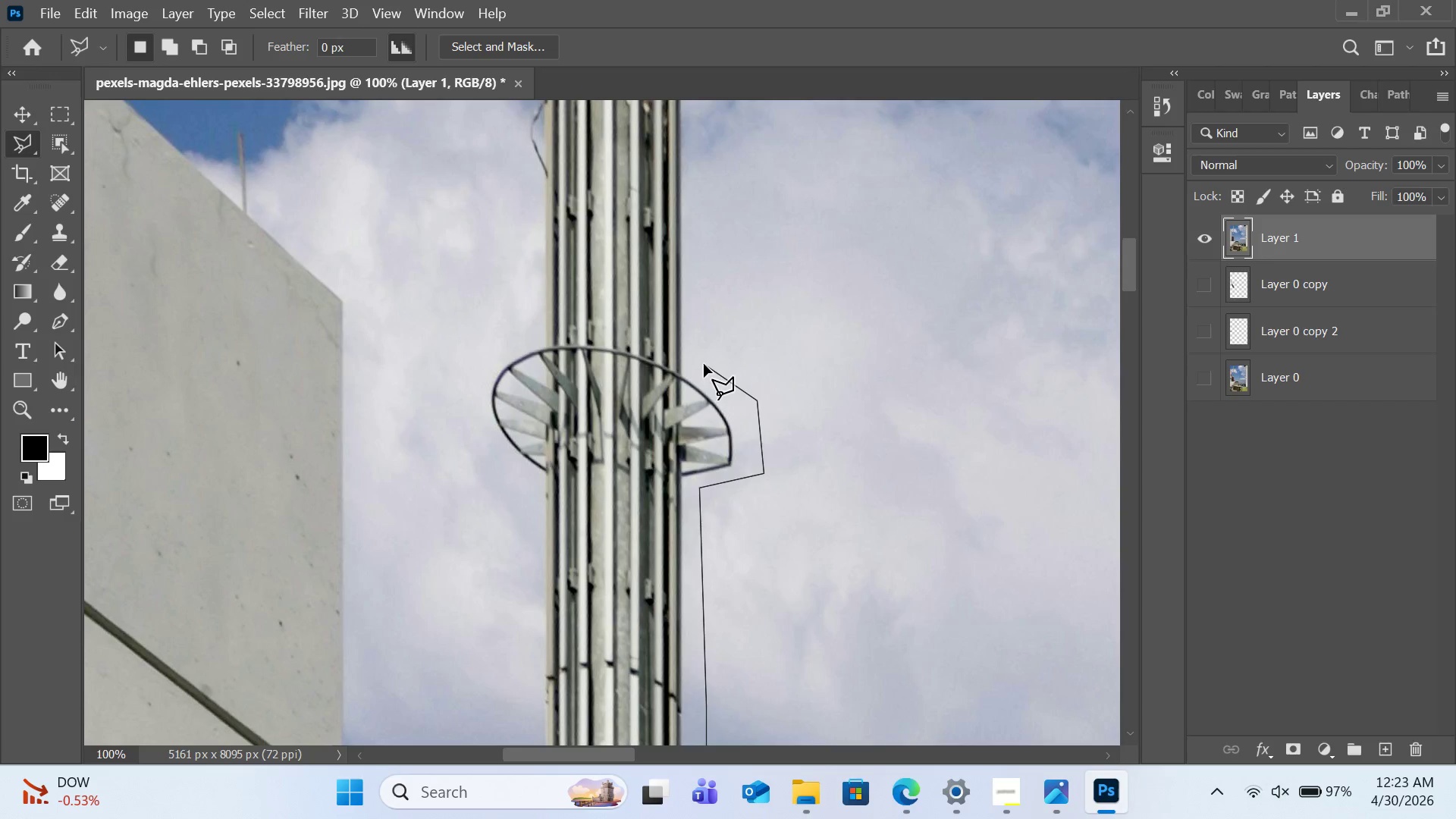 
left_click([702, 364])
 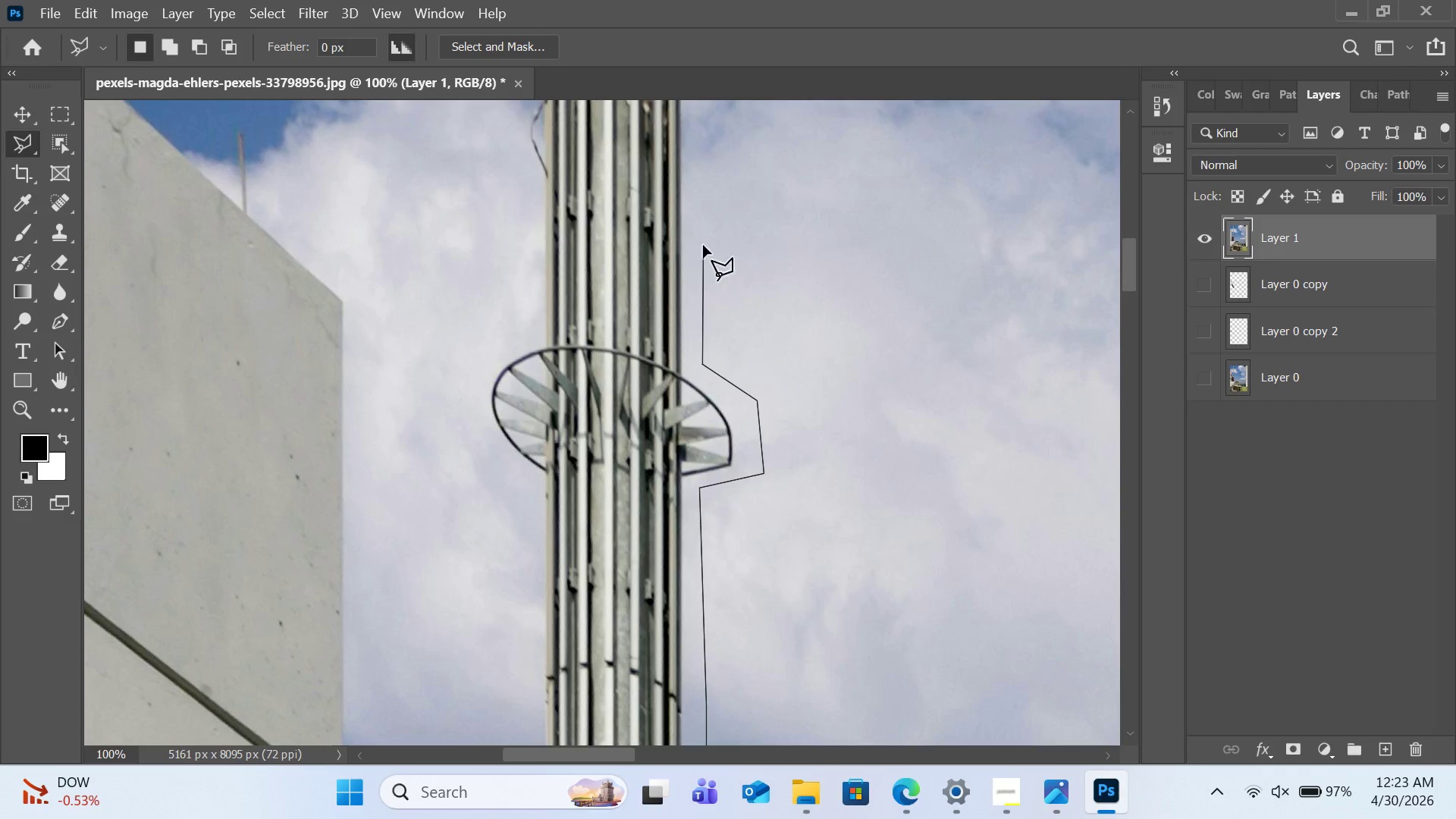 
hold_key(key=Space, duration=1.0)
 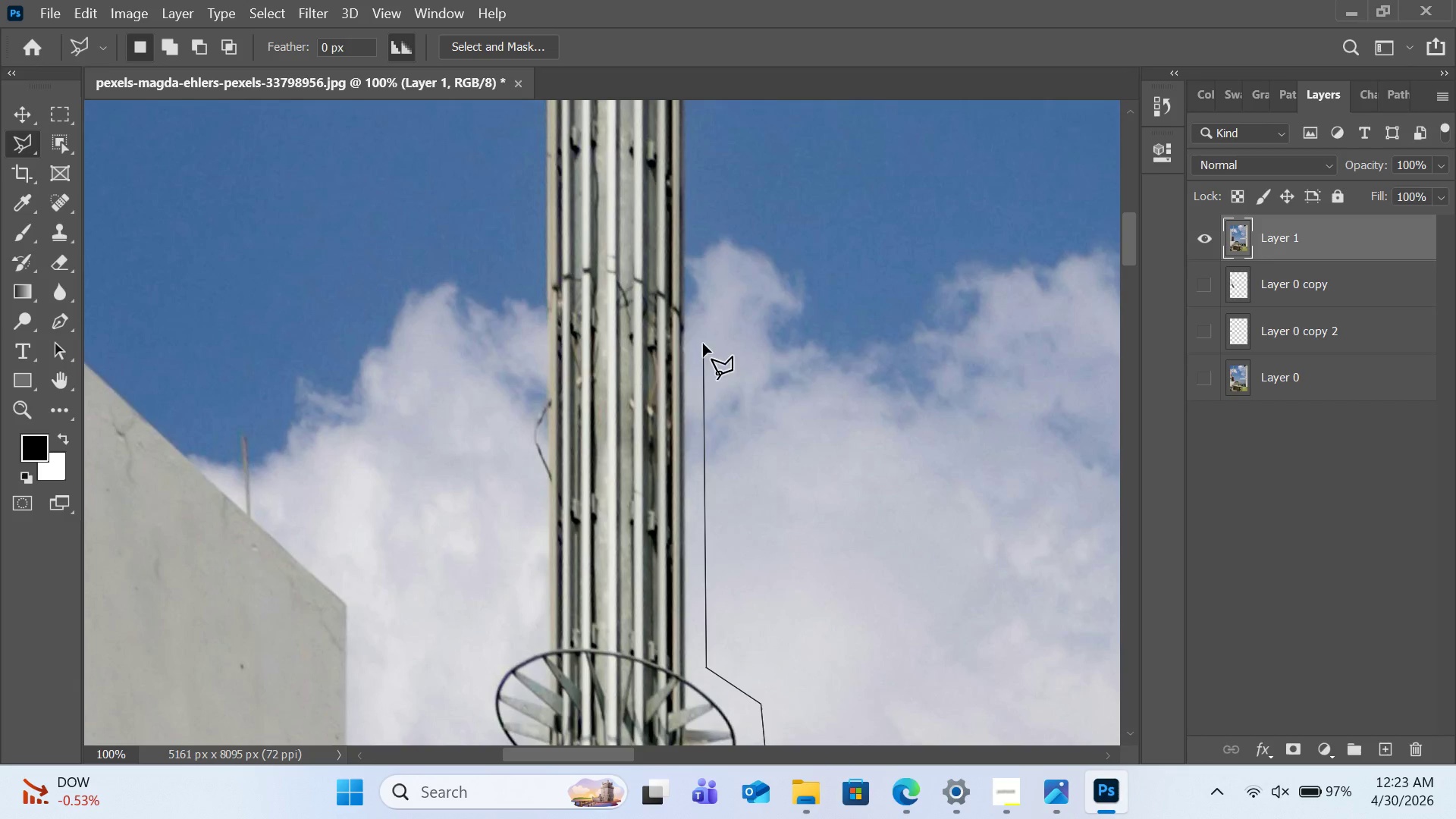 
left_click_drag(start_coordinate=[703, 235], to_coordinate=[707, 539])
 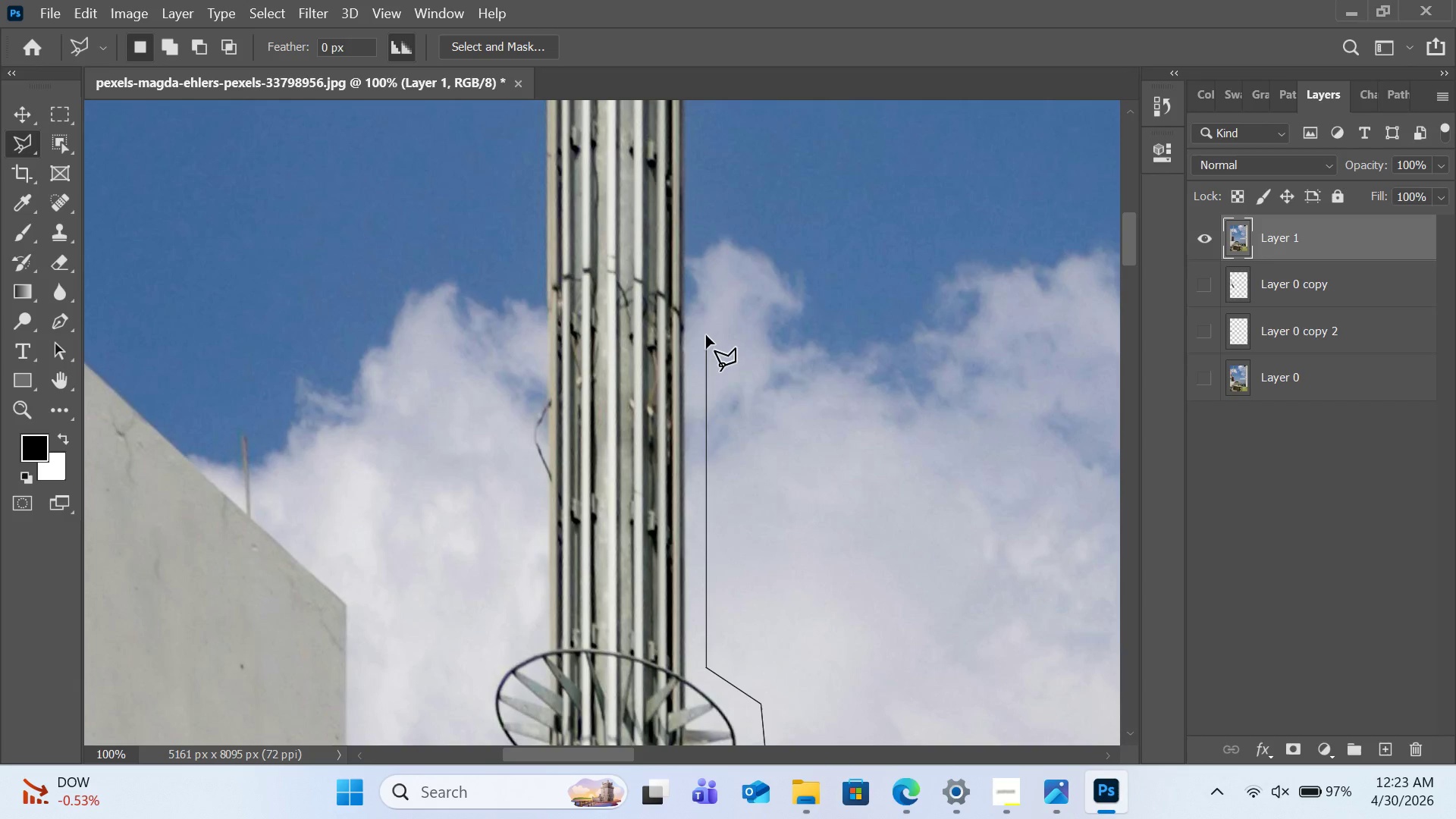 
left_click([706, 335])
 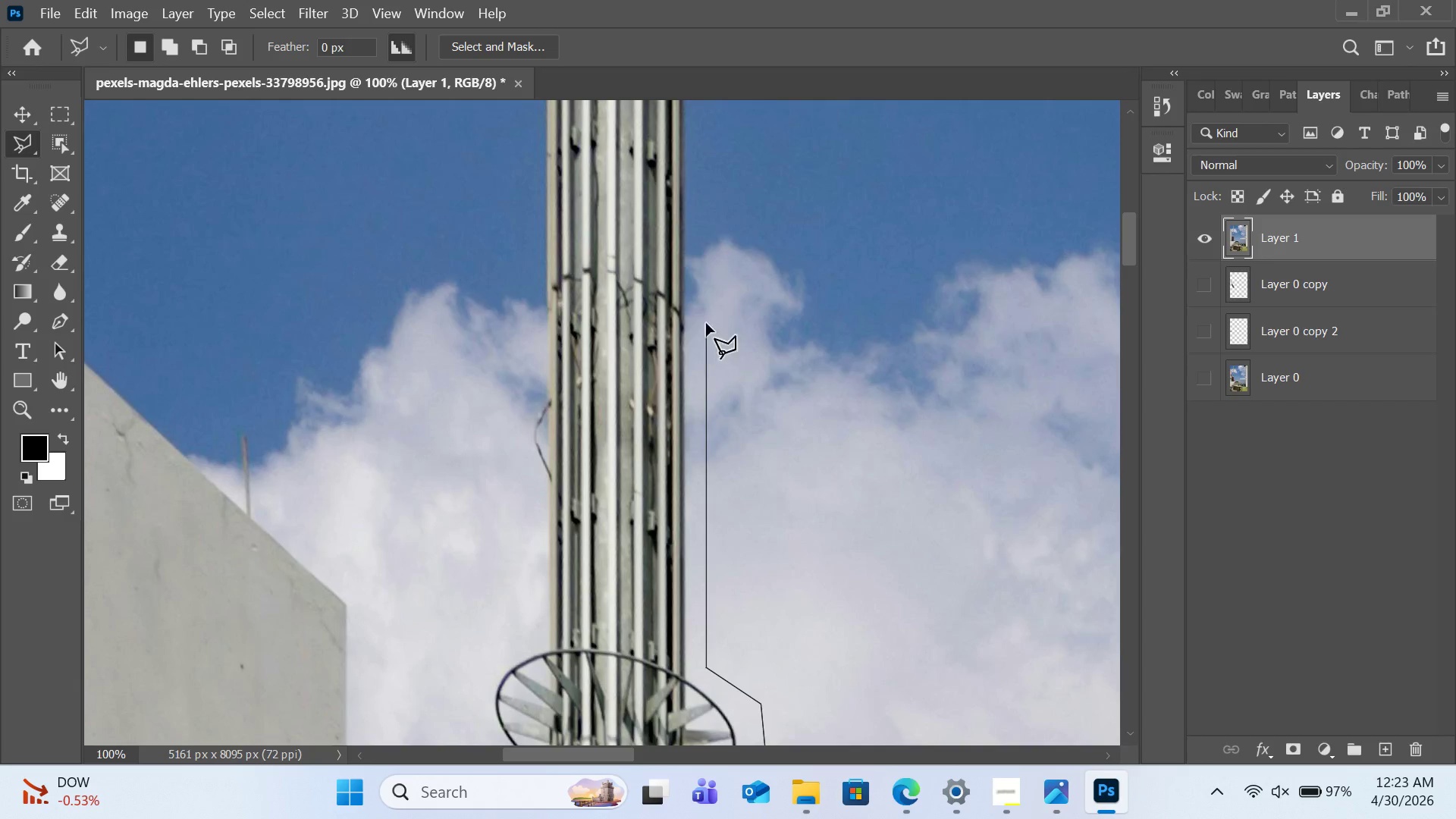 
hold_key(key=Space, duration=0.92)
 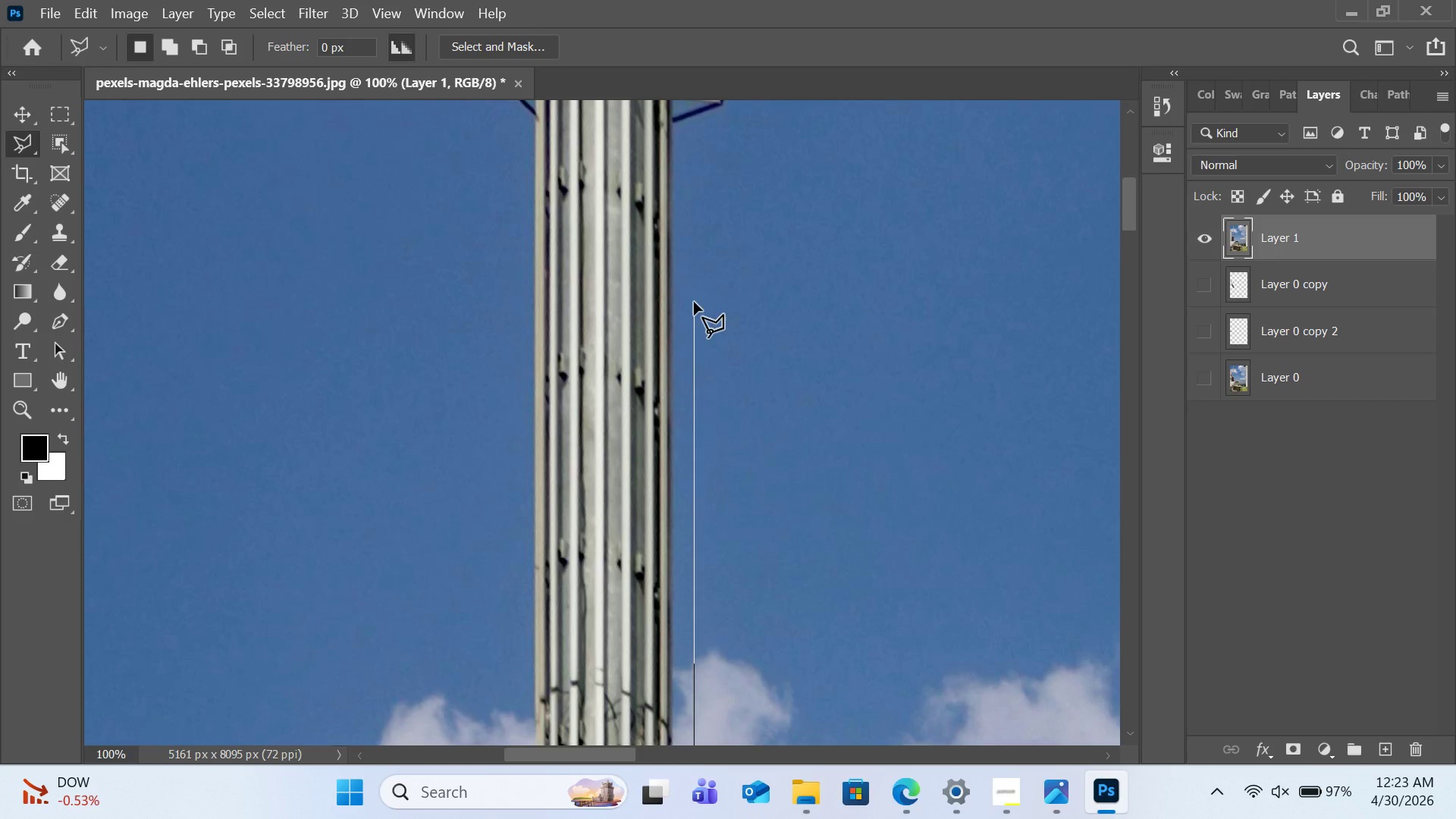 
left_click_drag(start_coordinate=[706, 306], to_coordinate=[694, 720])
 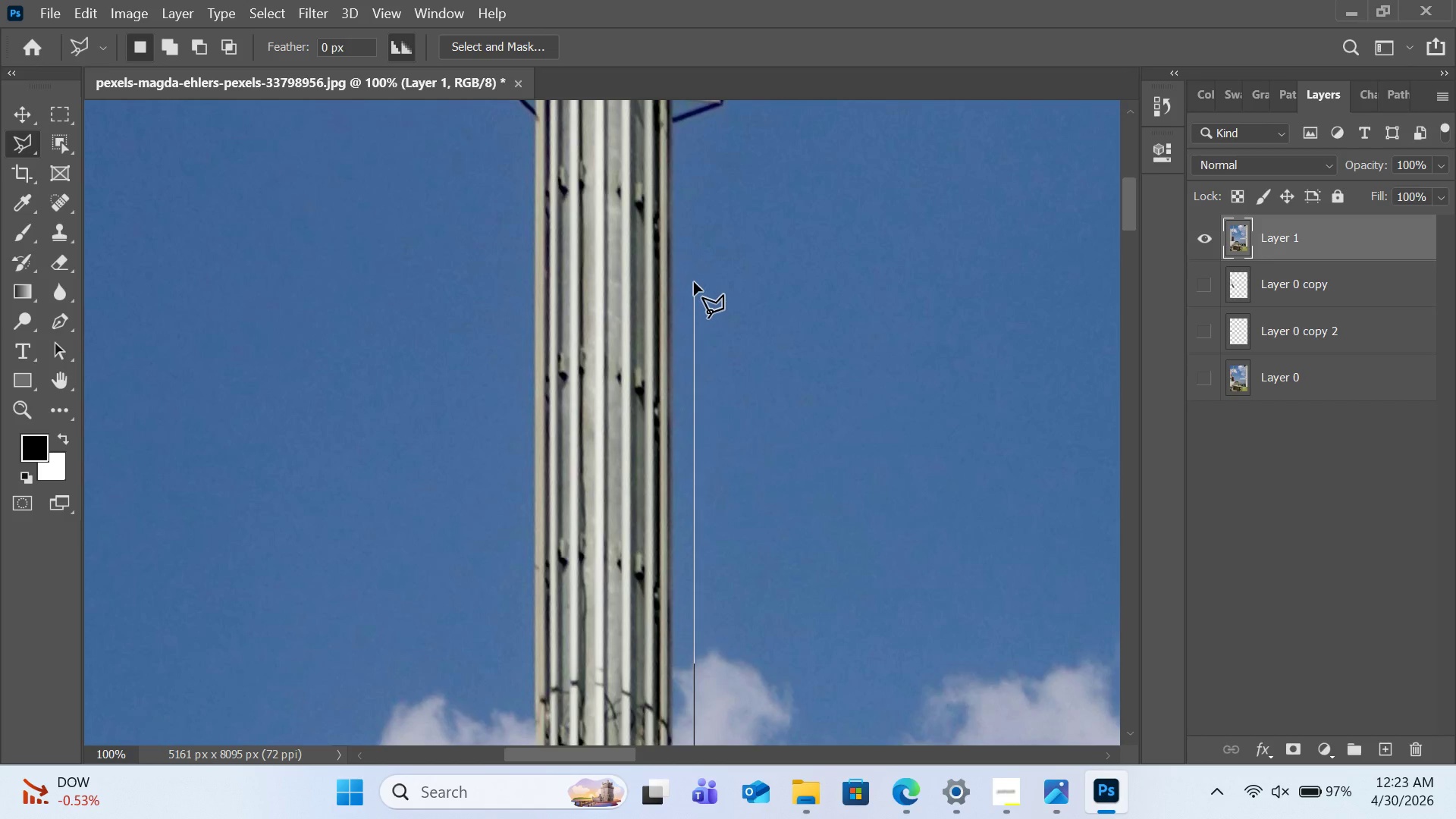 
left_click([694, 282])
 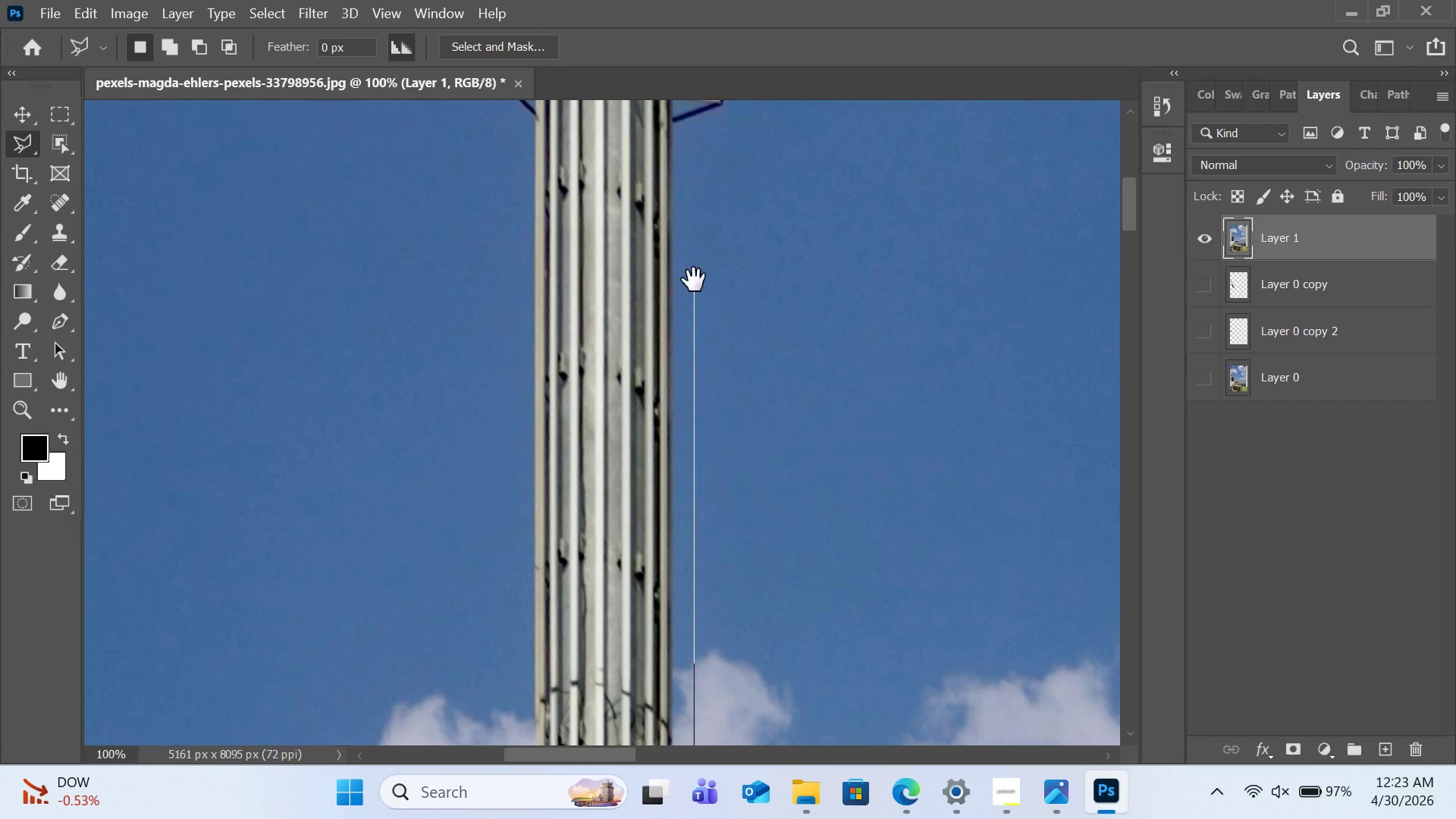 
hold_key(key=Space, duration=0.83)
 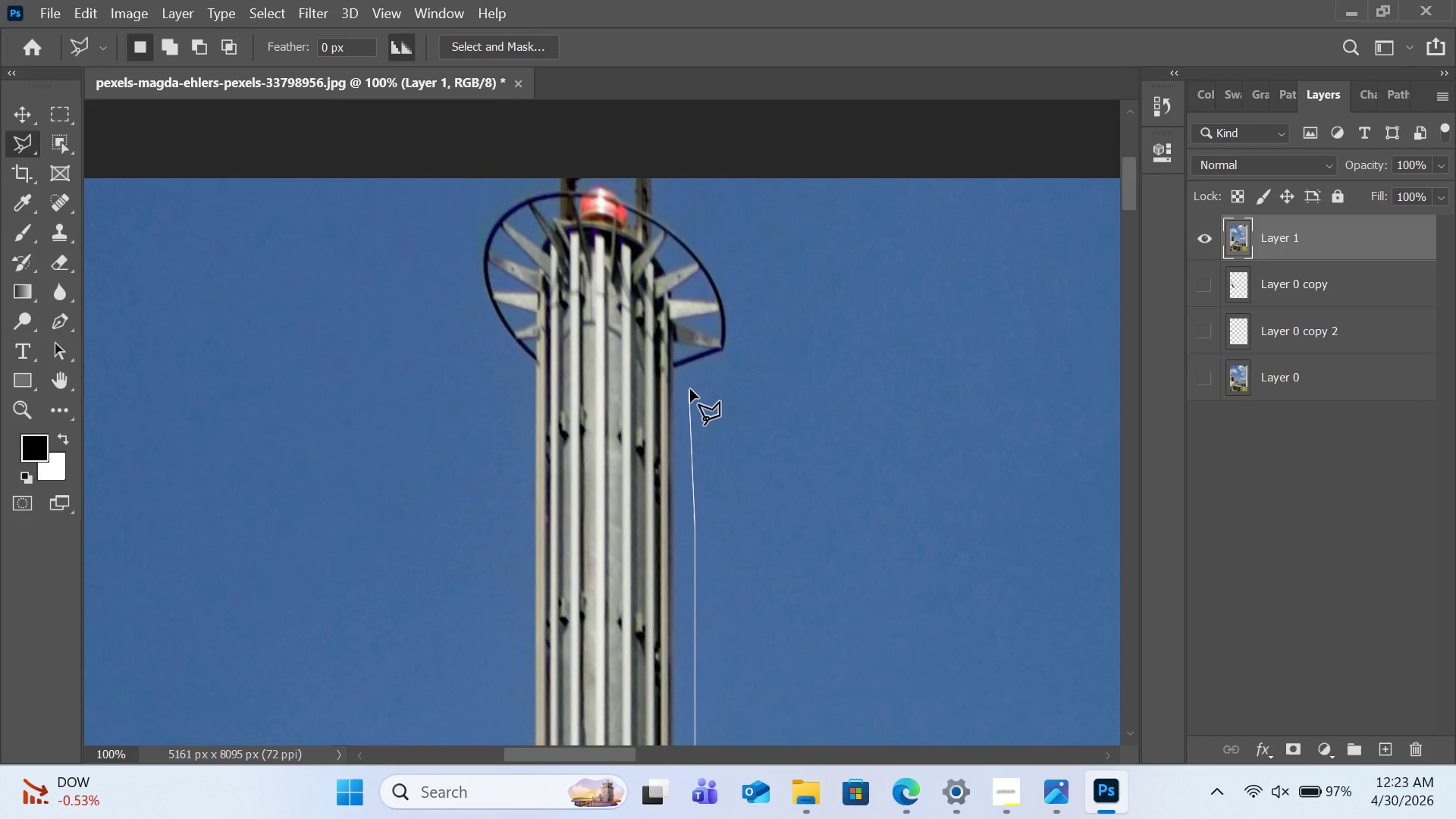 
left_click_drag(start_coordinate=[698, 226], to_coordinate=[699, 472])
 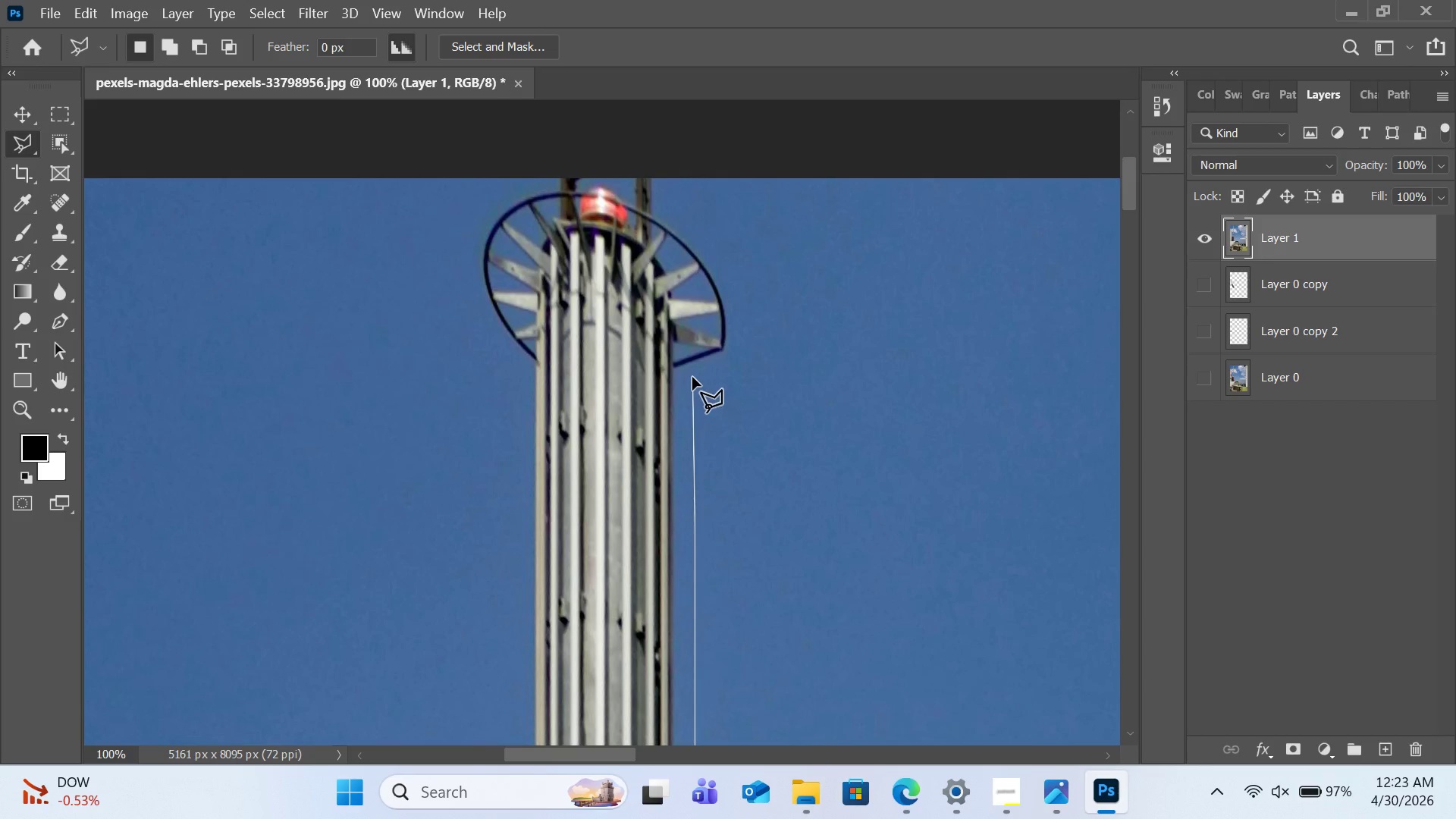 
left_click([693, 377])
 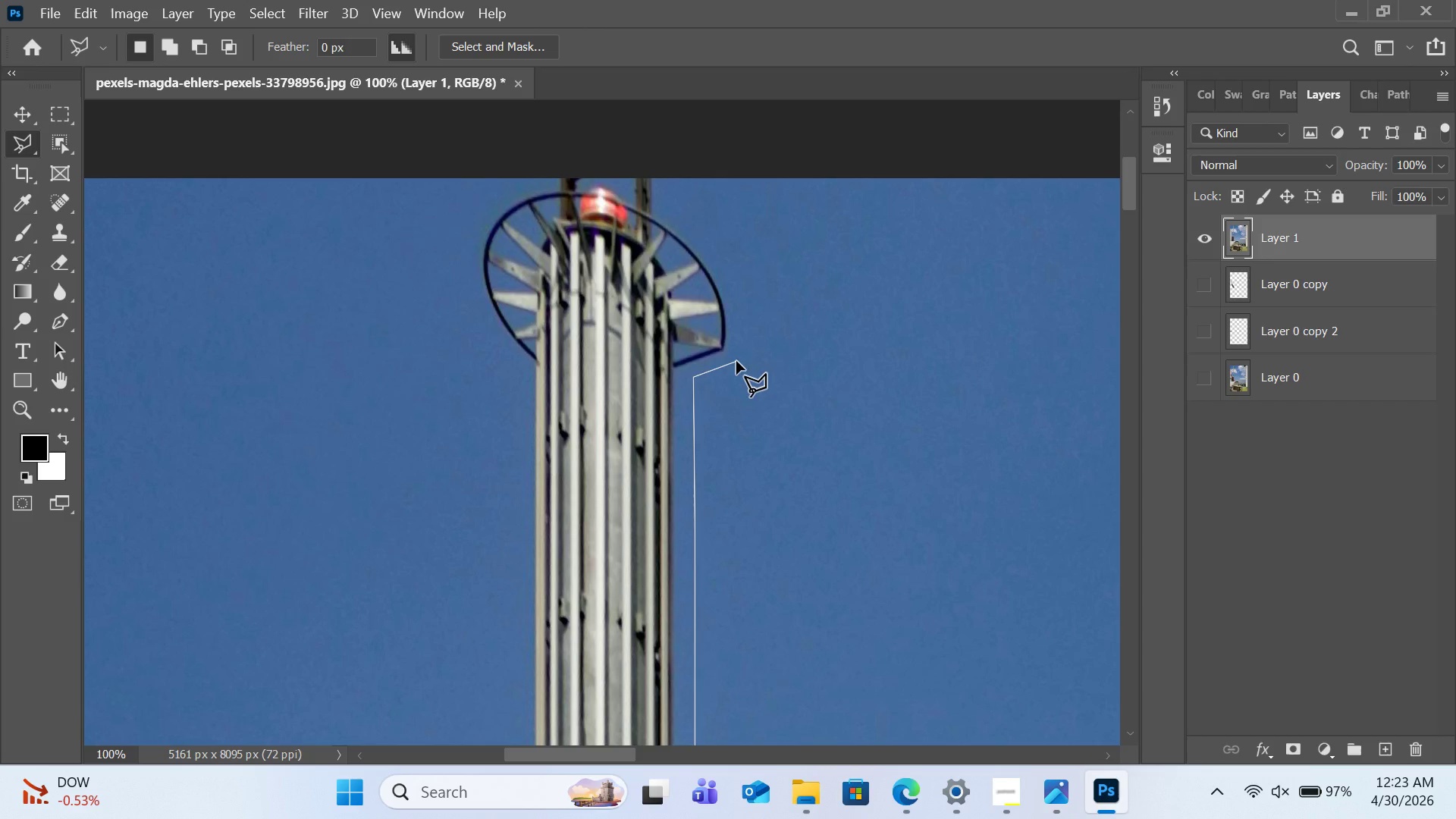 
left_click([736, 362])
 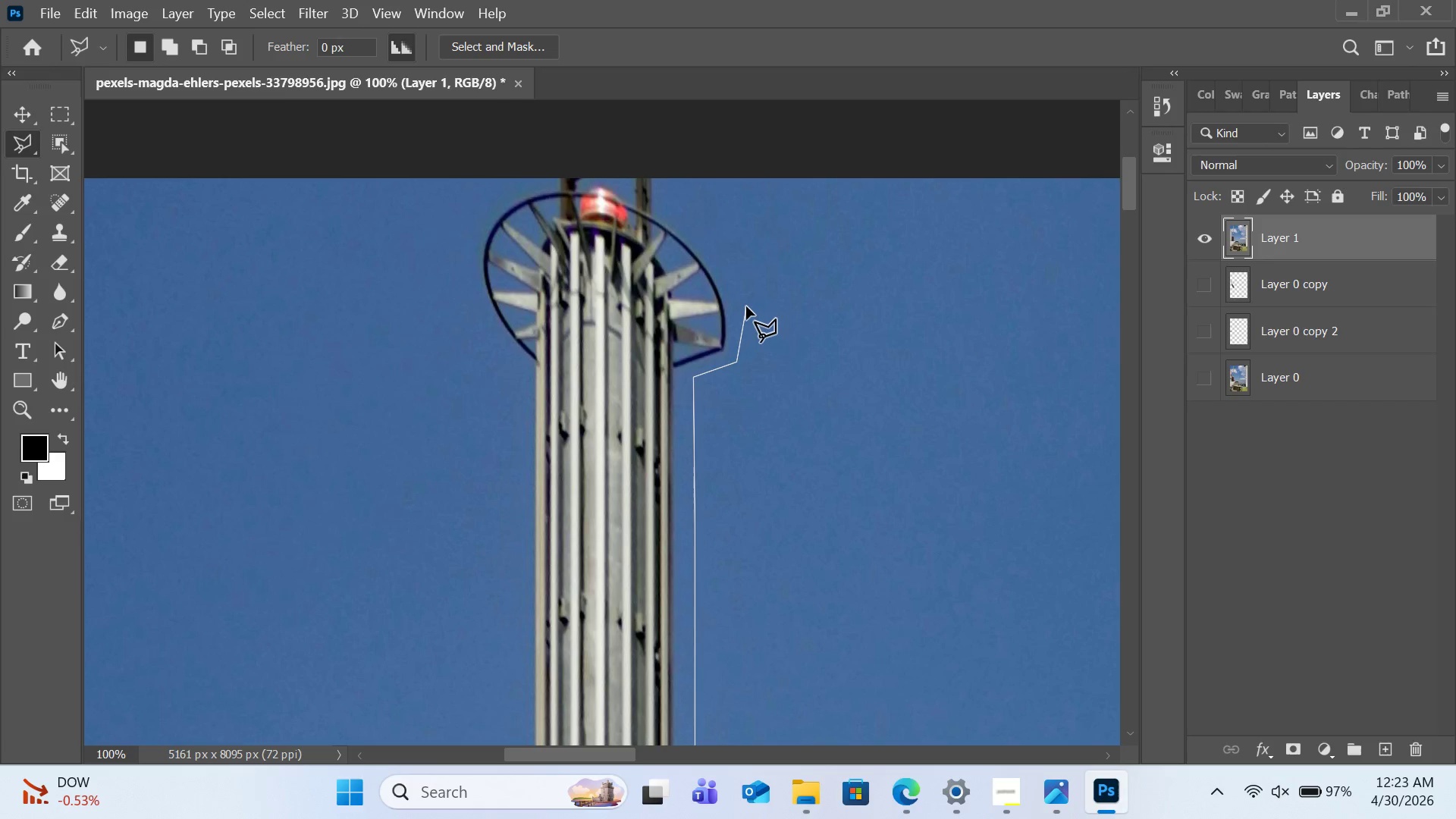 
left_click([746, 306])
 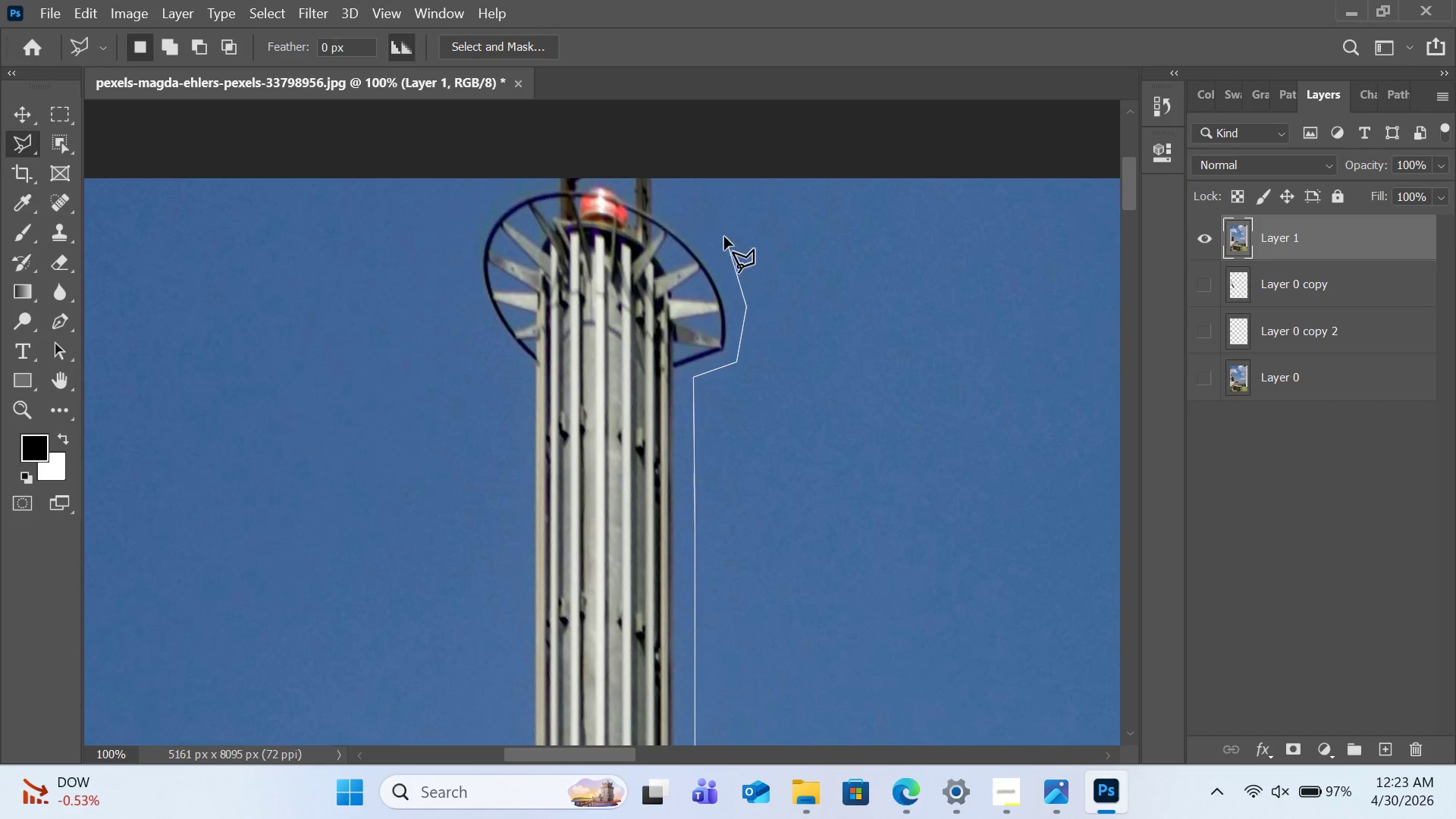 
left_click([722, 234])
 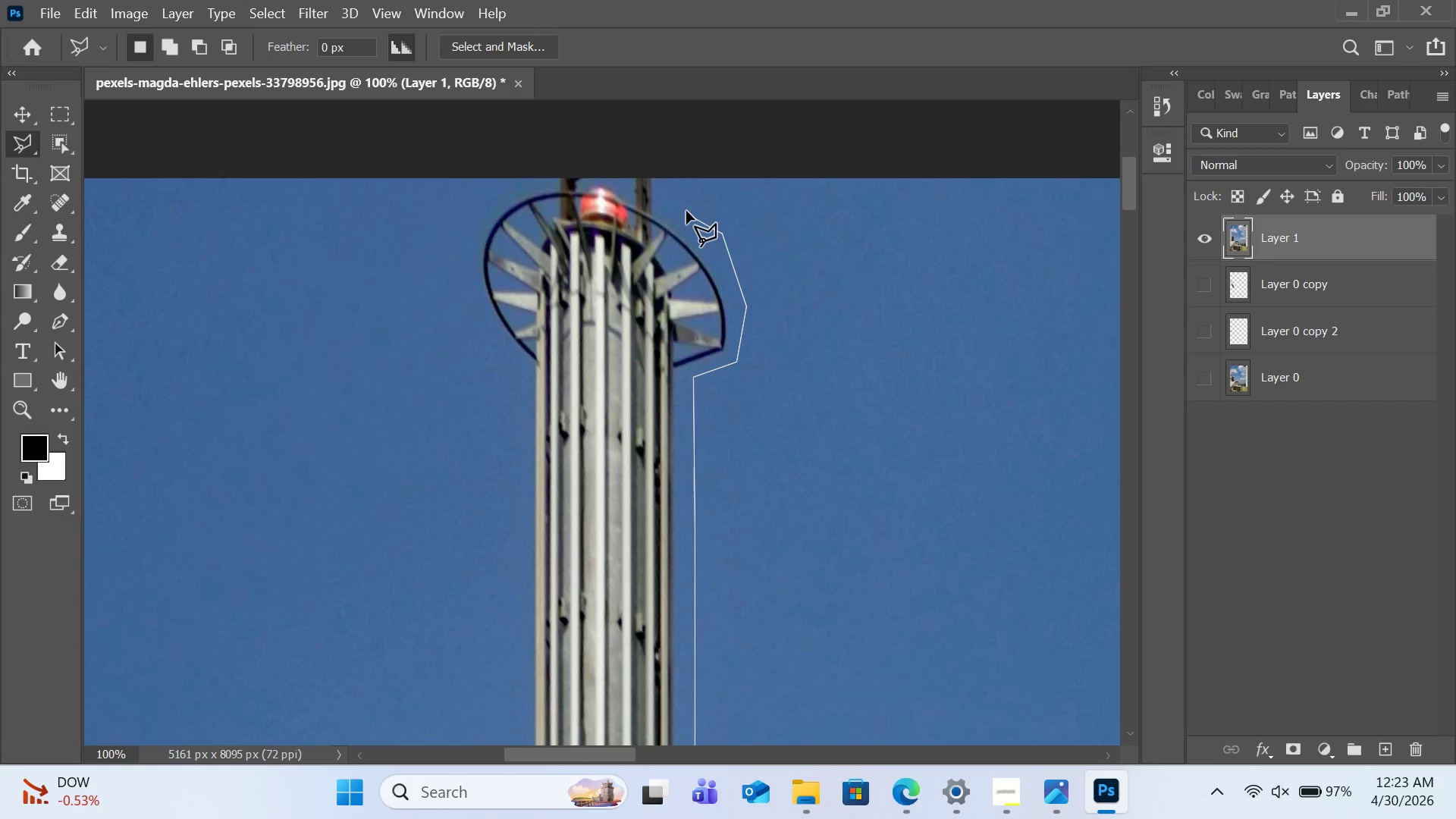 
left_click([682, 208])
 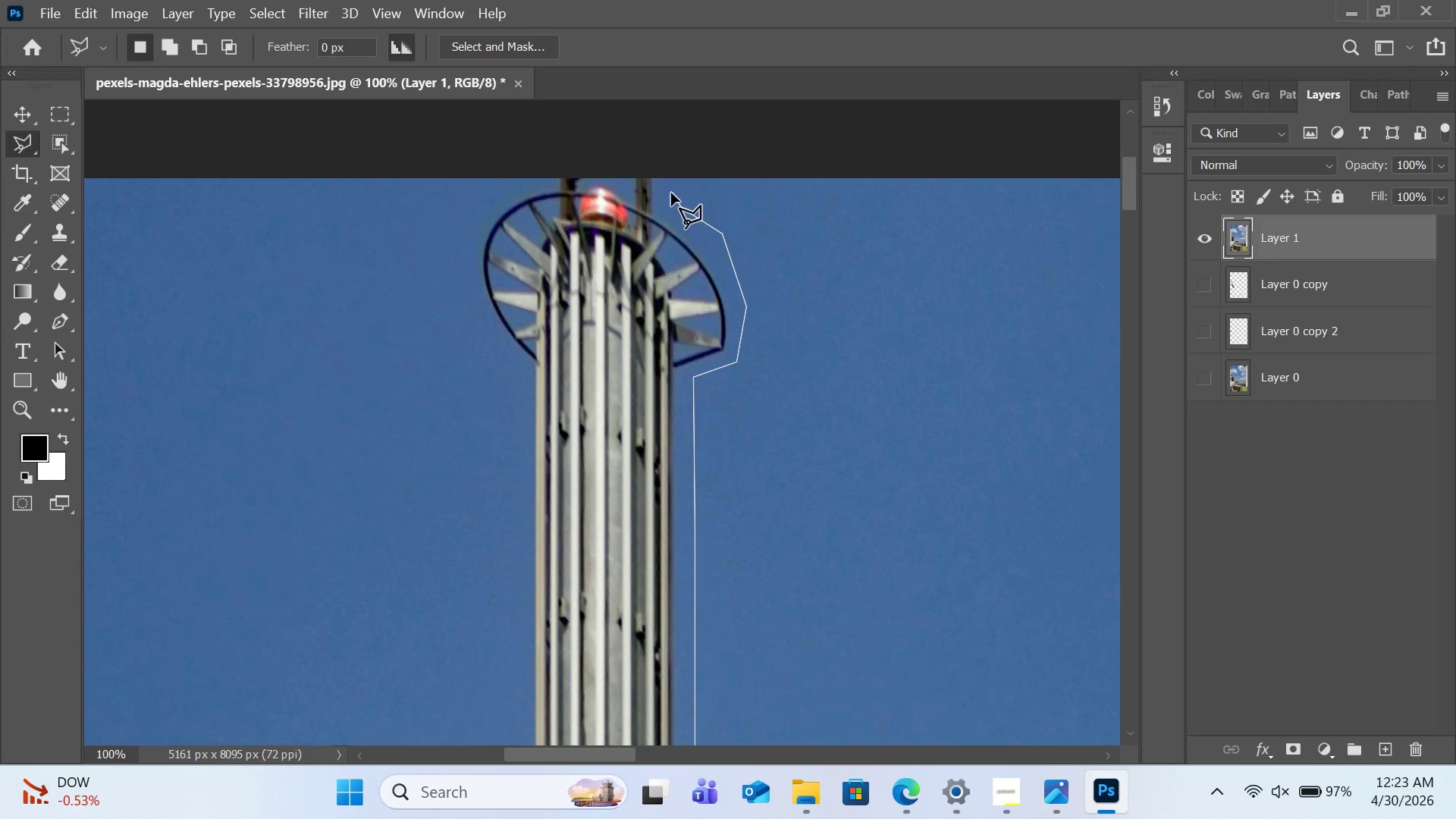 
left_click([671, 191])
 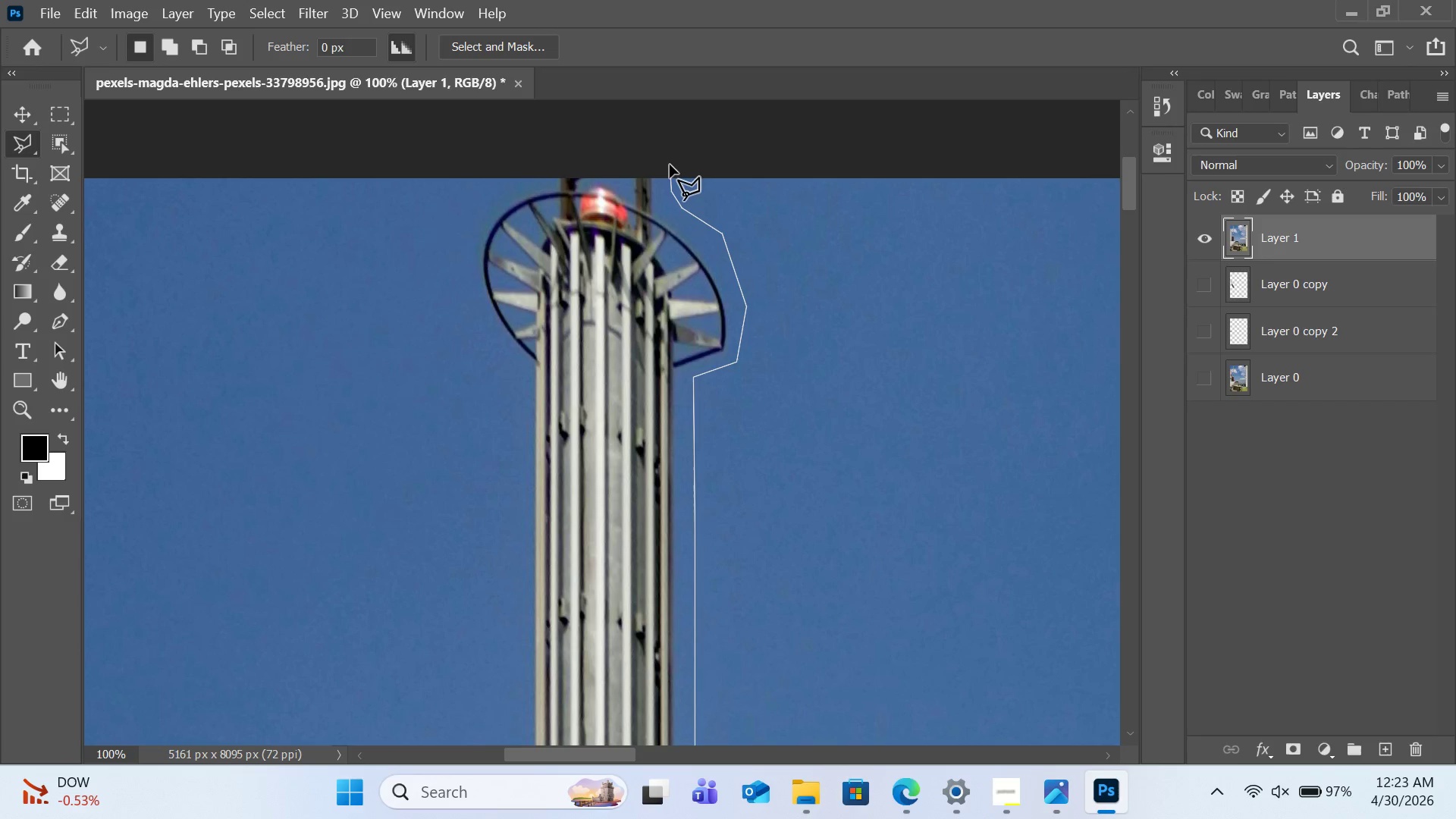 
left_click([670, 165])
 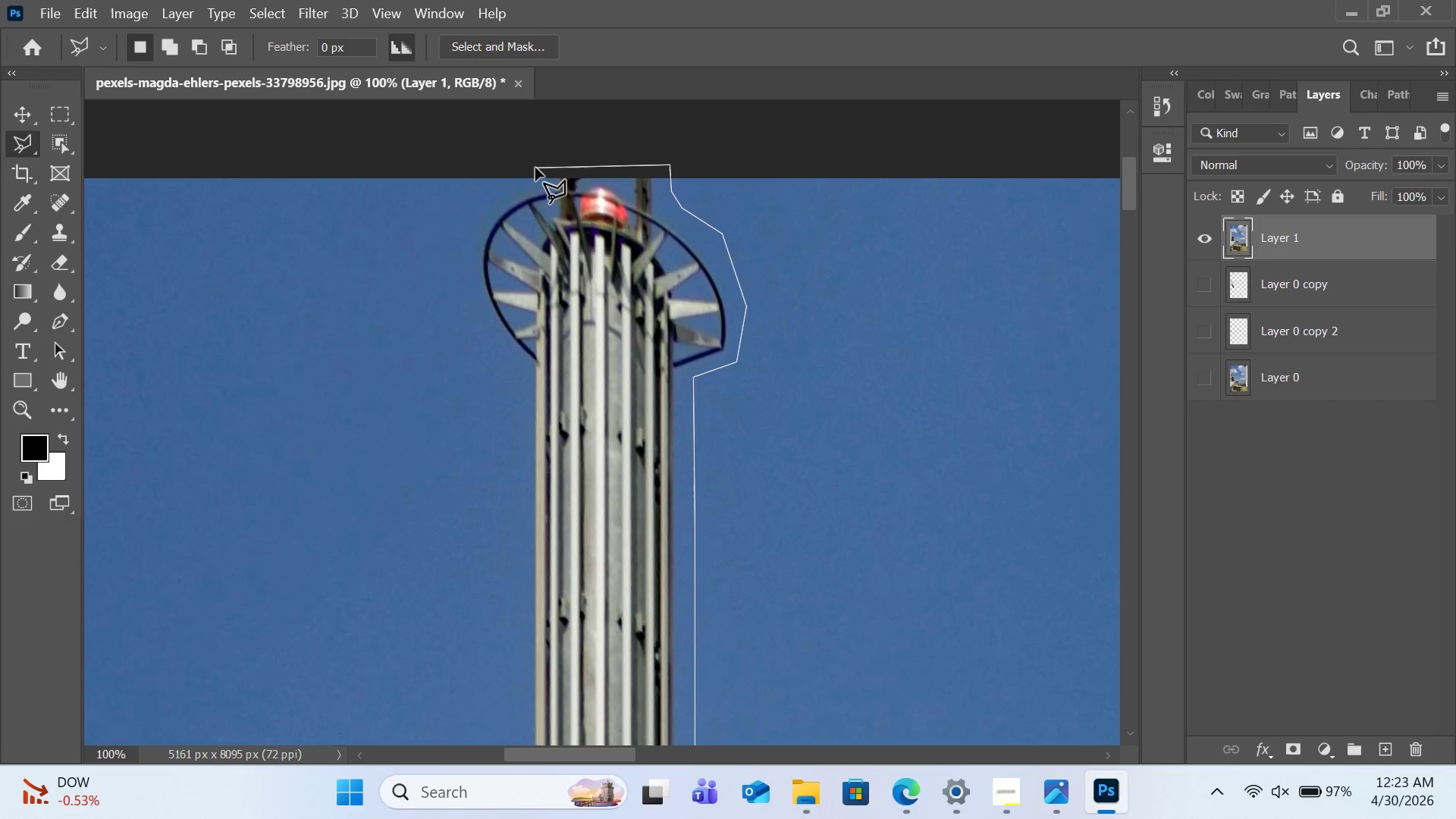 
left_click([535, 166])
 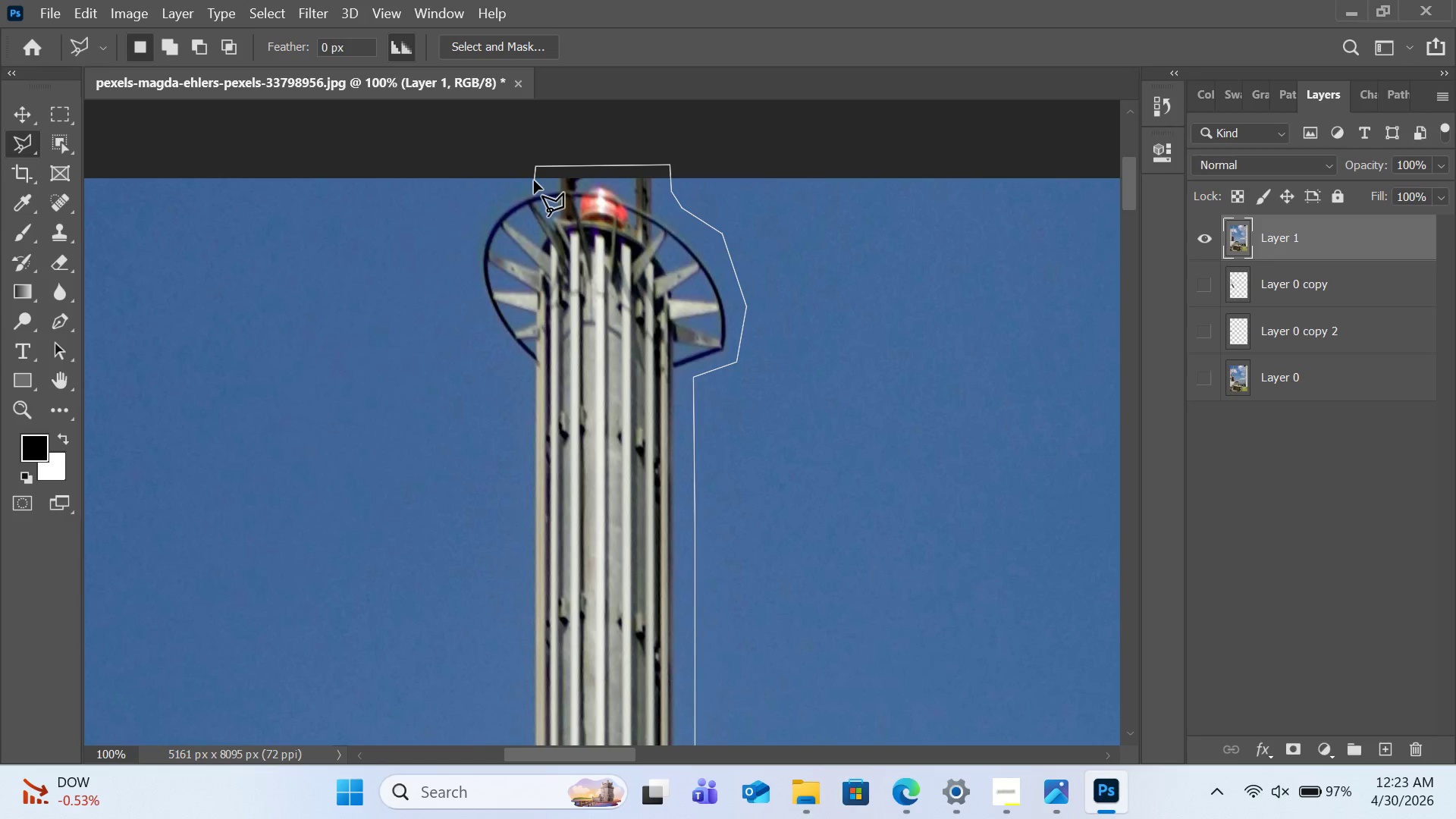 
left_click([534, 181])
 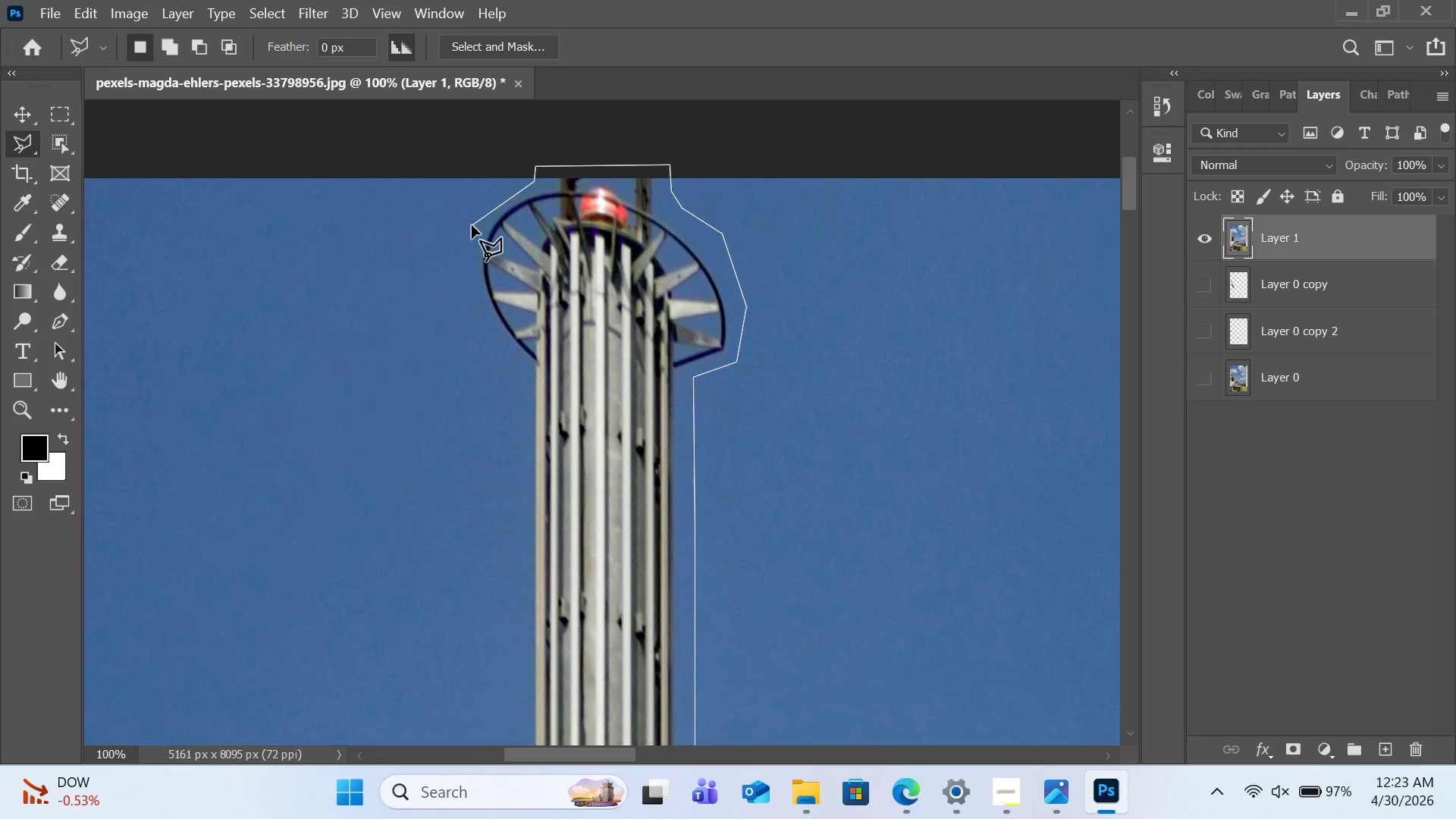 
left_click([472, 225])
 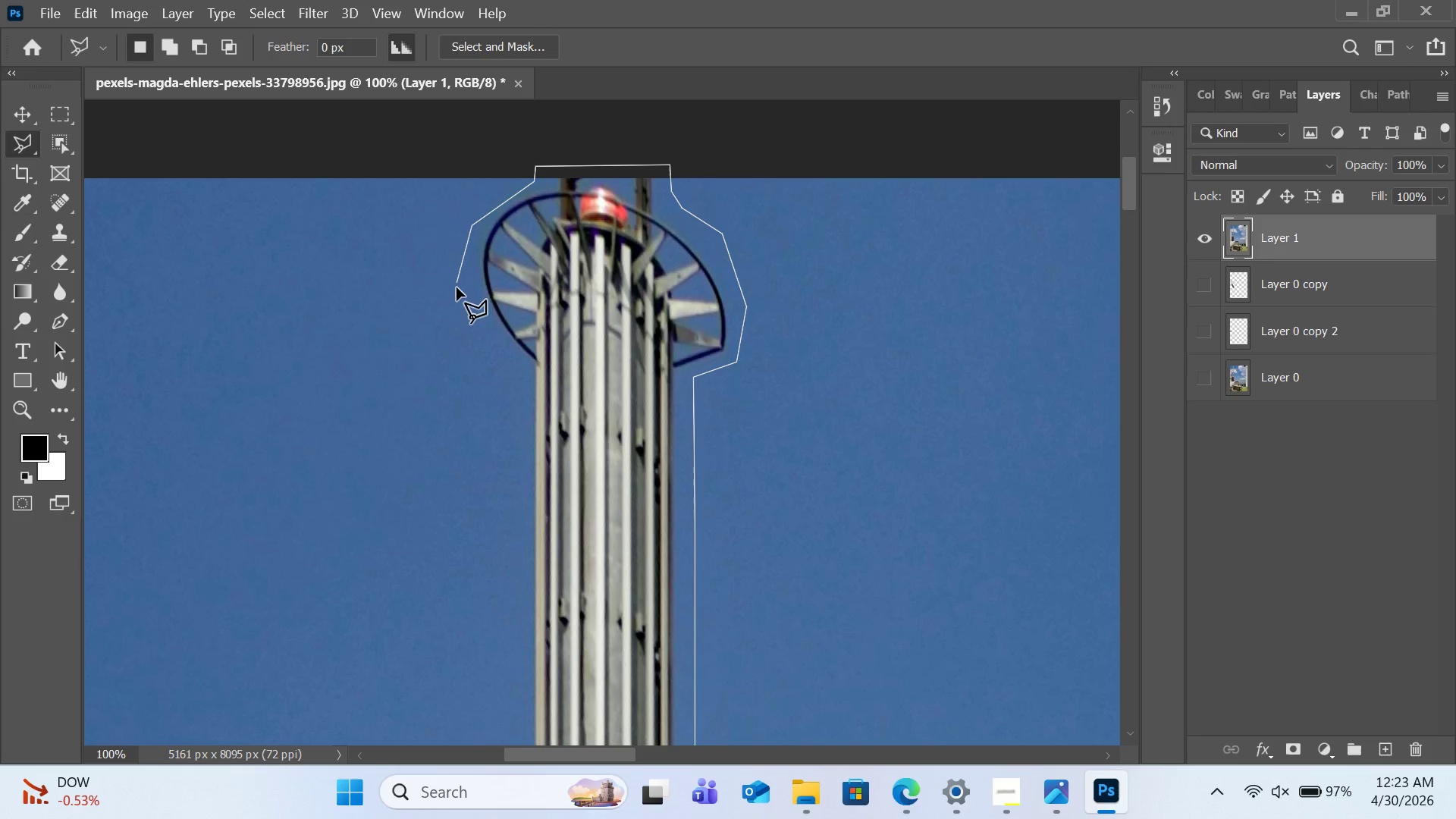 
left_click([457, 291])
 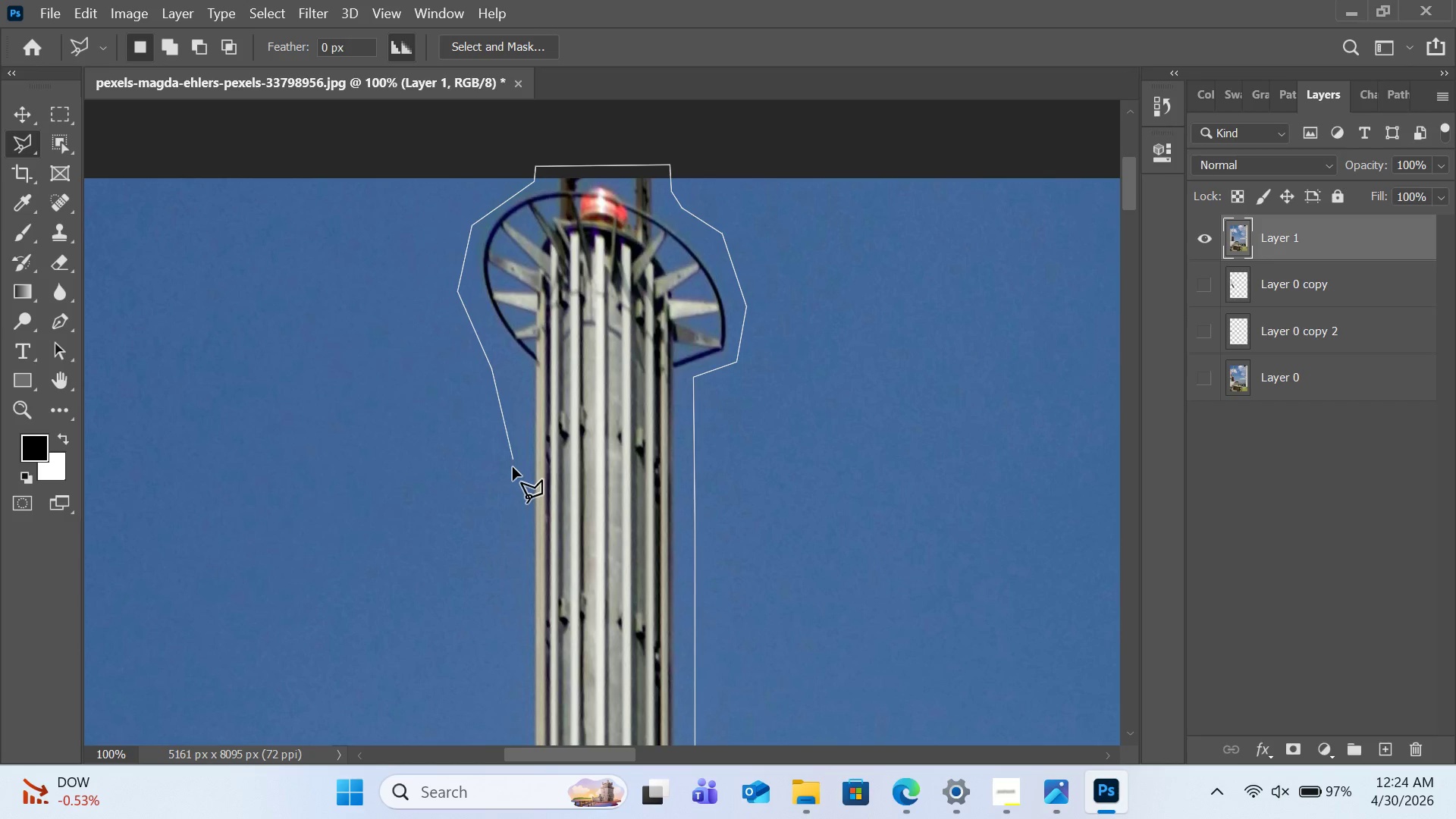 
left_click([513, 476])
 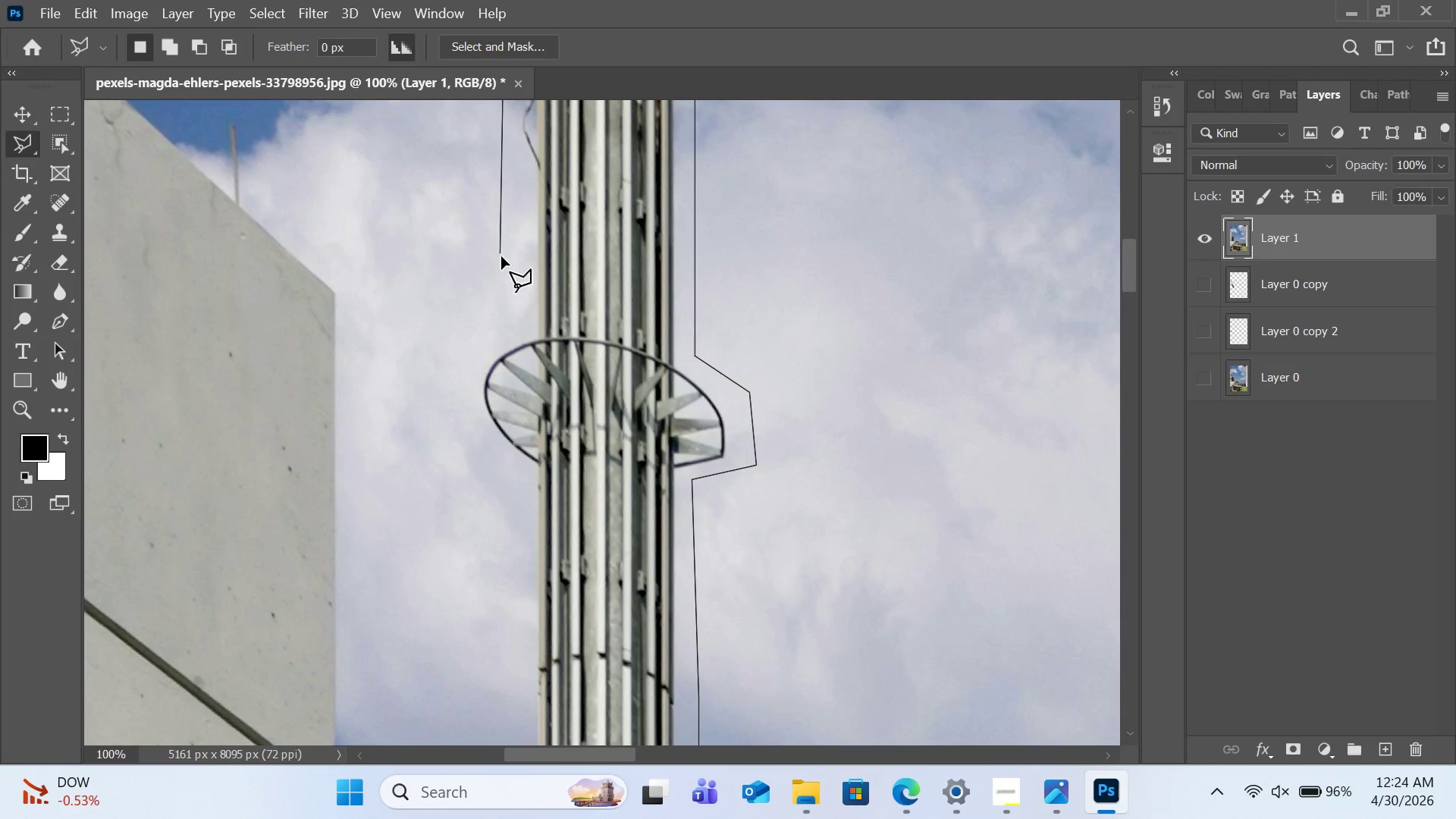 
left_click([509, 306])
 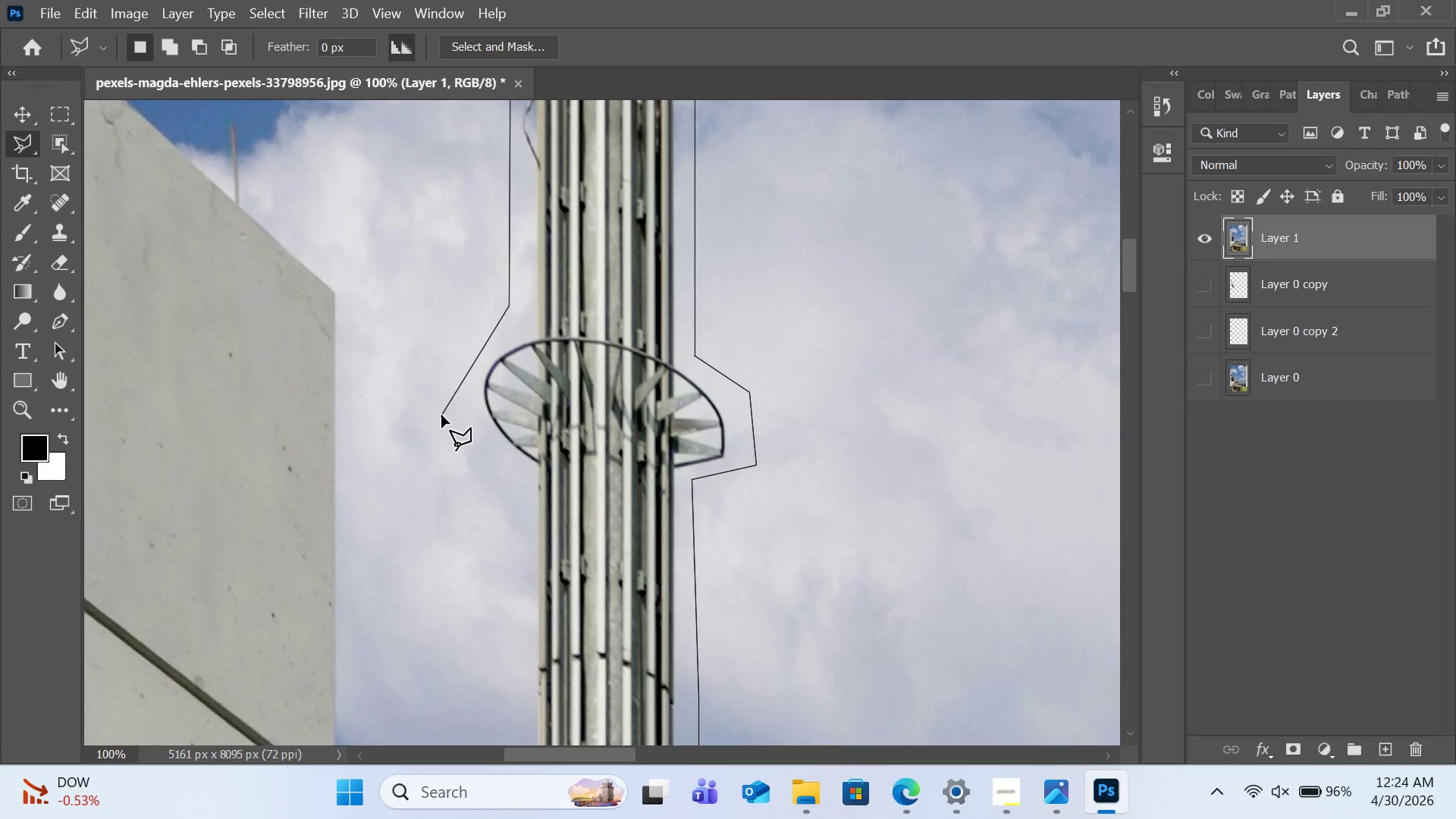 
left_click([465, 406])
 